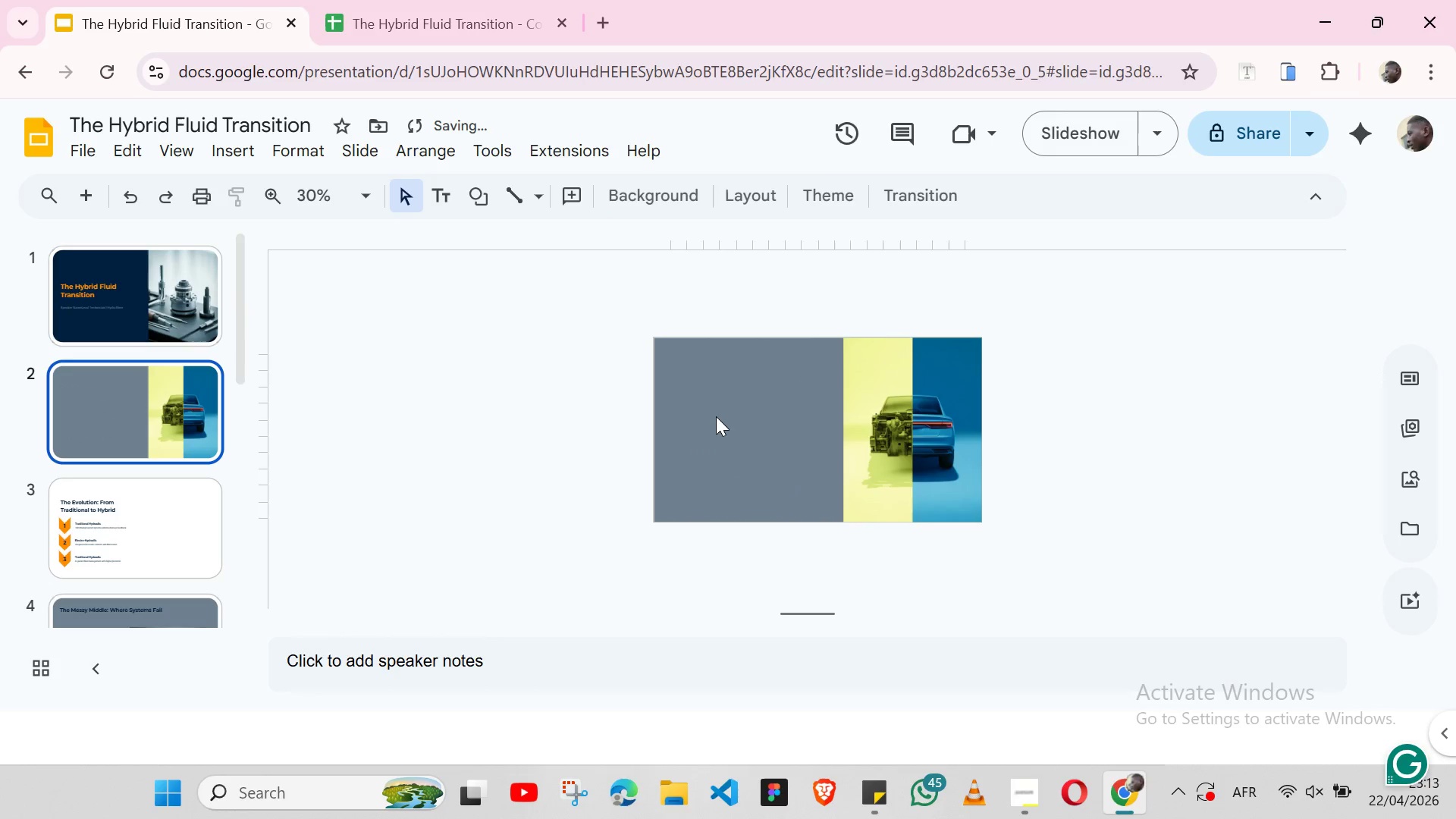 
key(Control+ControlLeft)
 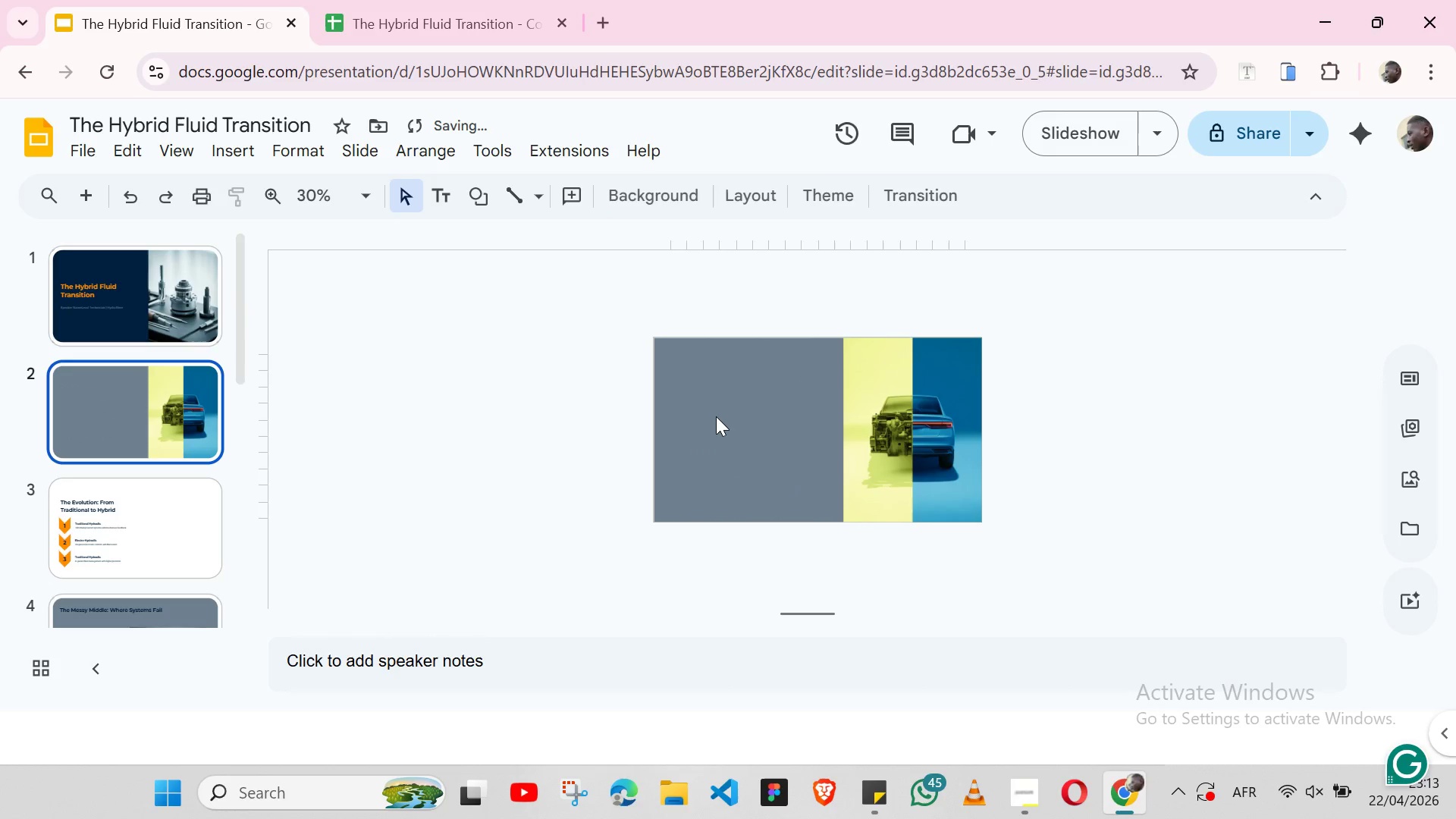 
key(Control+V)
 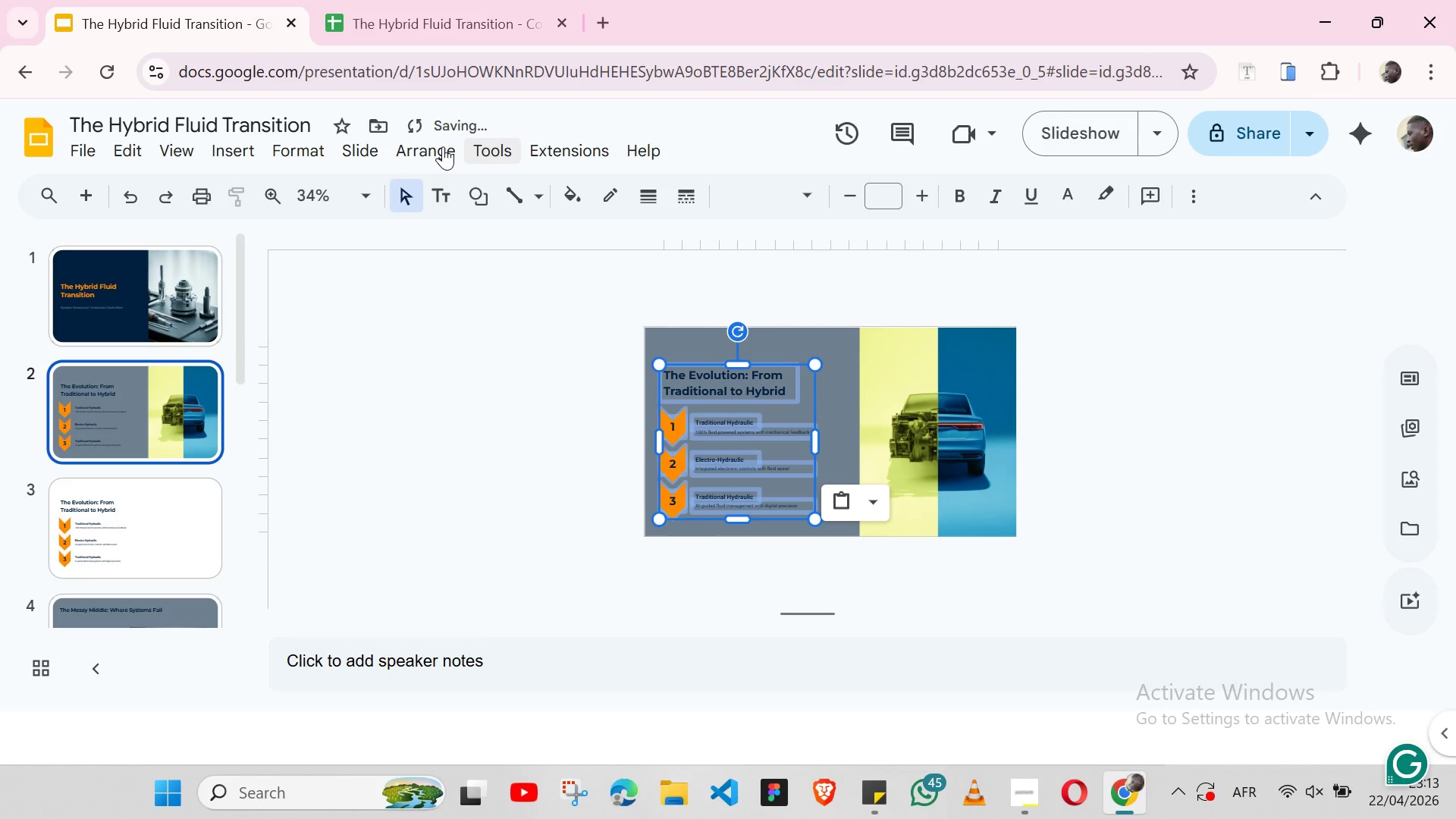 
left_click([413, 138])
 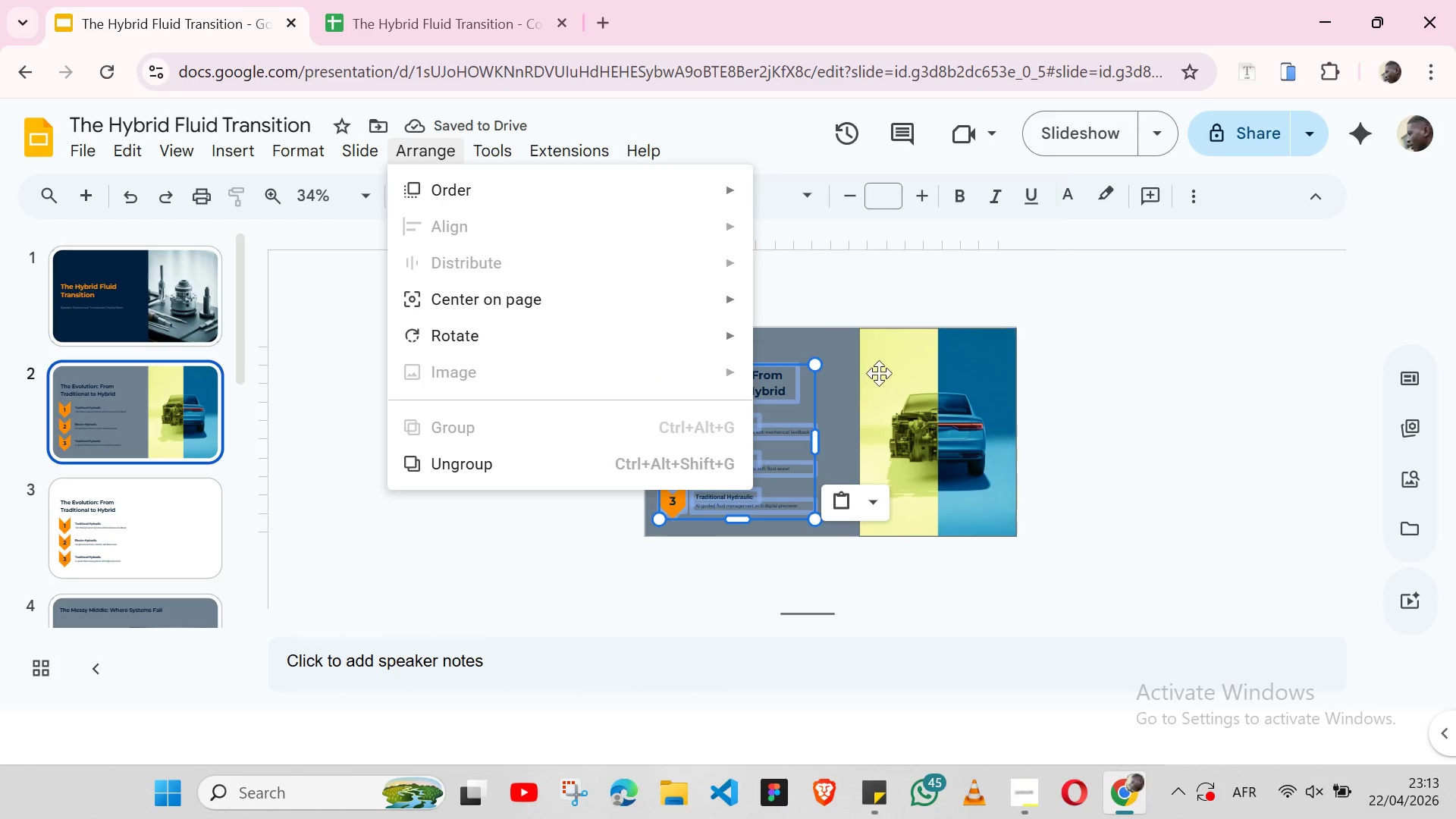 
left_click([841, 372])
 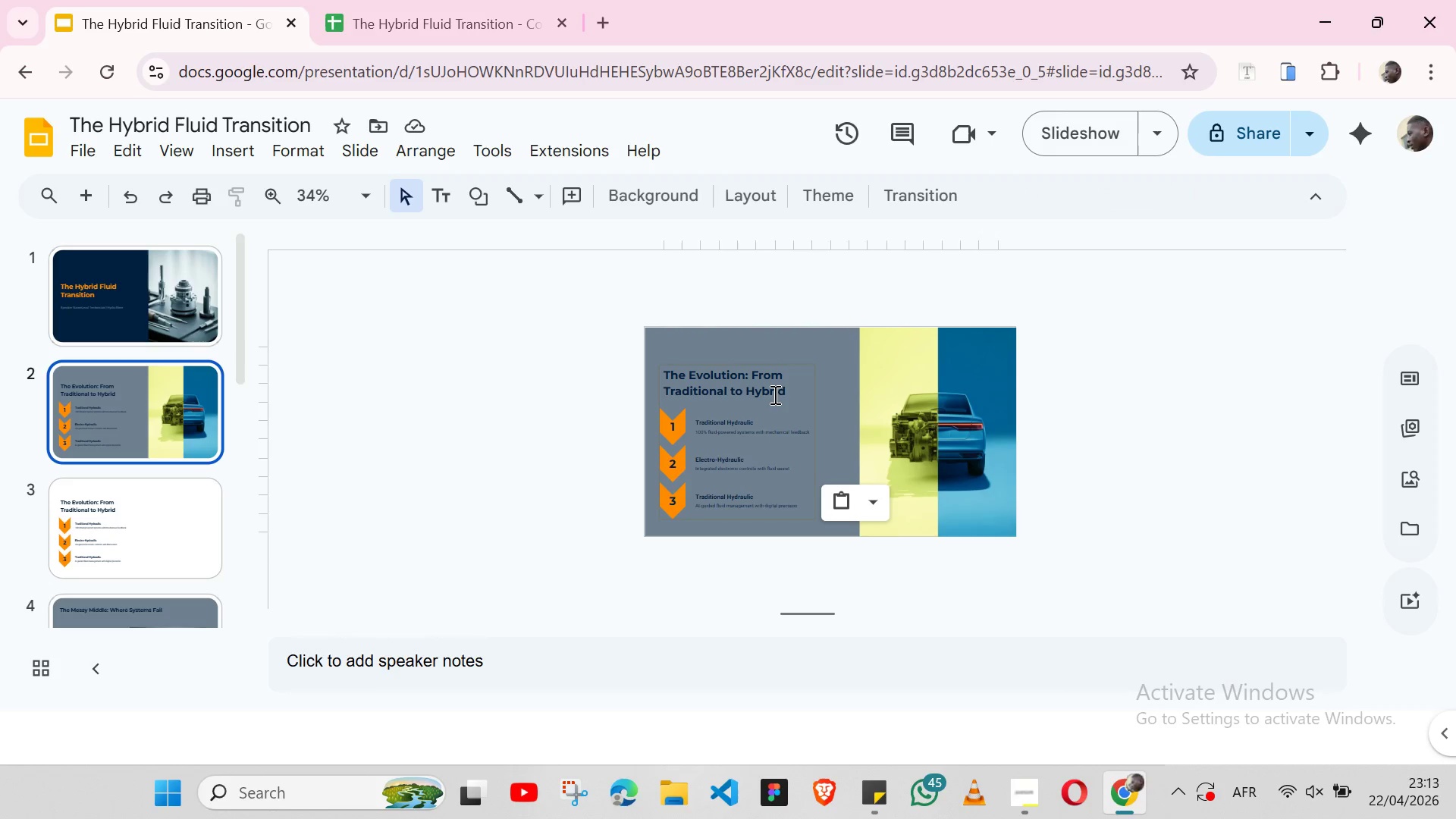 
left_click([774, 394])
 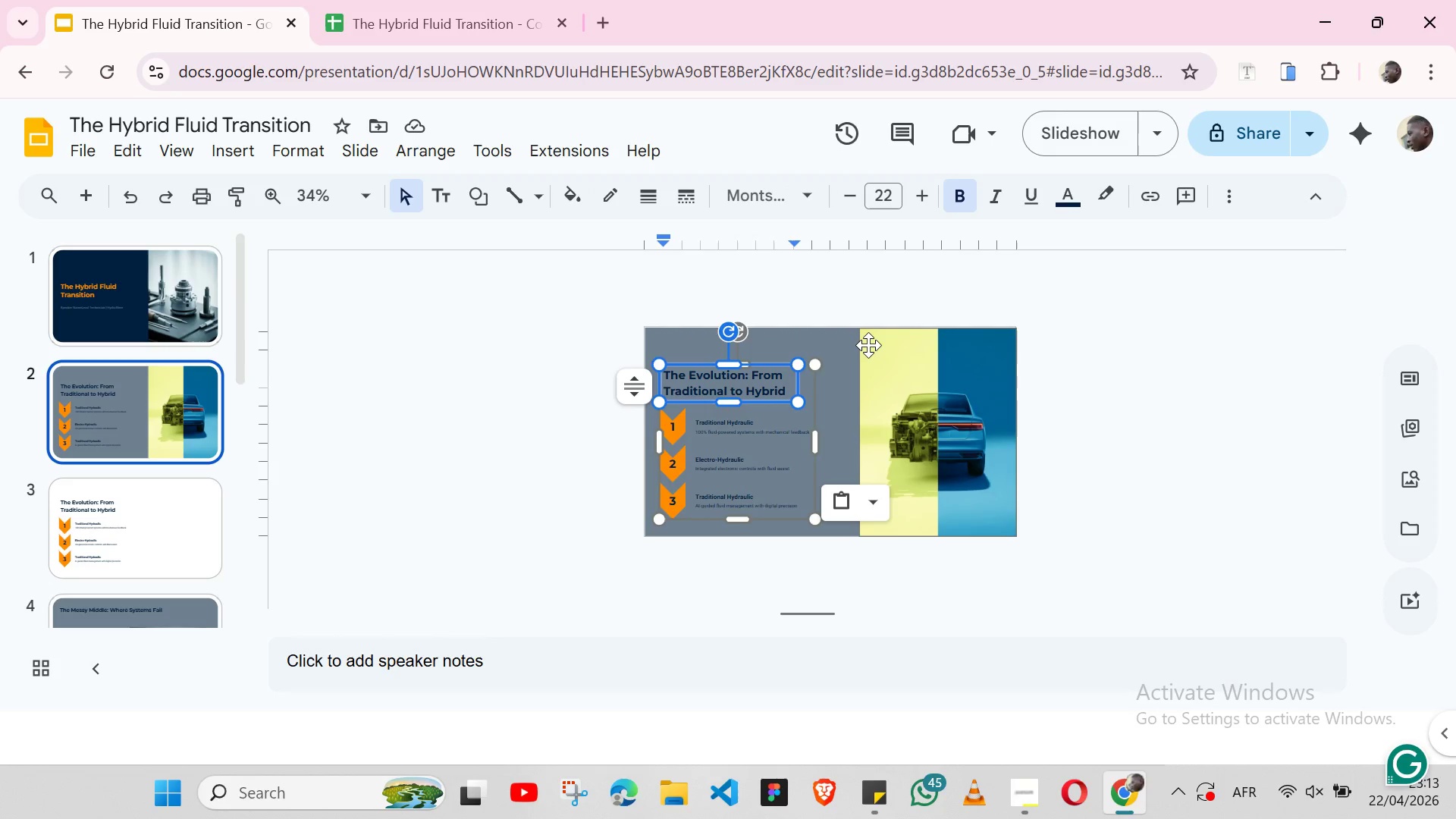 
left_click([839, 391])
 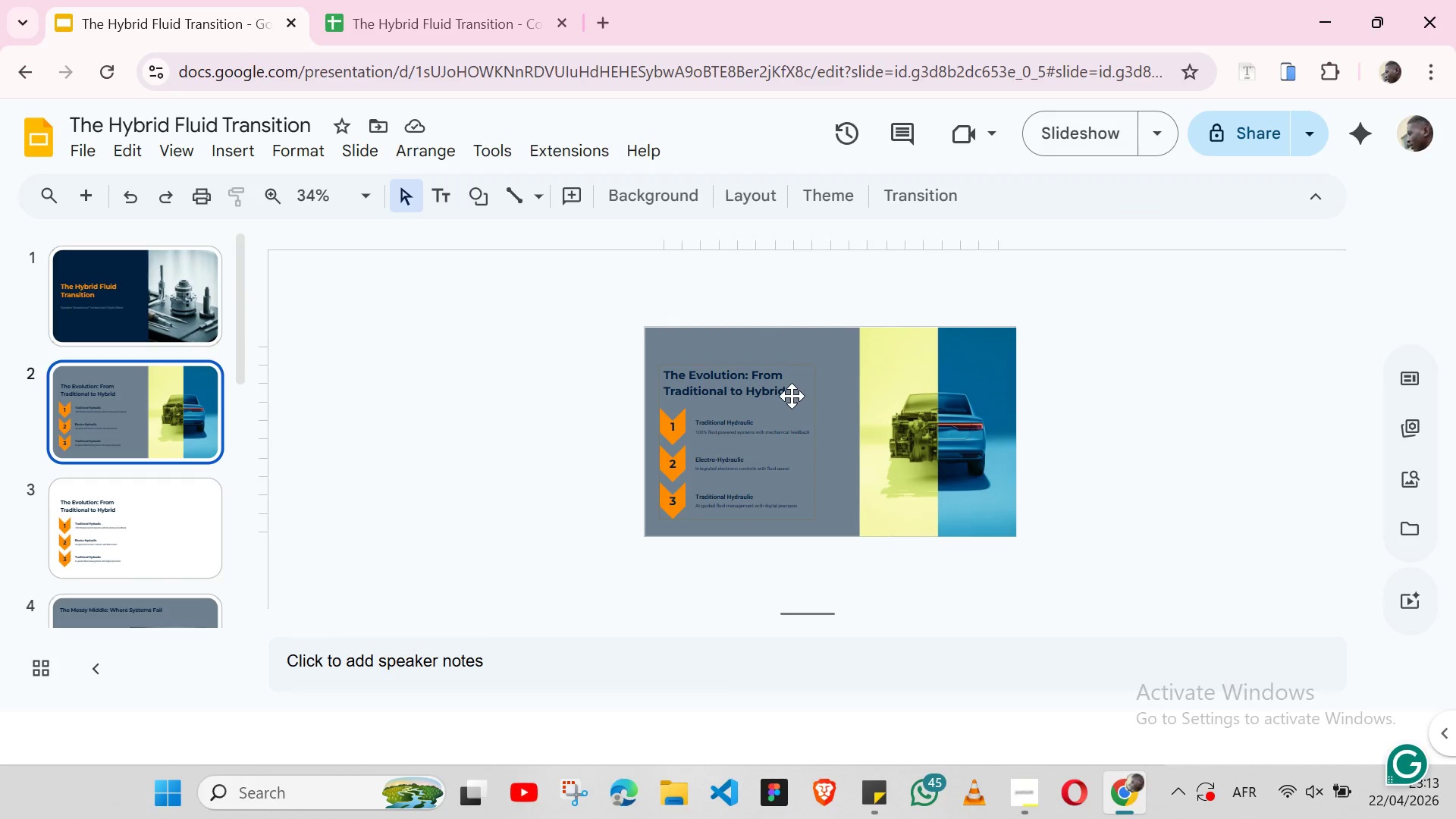 
left_click([799, 397])
 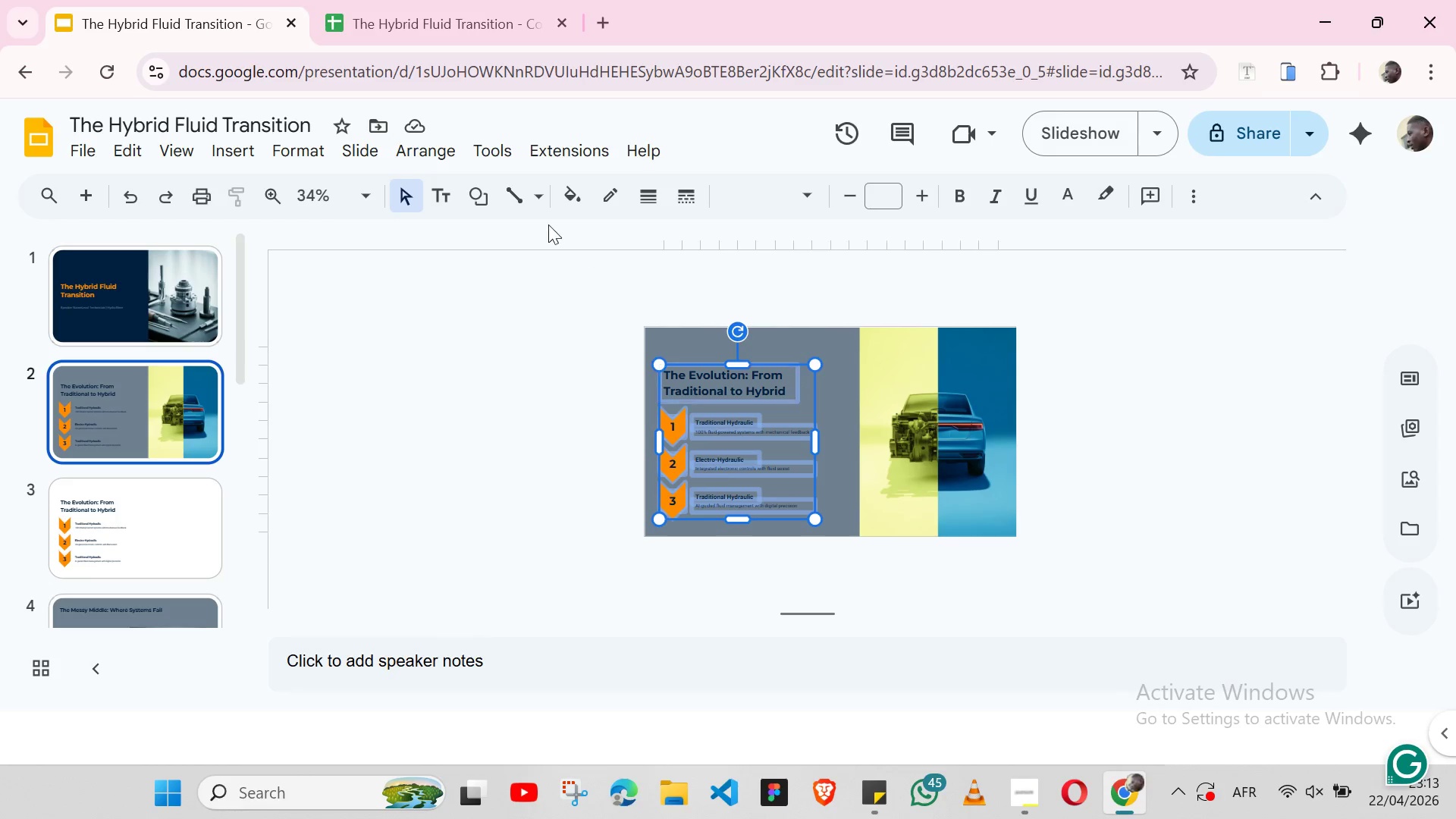 
left_click([430, 152])
 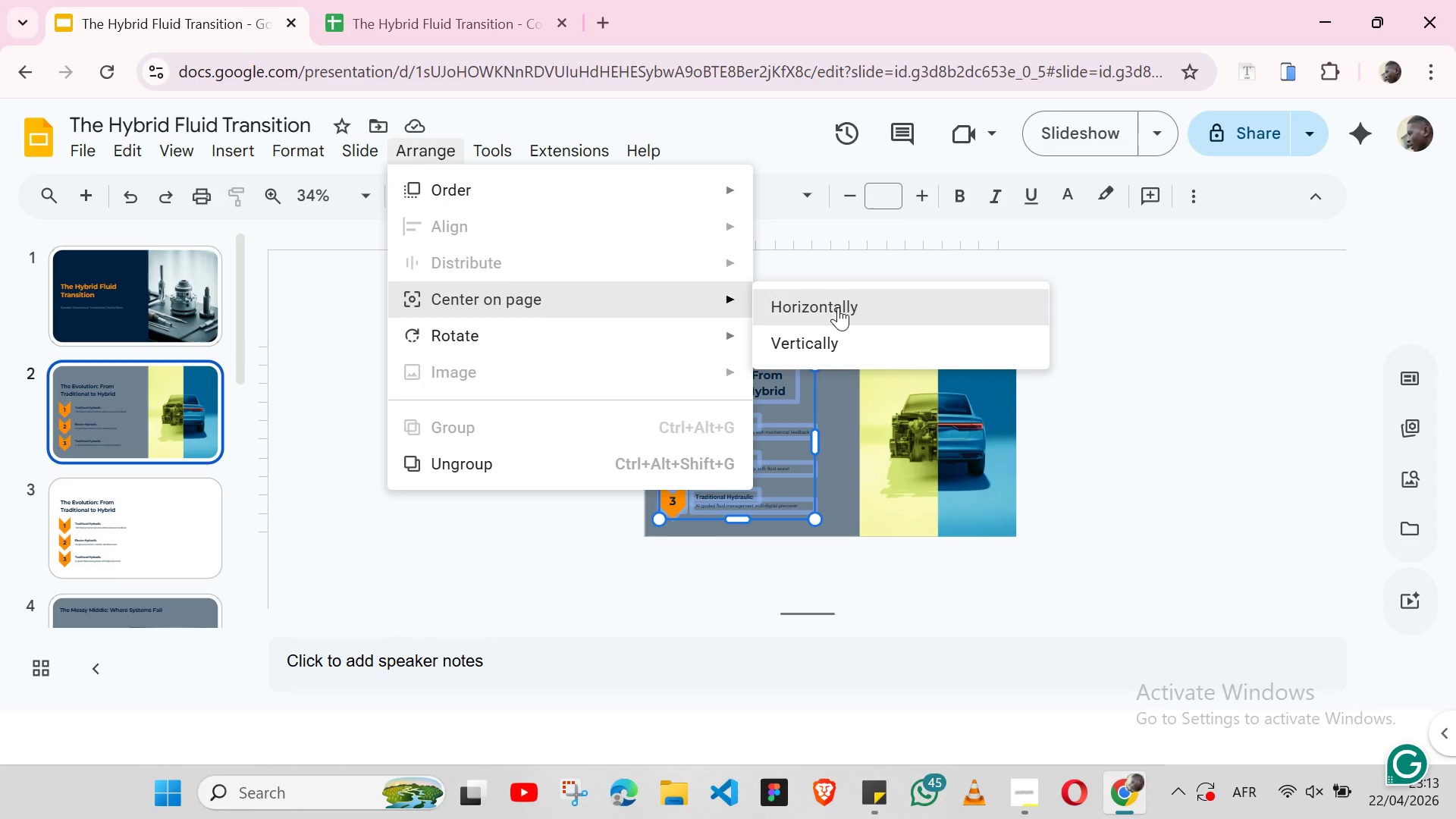 
left_click([836, 336])
 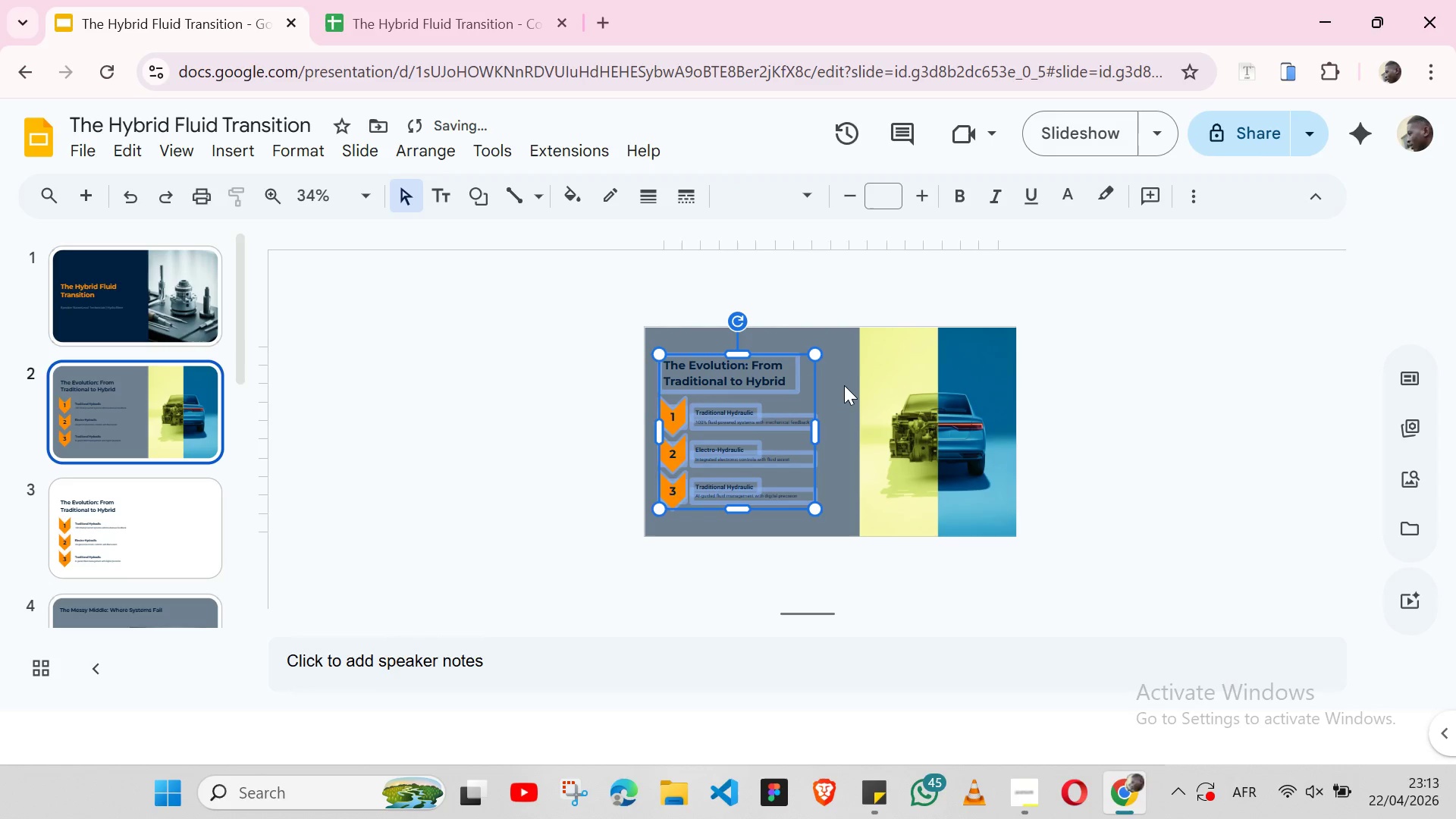 
left_click([844, 387])
 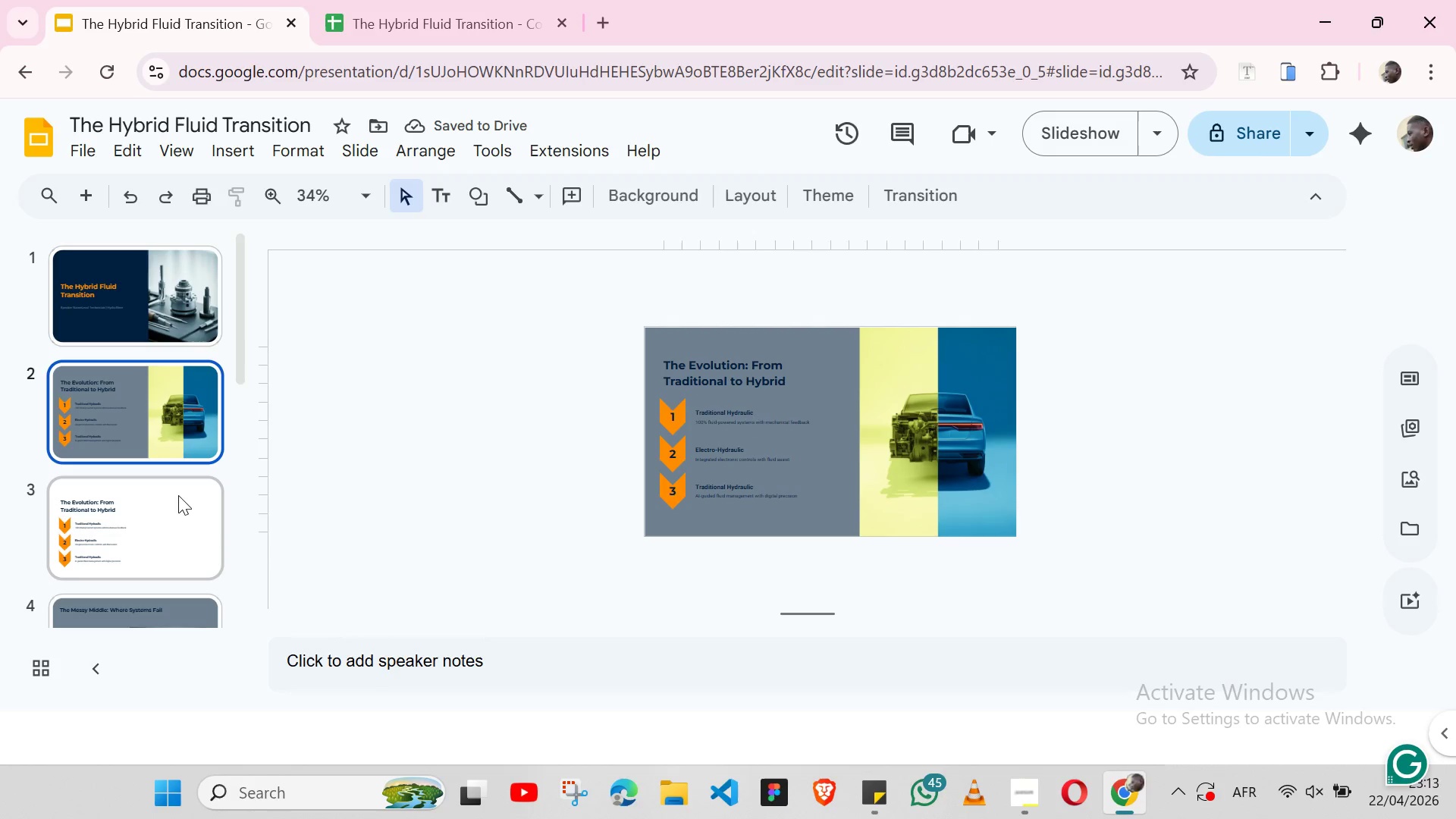 
left_click([178, 495])
 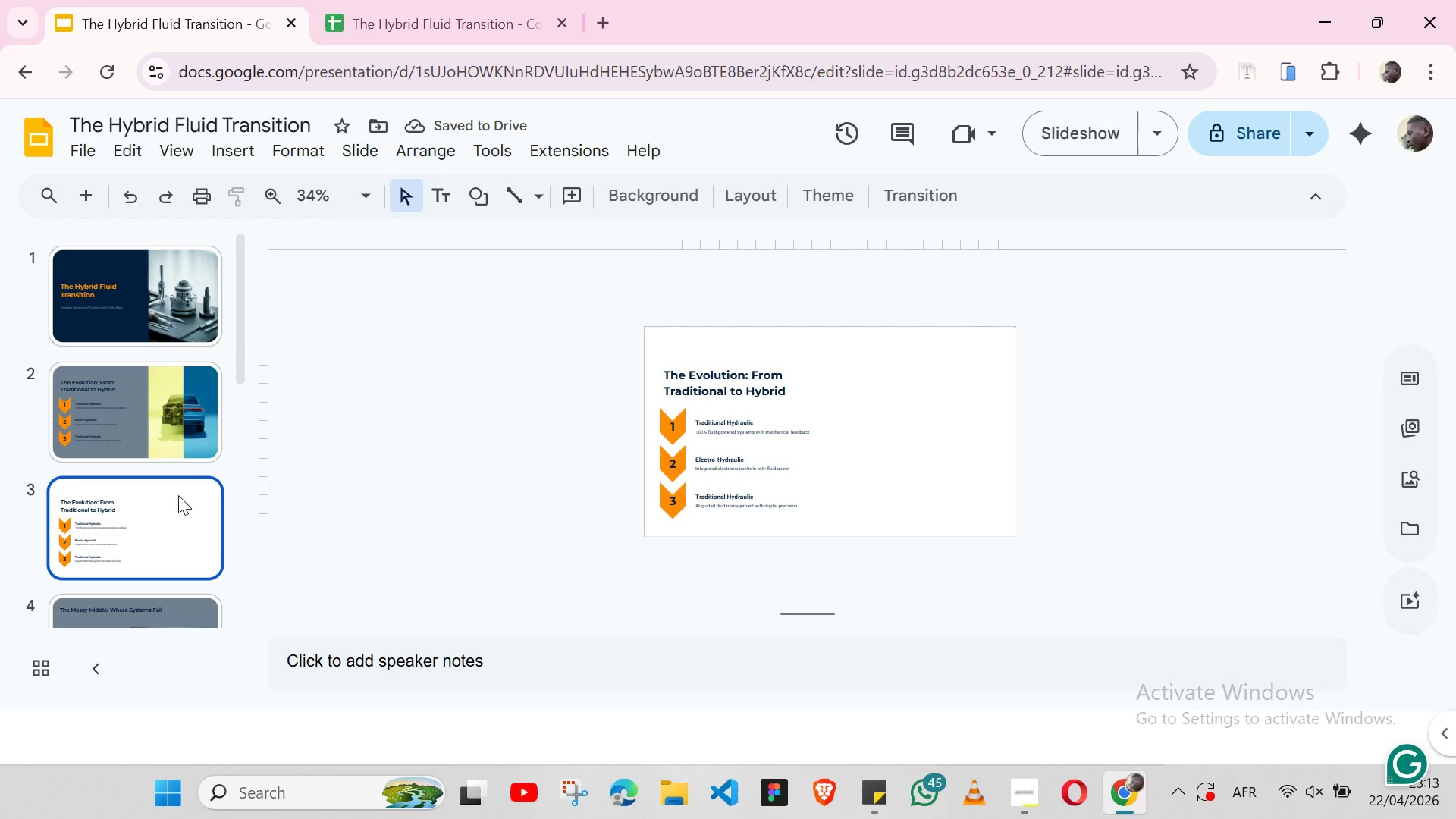 
right_click([178, 495])
 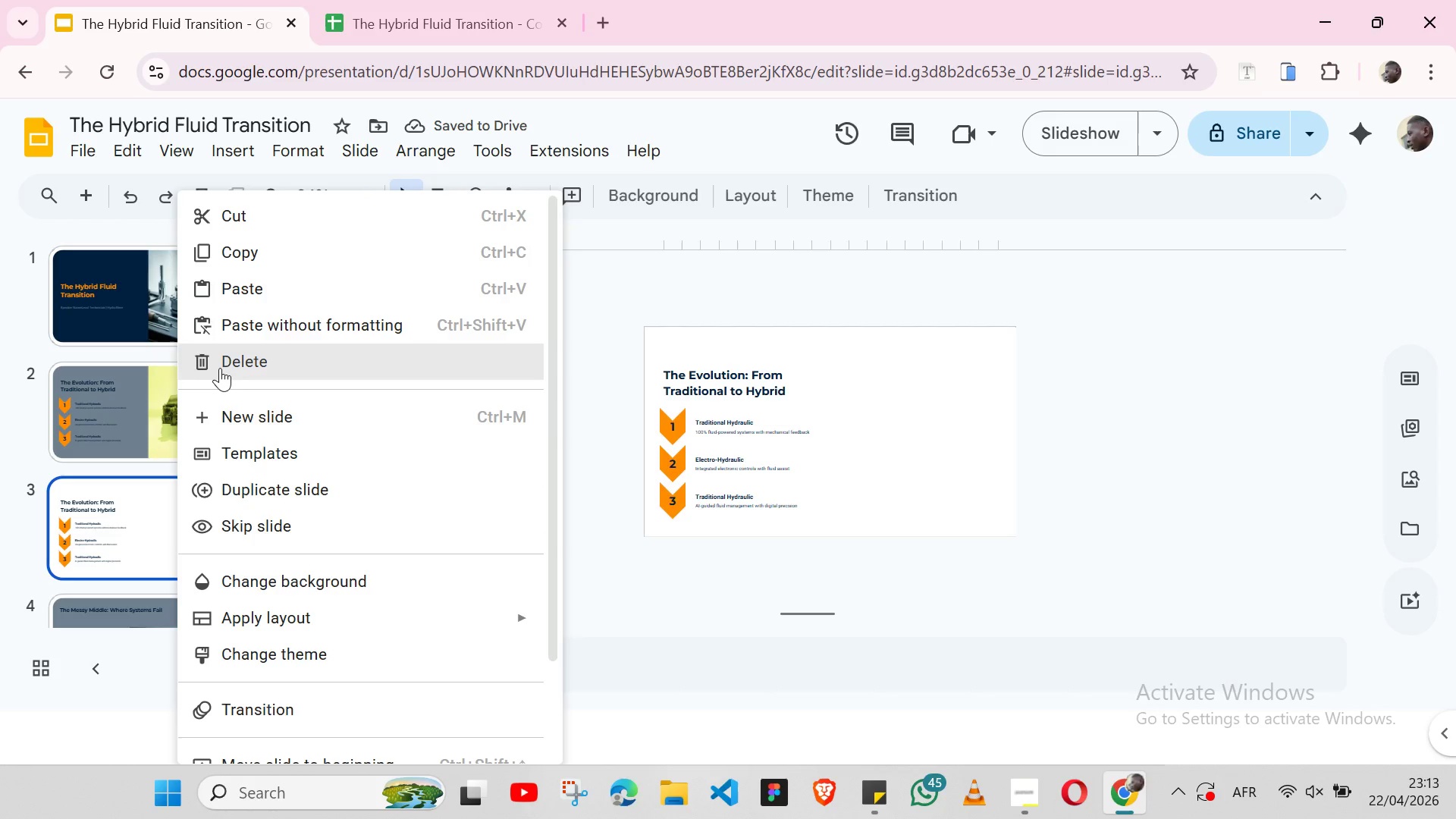 
left_click([224, 367])
 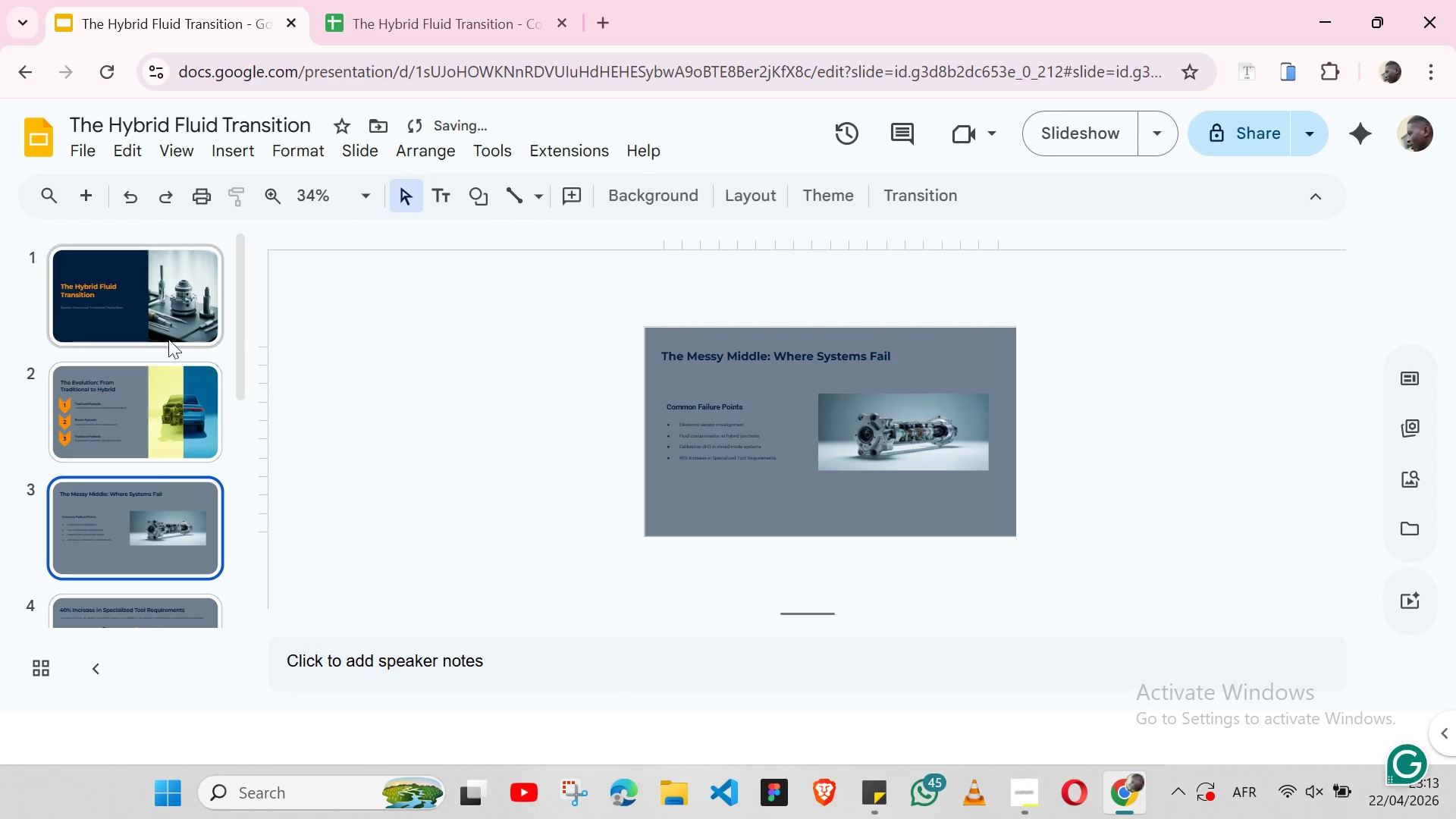 
left_click([136, 394])
 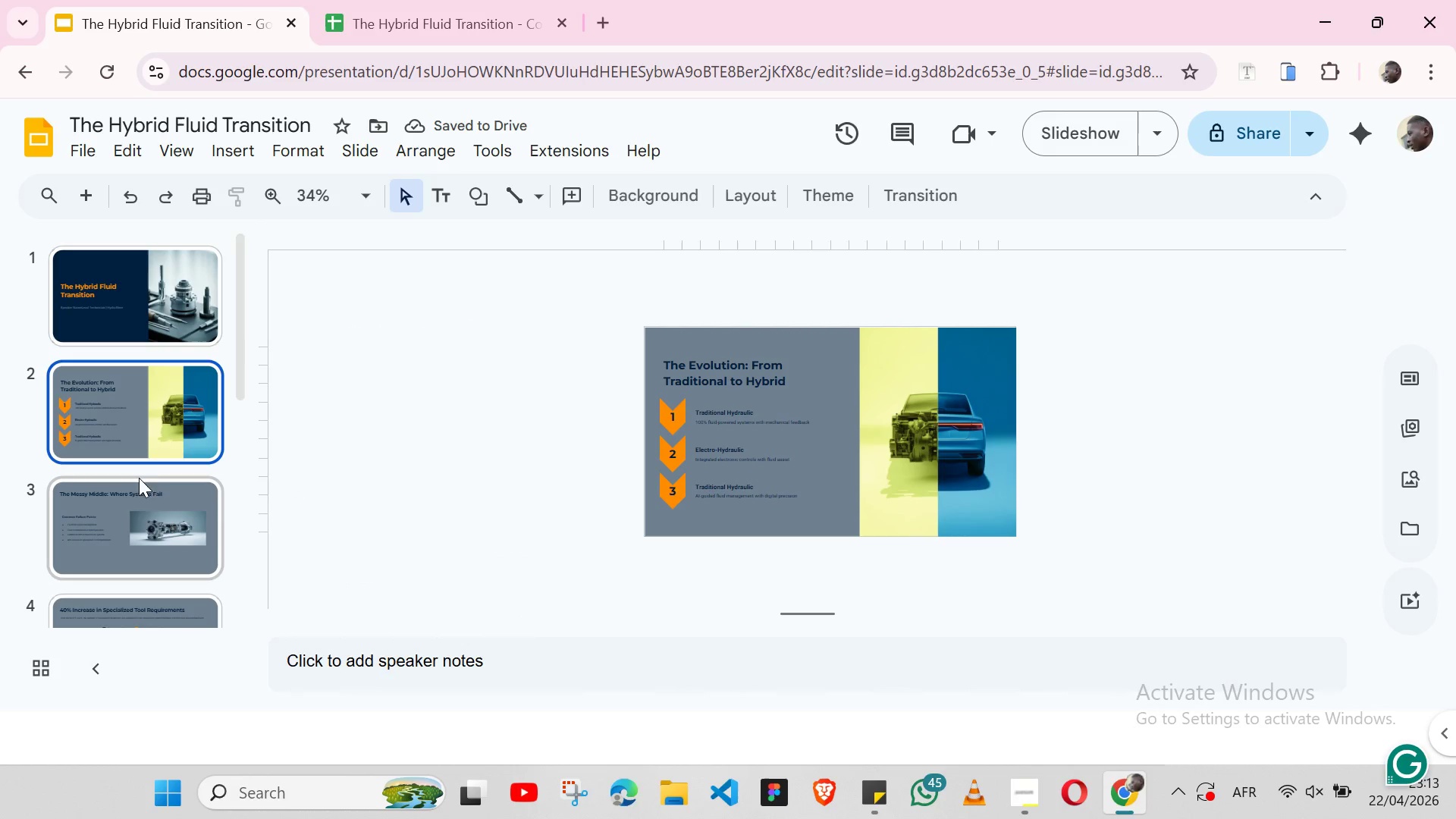 
left_click([125, 497])
 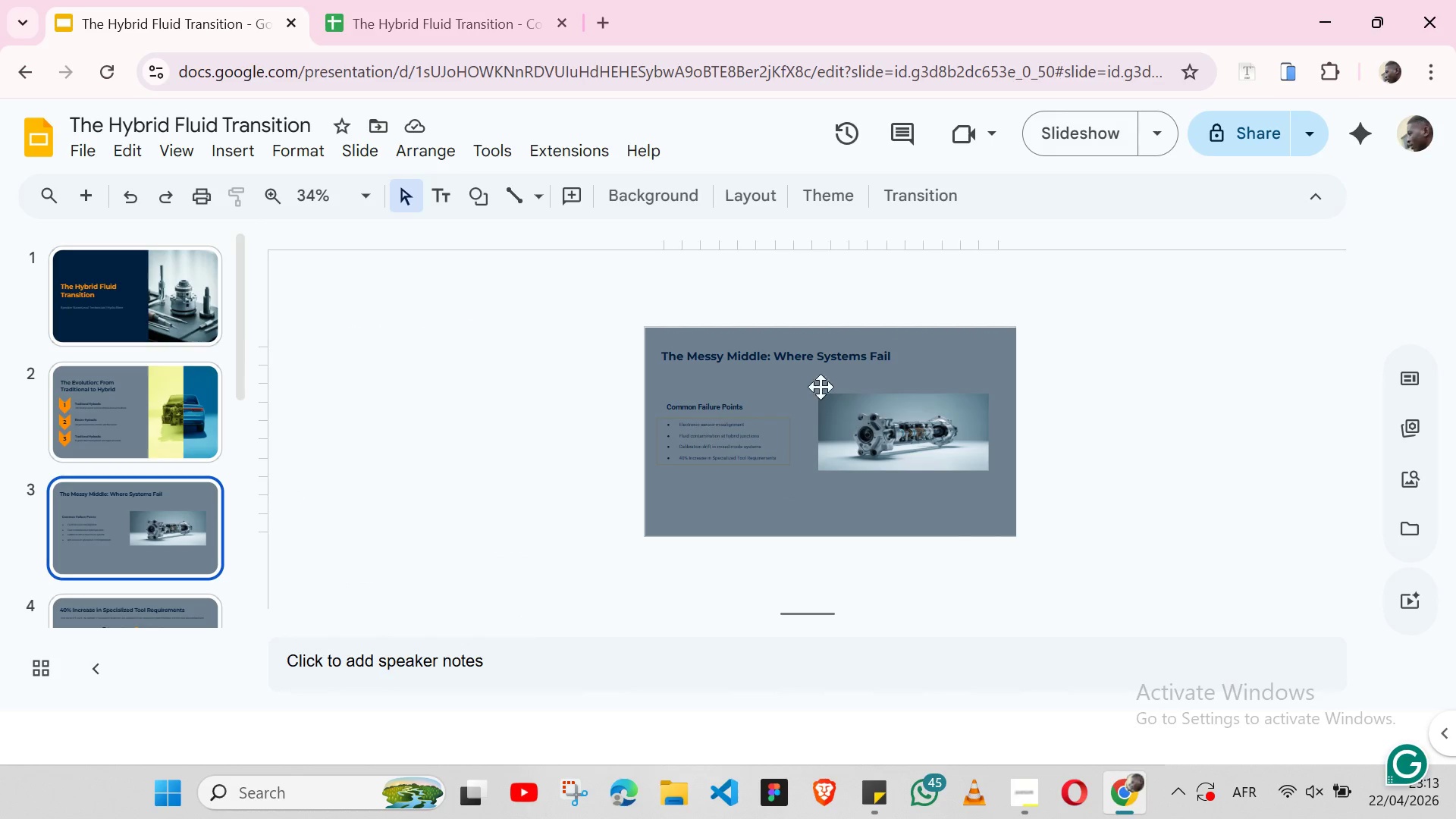 
left_click([805, 498])
 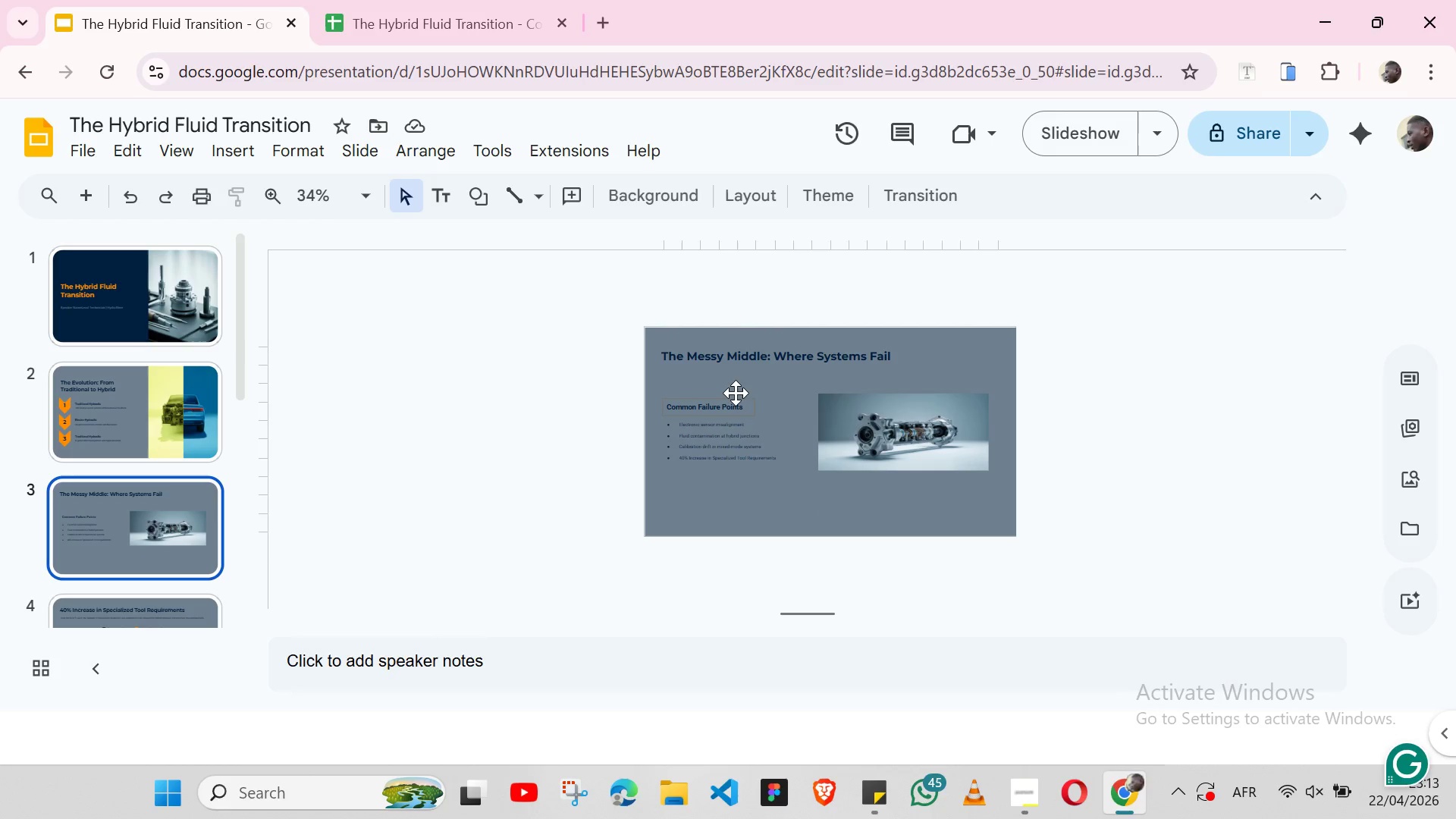 
left_click([736, 393])
 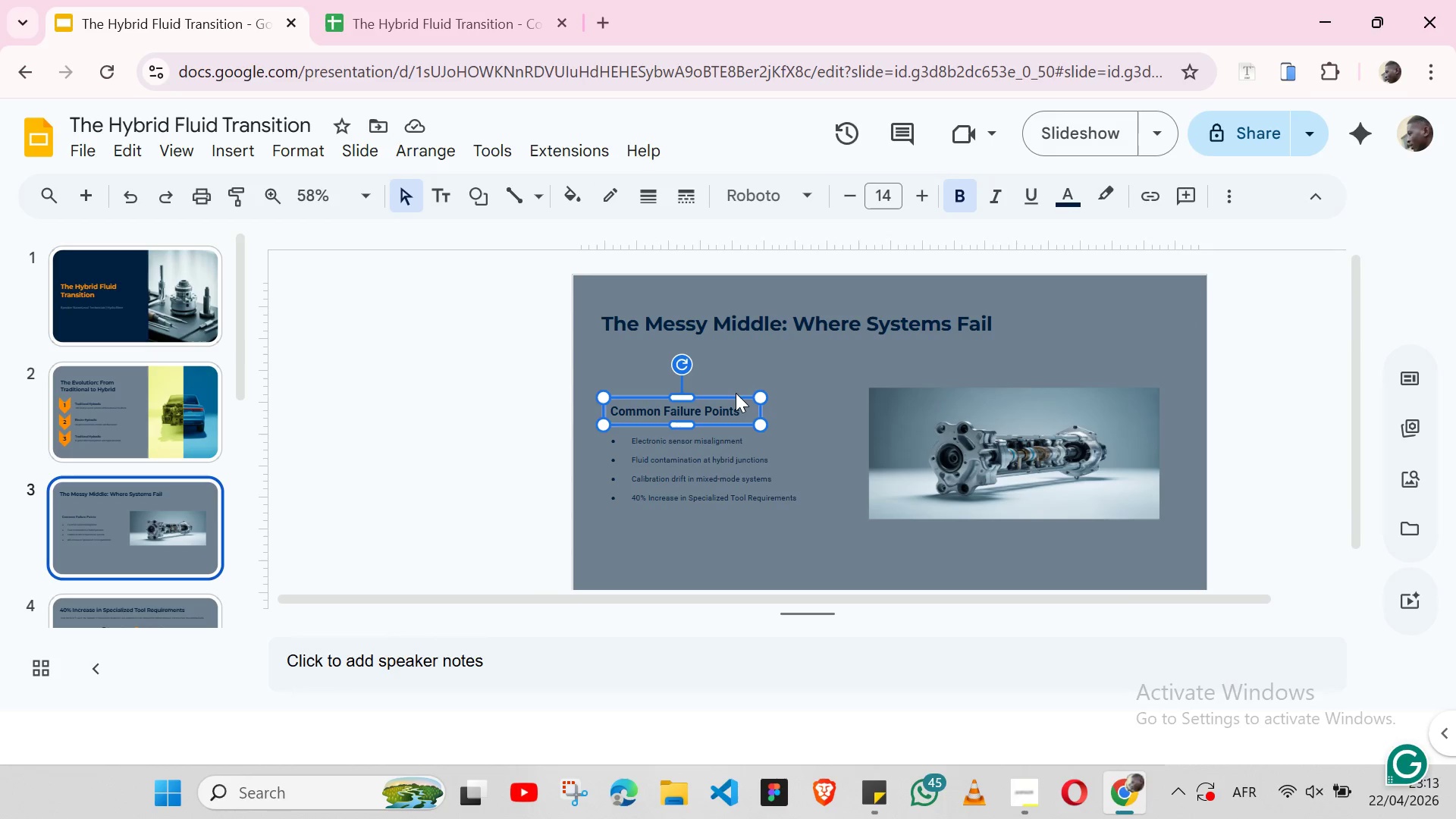 
hold_key(key=ShiftLeft, duration=1.53)
 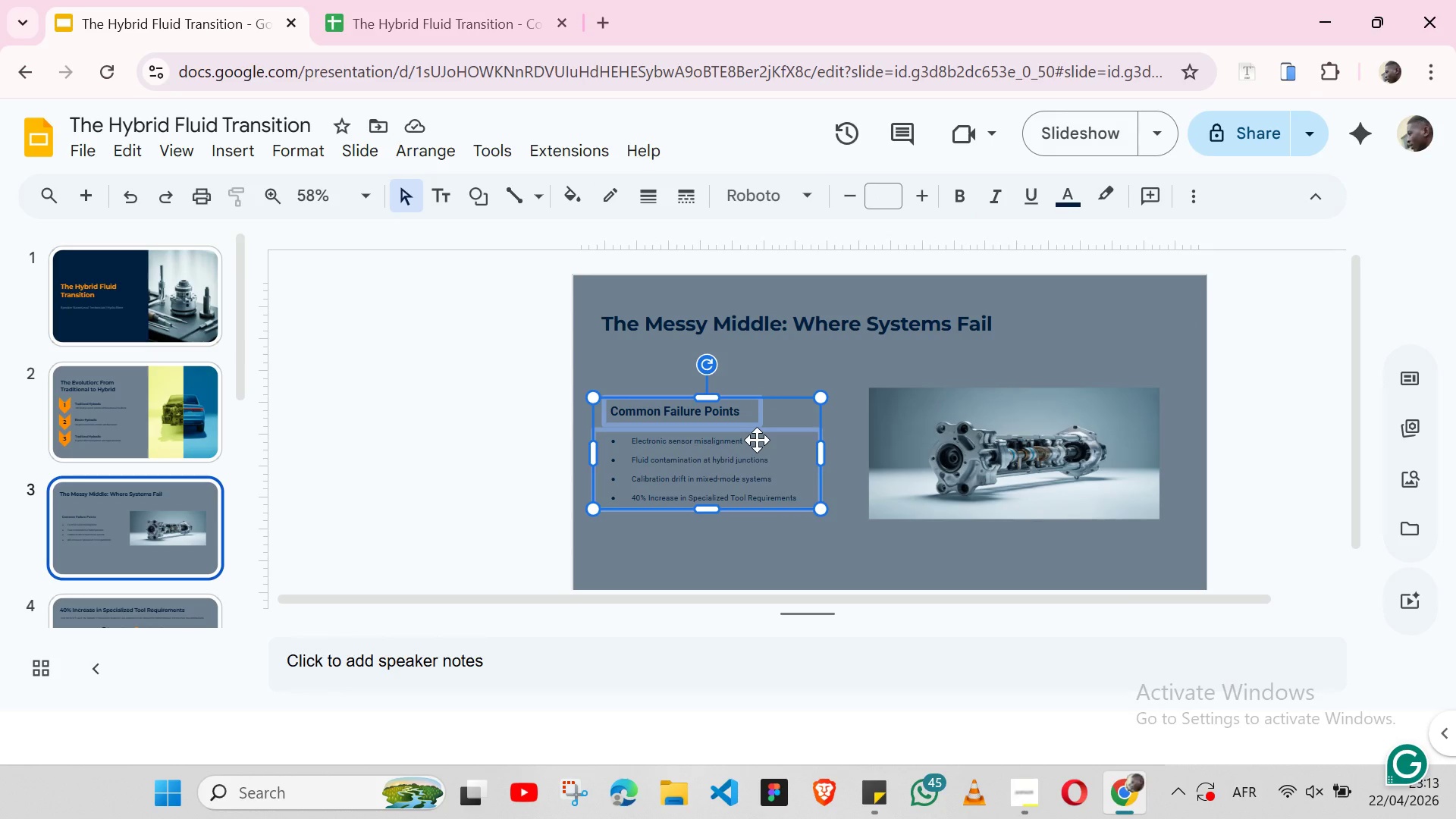 
hold_key(key=ShiftLeft, duration=0.5)
left_click([757, 440])
 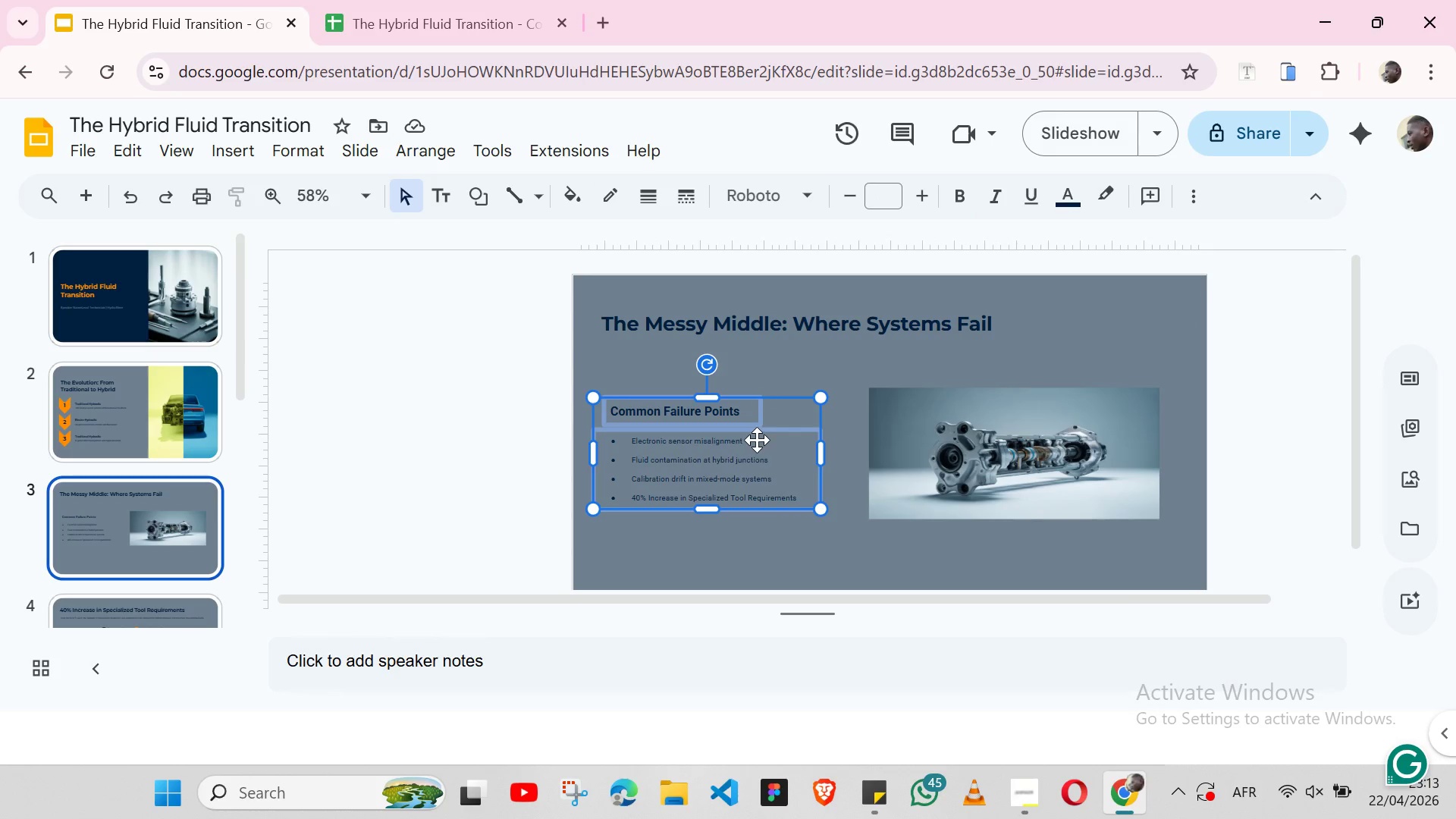 
right_click([757, 440])
 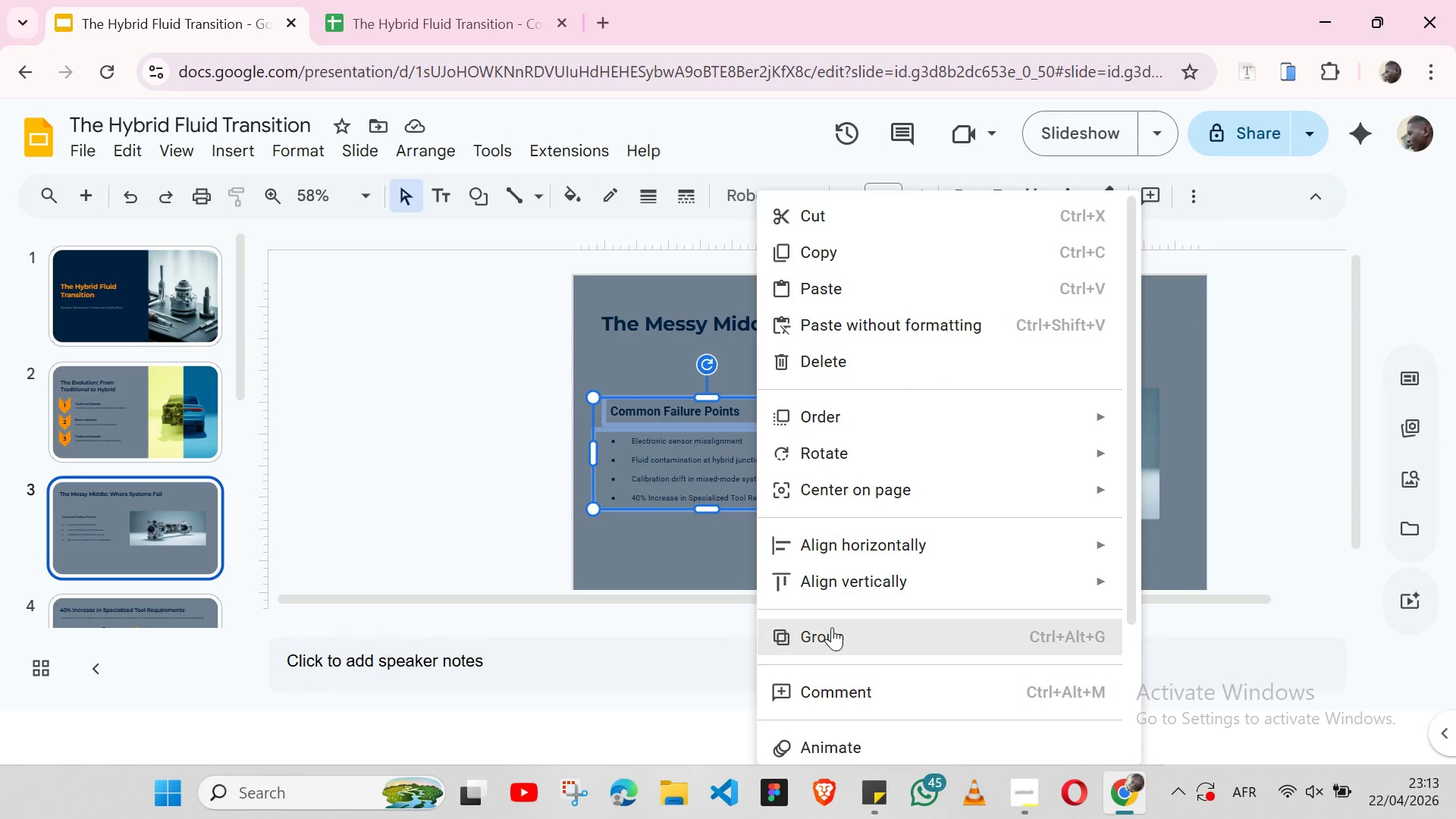 
left_click([830, 623])
 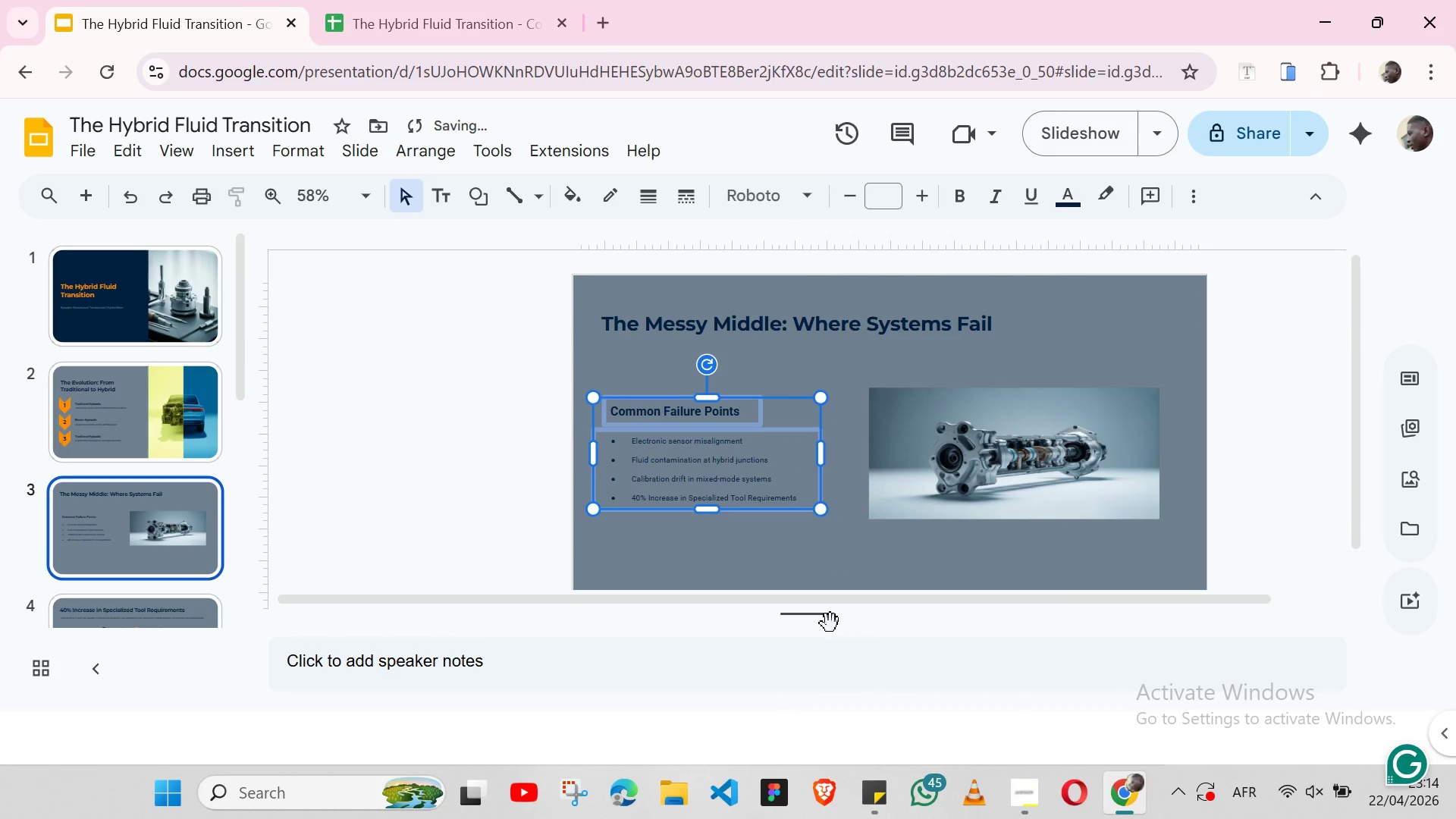 
hold_key(key=ShiftLeft, duration=1.52)
left_click([878, 396])
 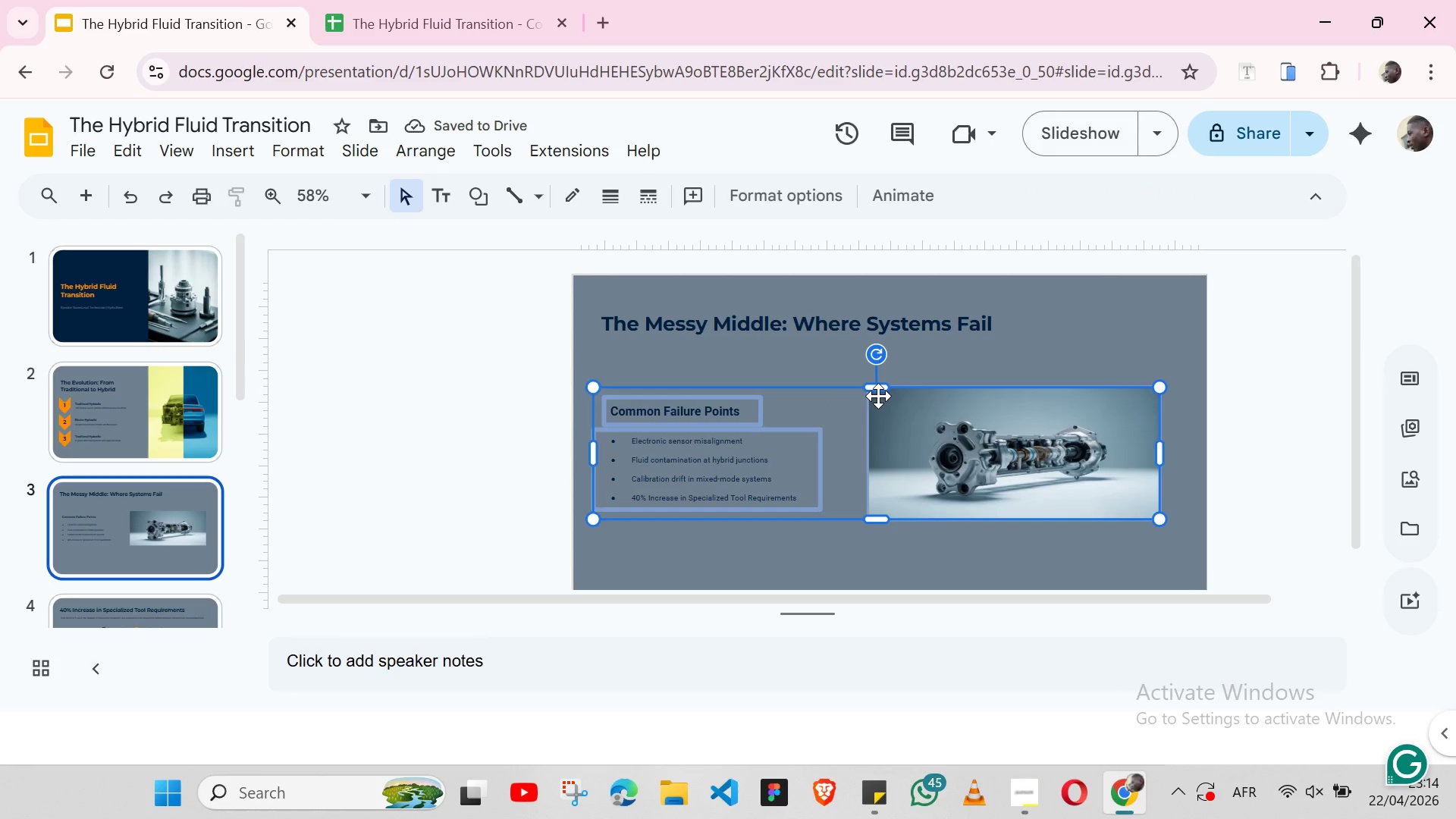 
key(Shift+ShiftLeft)
 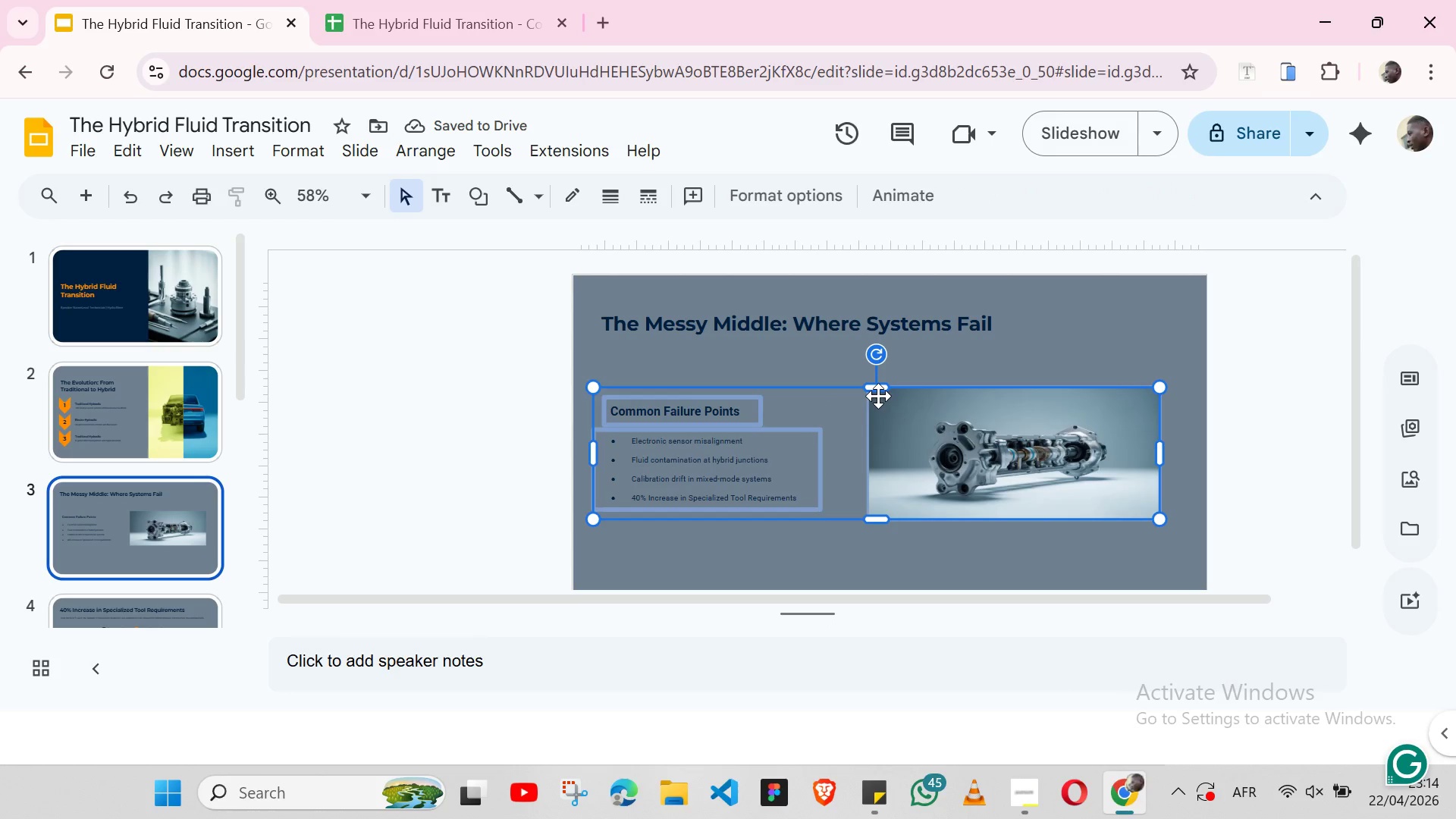 
key(Shift+ShiftLeft)
 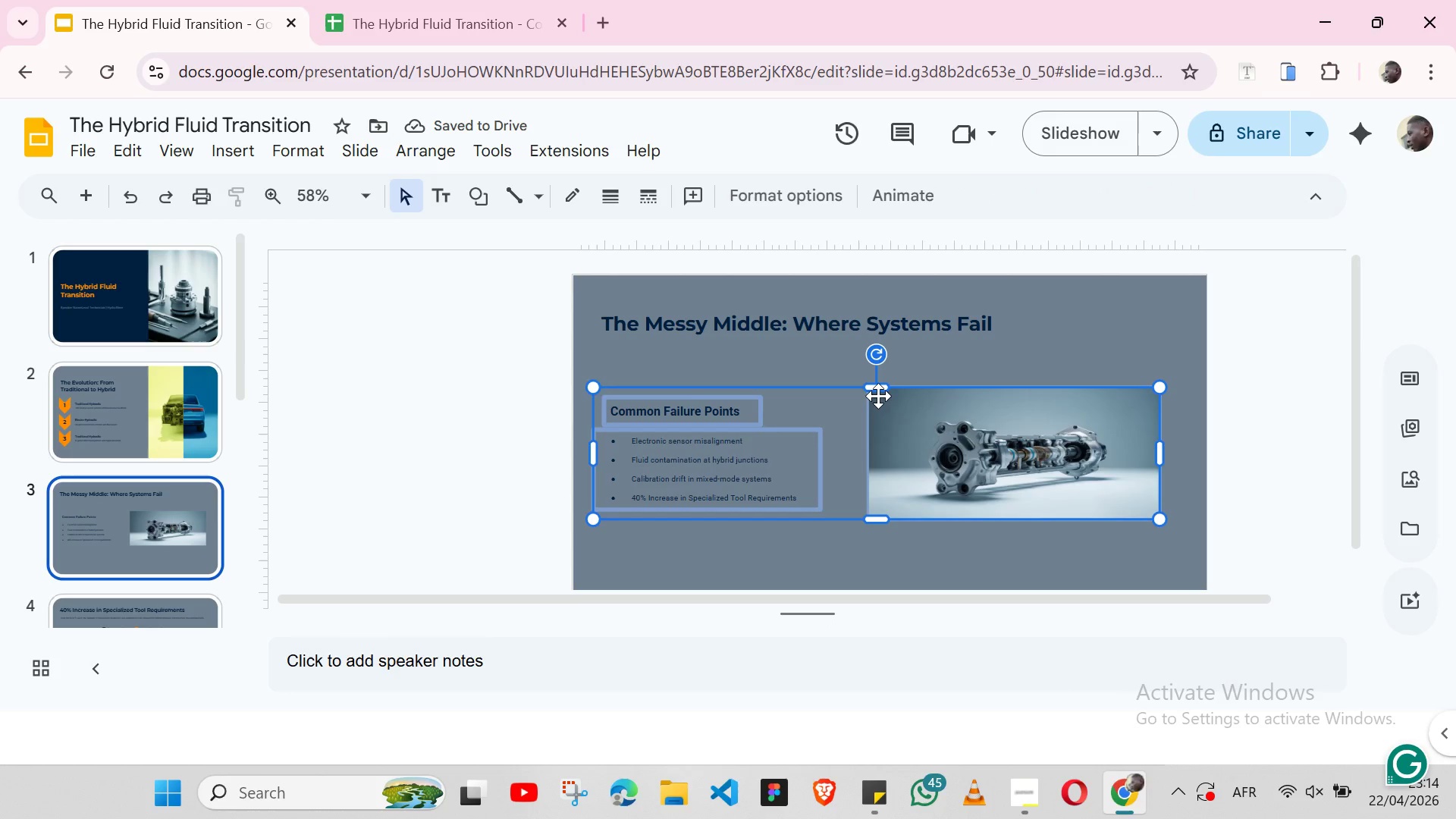 
key(Shift+ShiftLeft)
 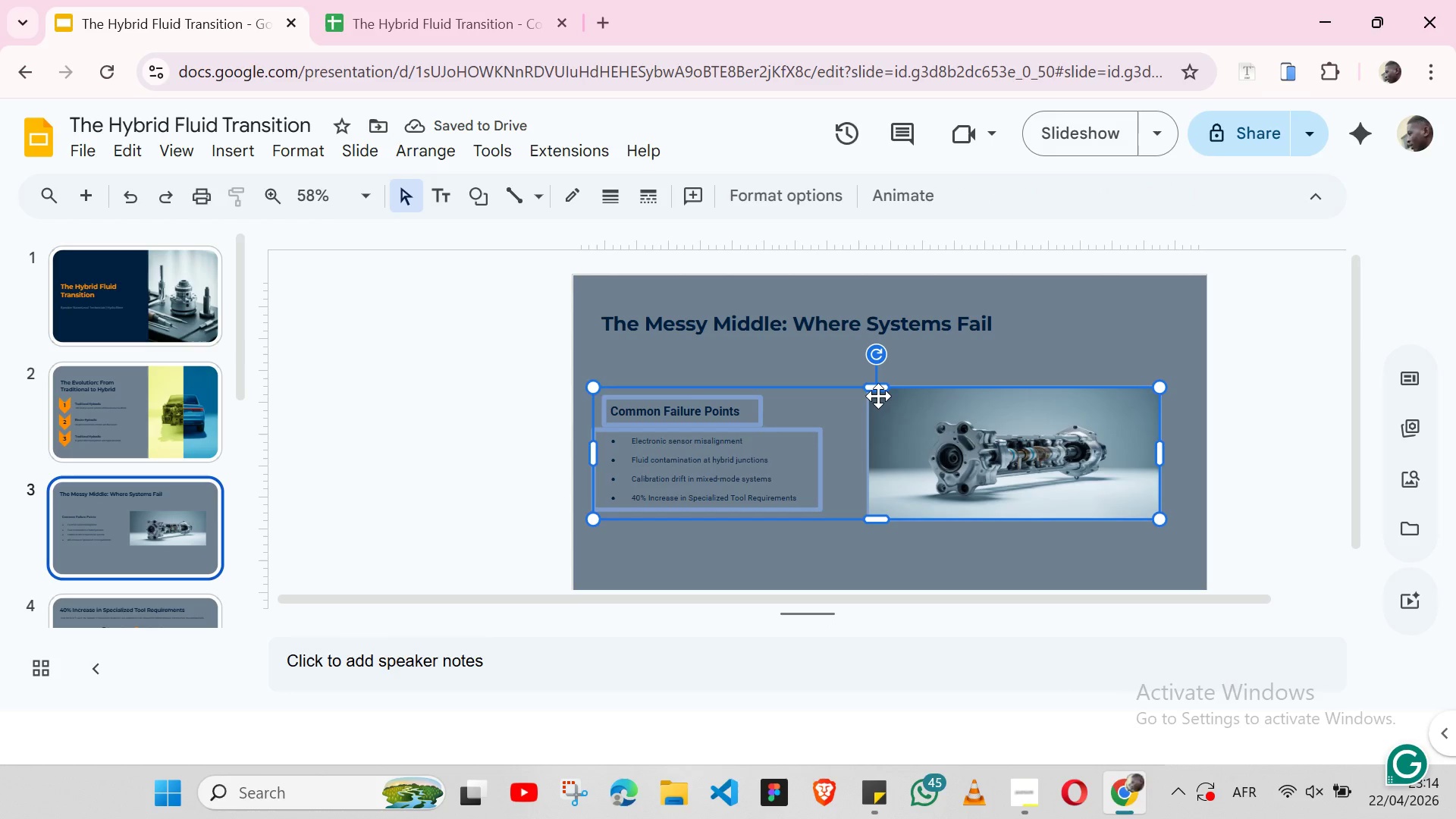 
key(Shift+ShiftLeft)
 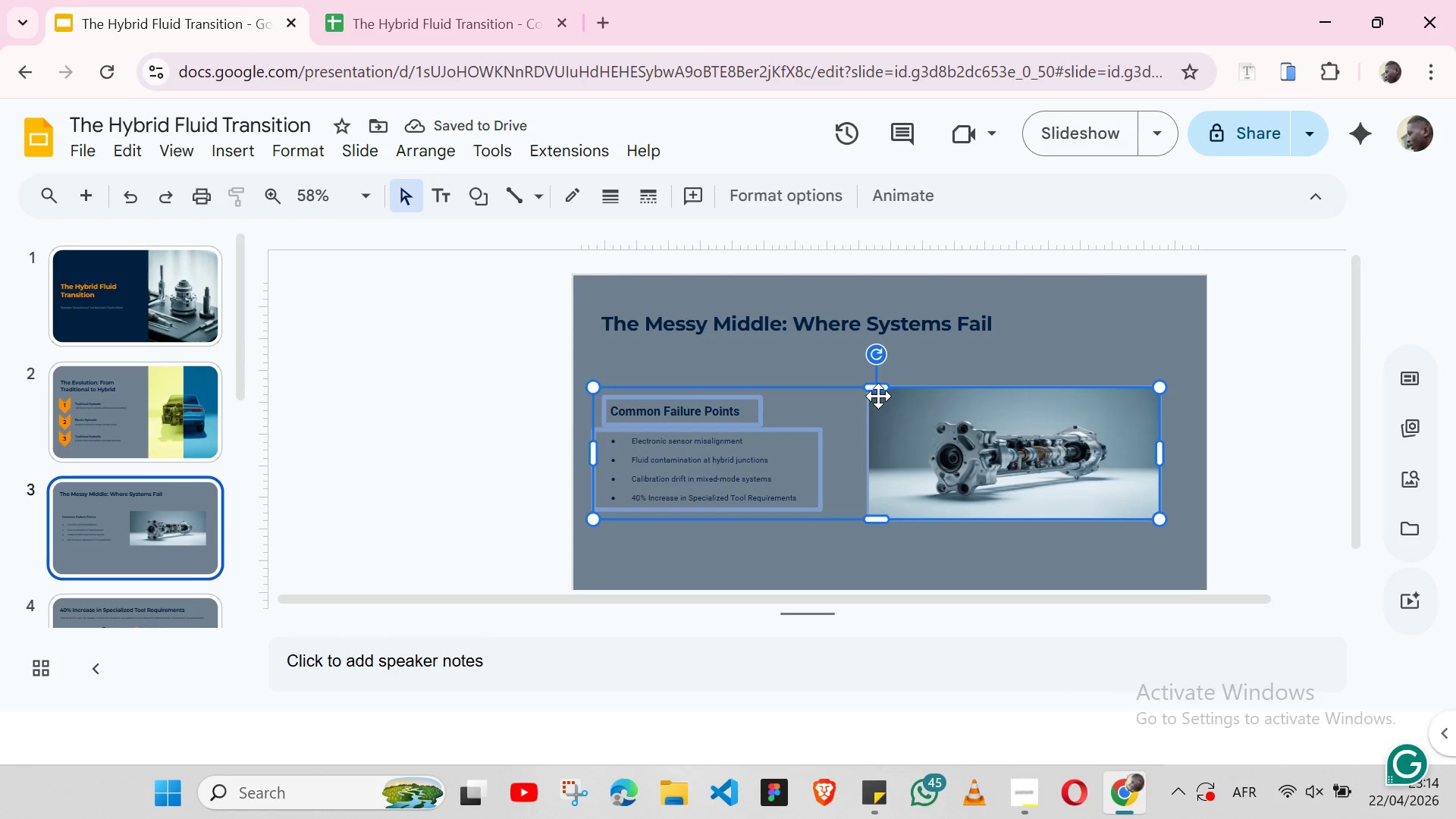 
key(Shift+ShiftLeft)
 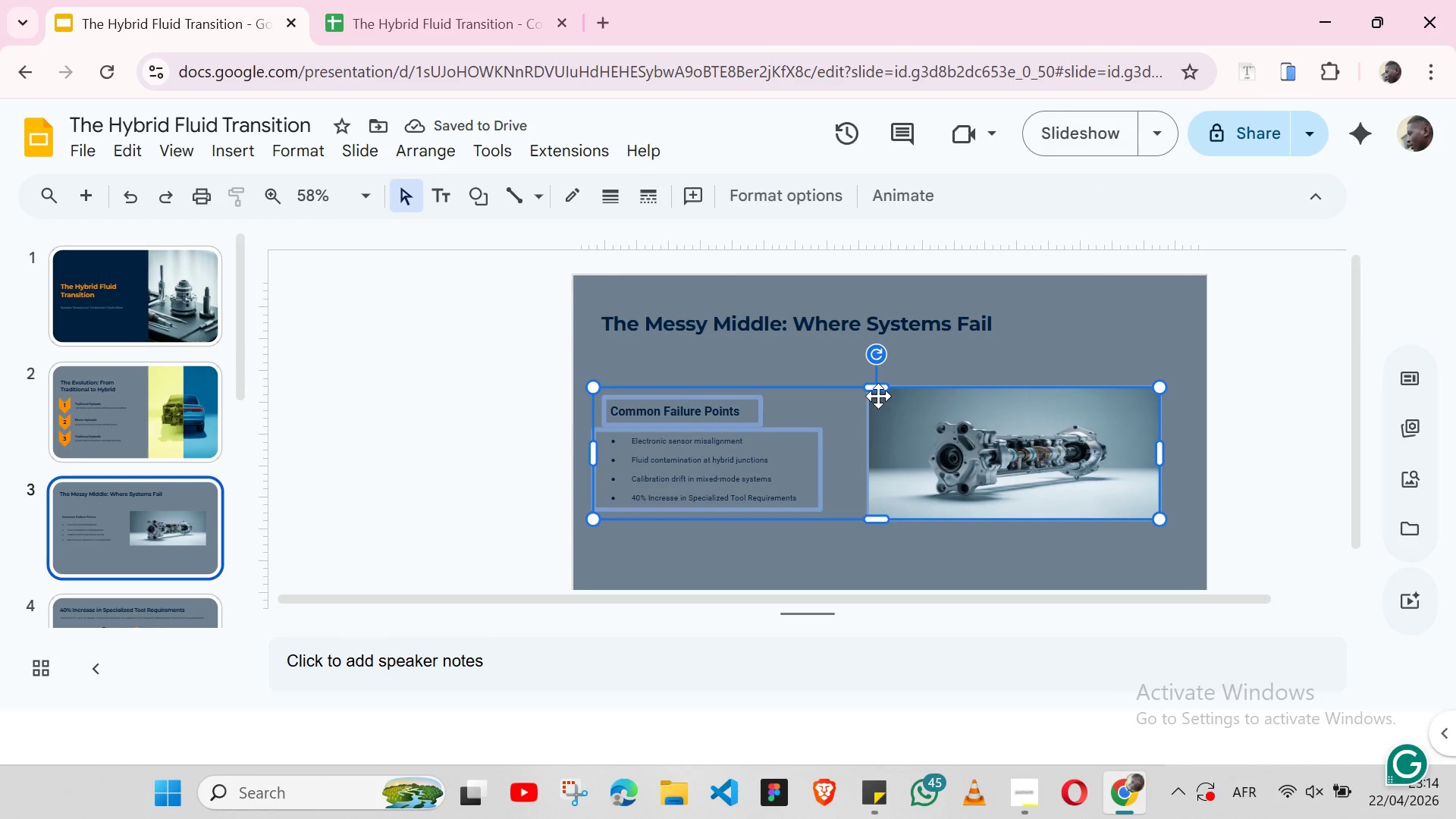 
key(Shift+ShiftLeft)
 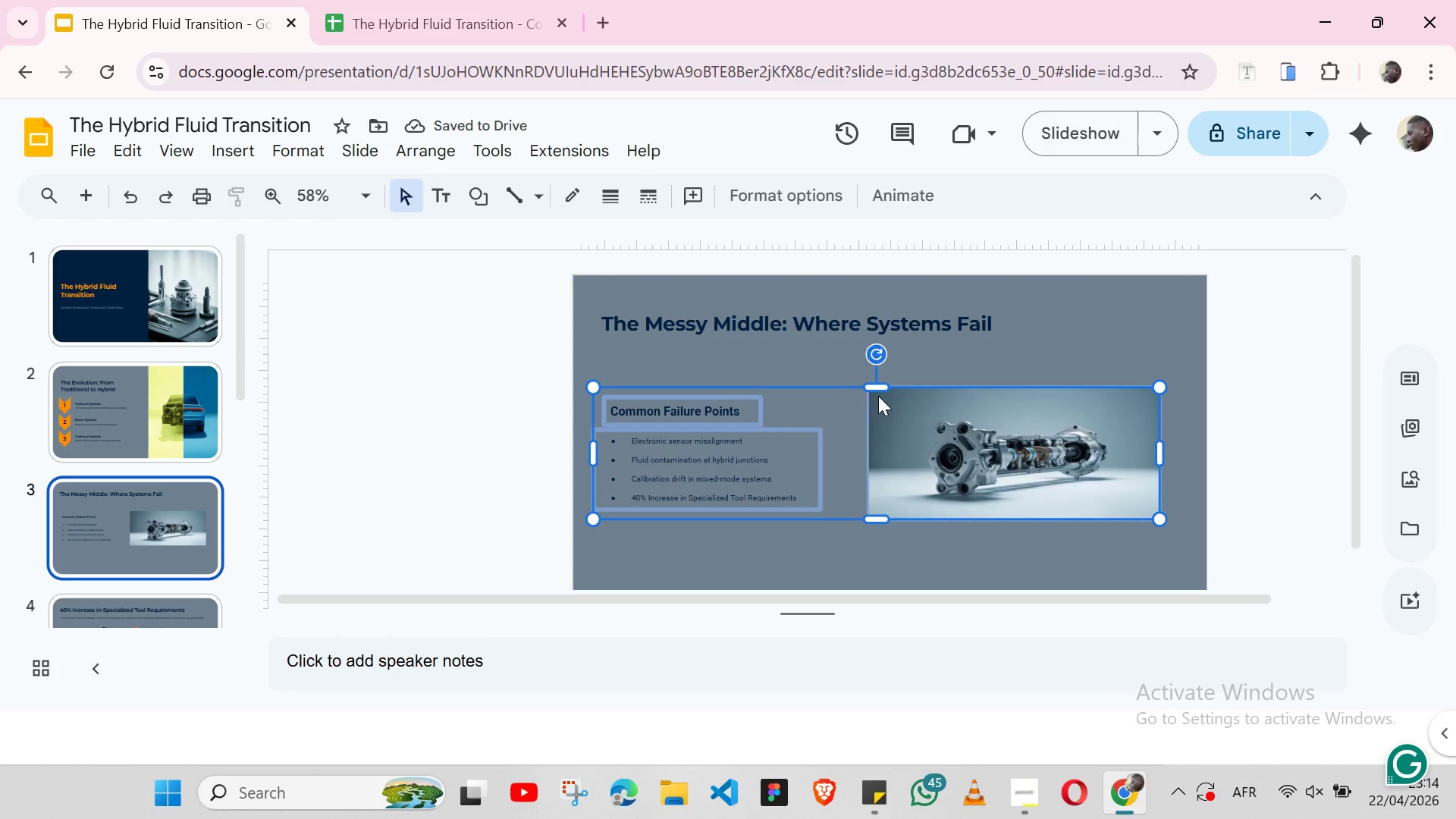 
right_click([878, 396])
 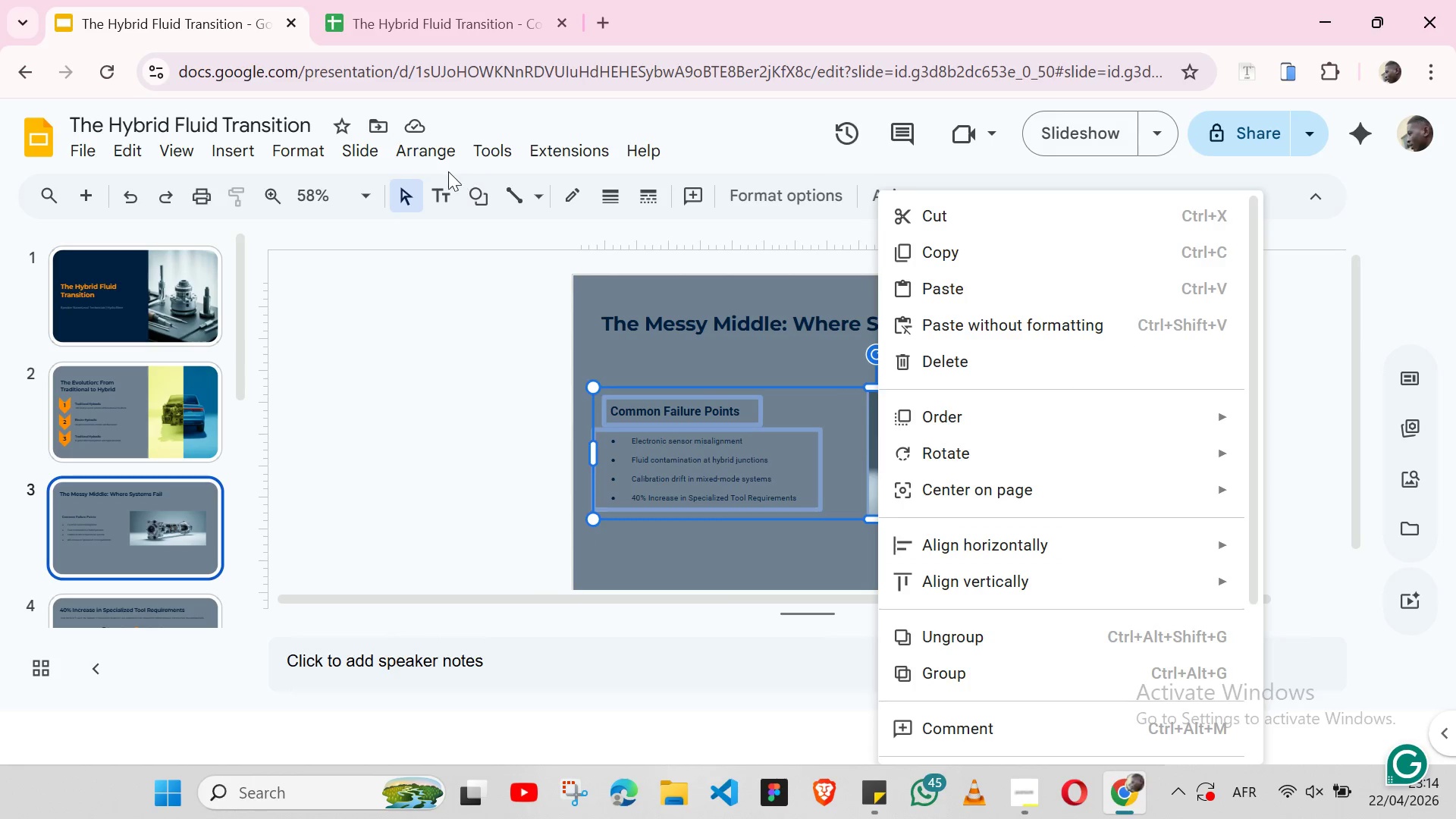 
left_click([441, 147])
 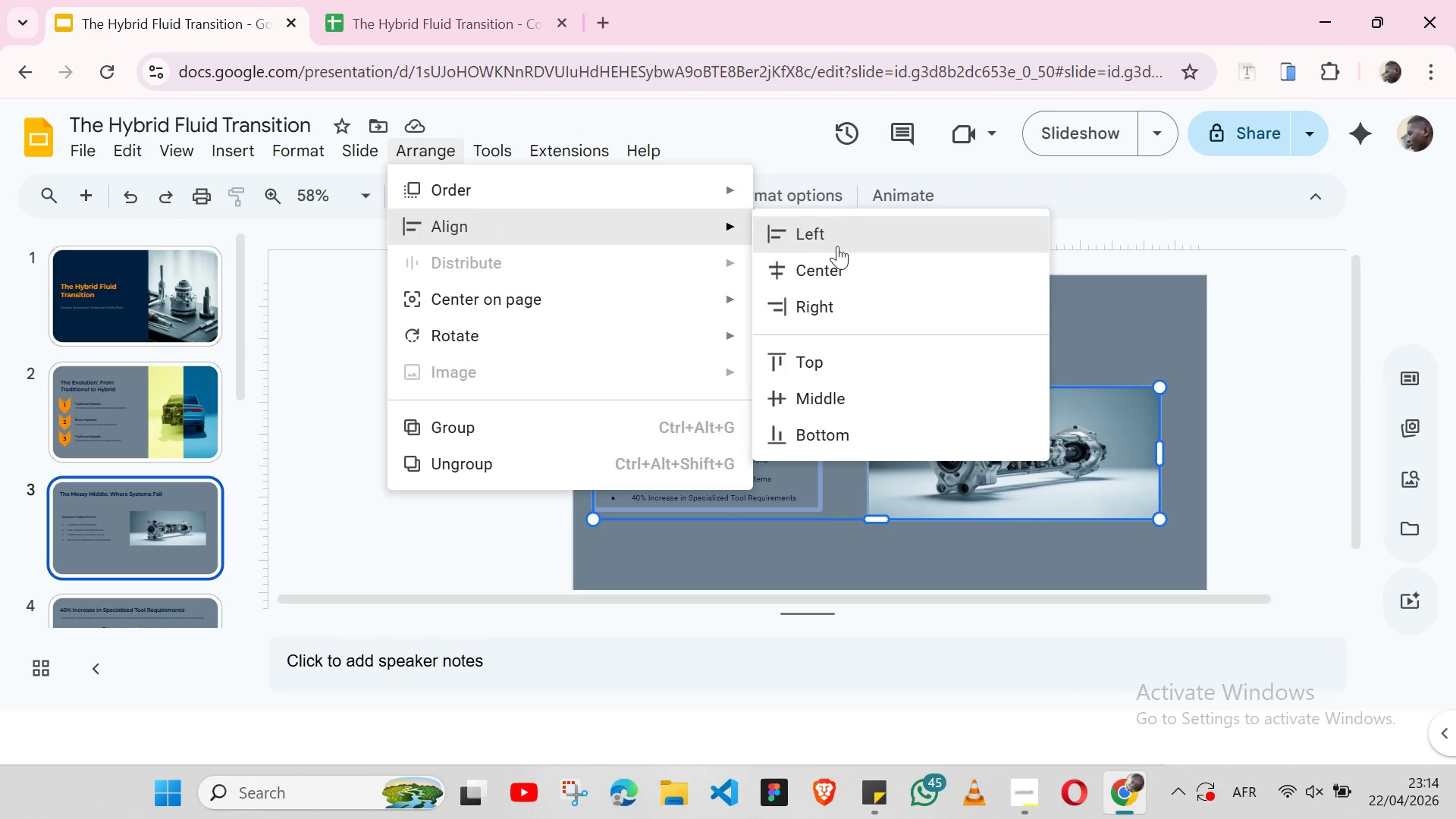 
left_click([841, 271])
 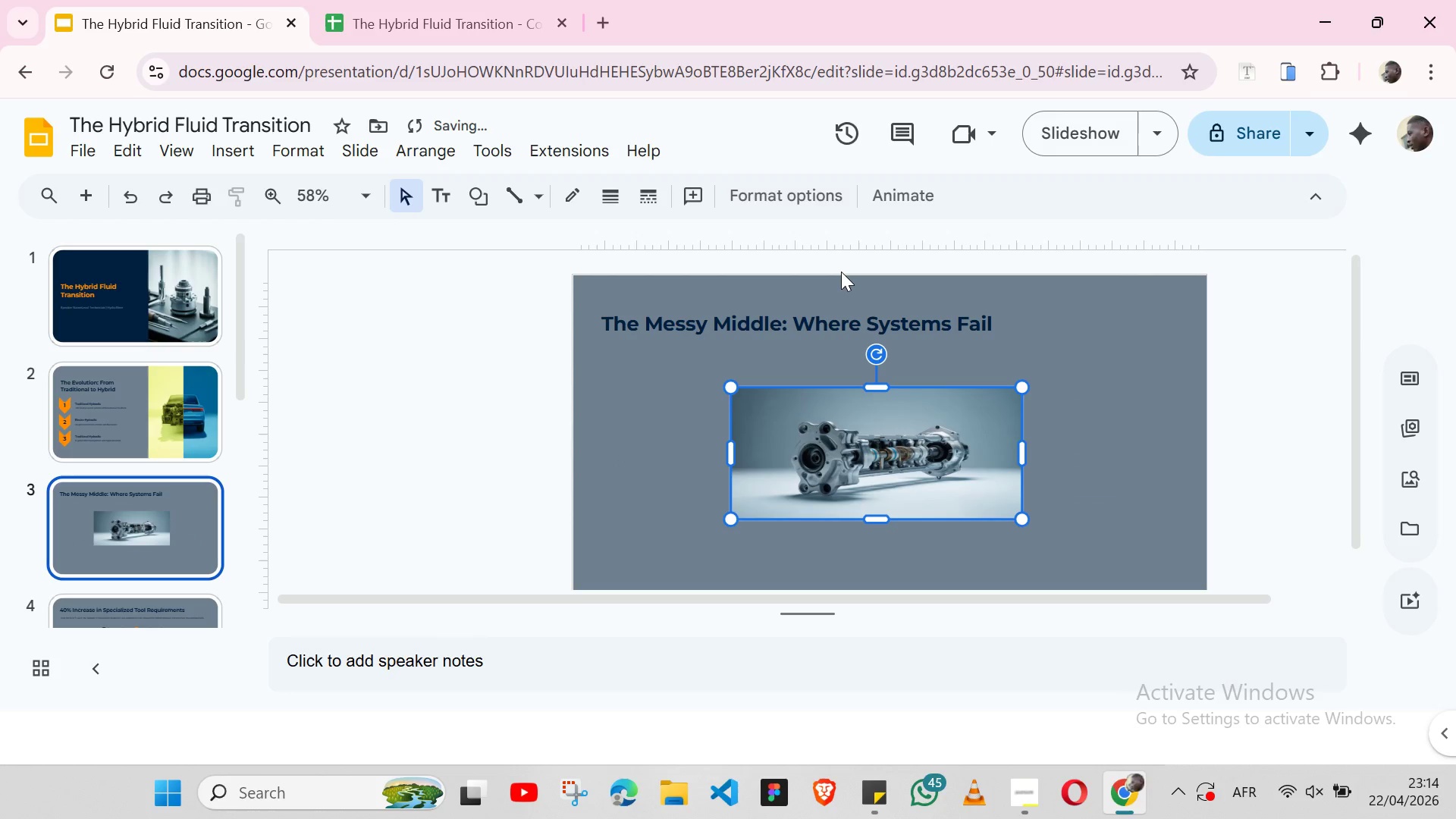 
key(Control+Z)
 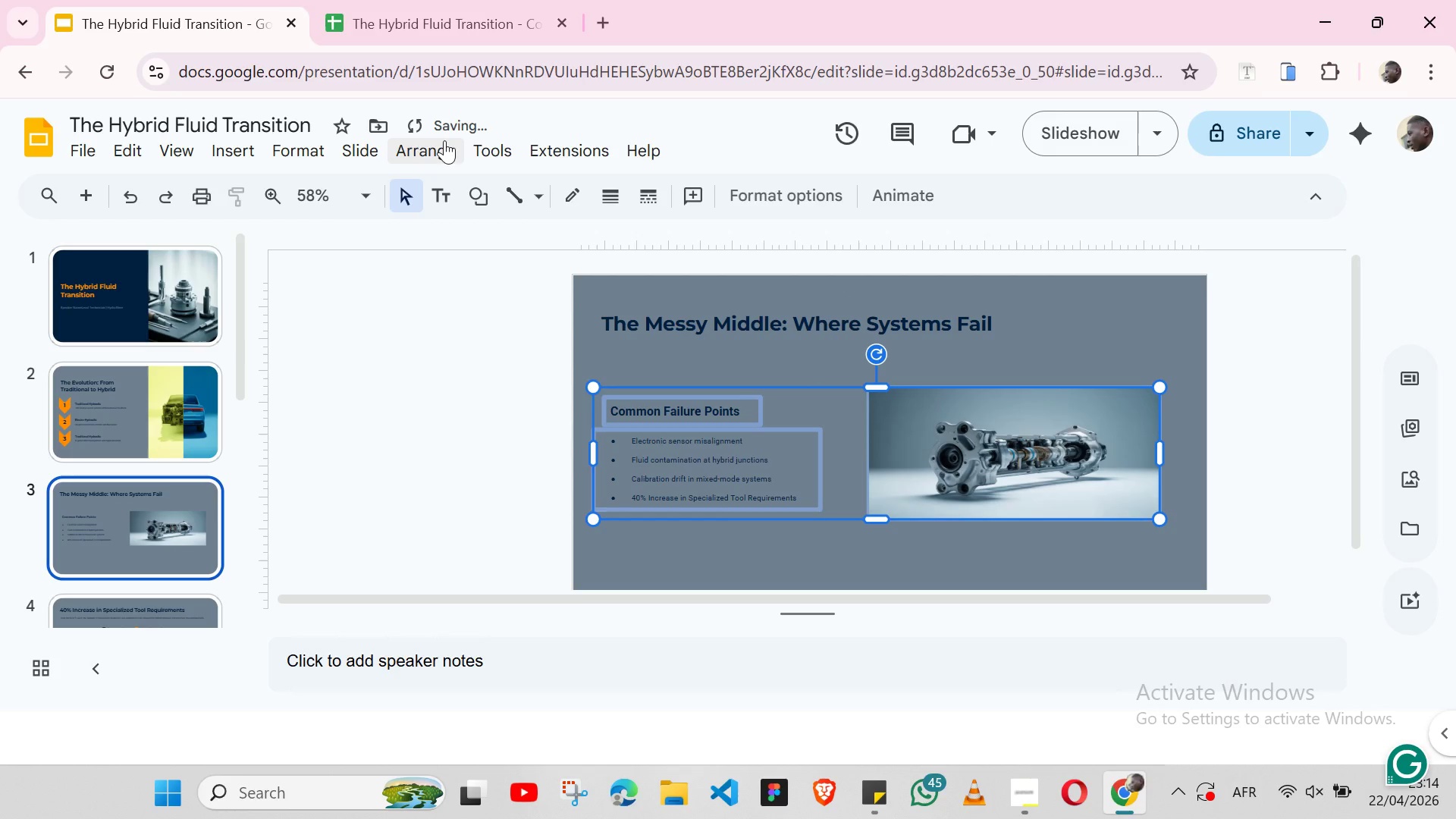 
left_click([444, 140])
 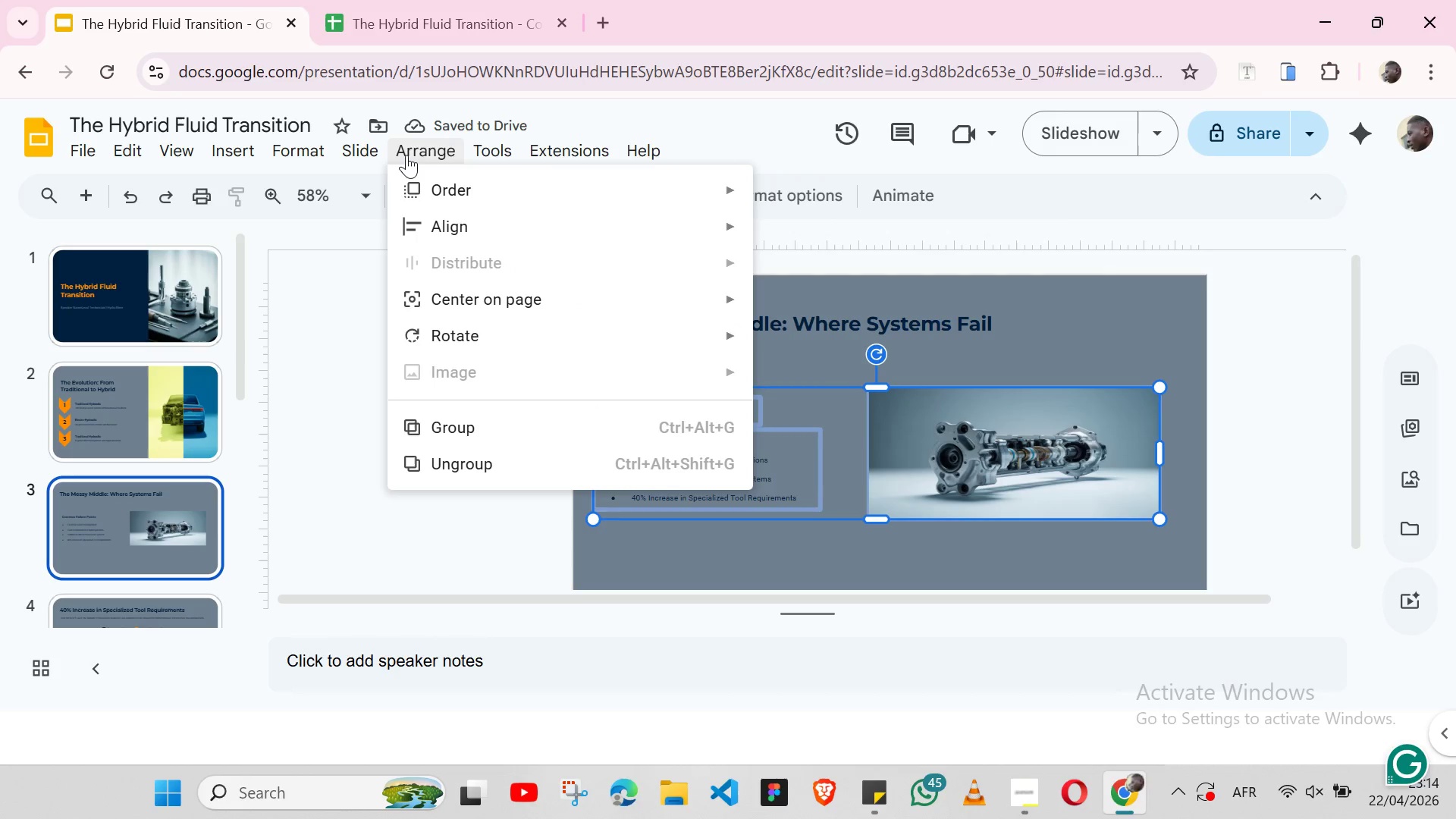 
left_click([406, 153])
 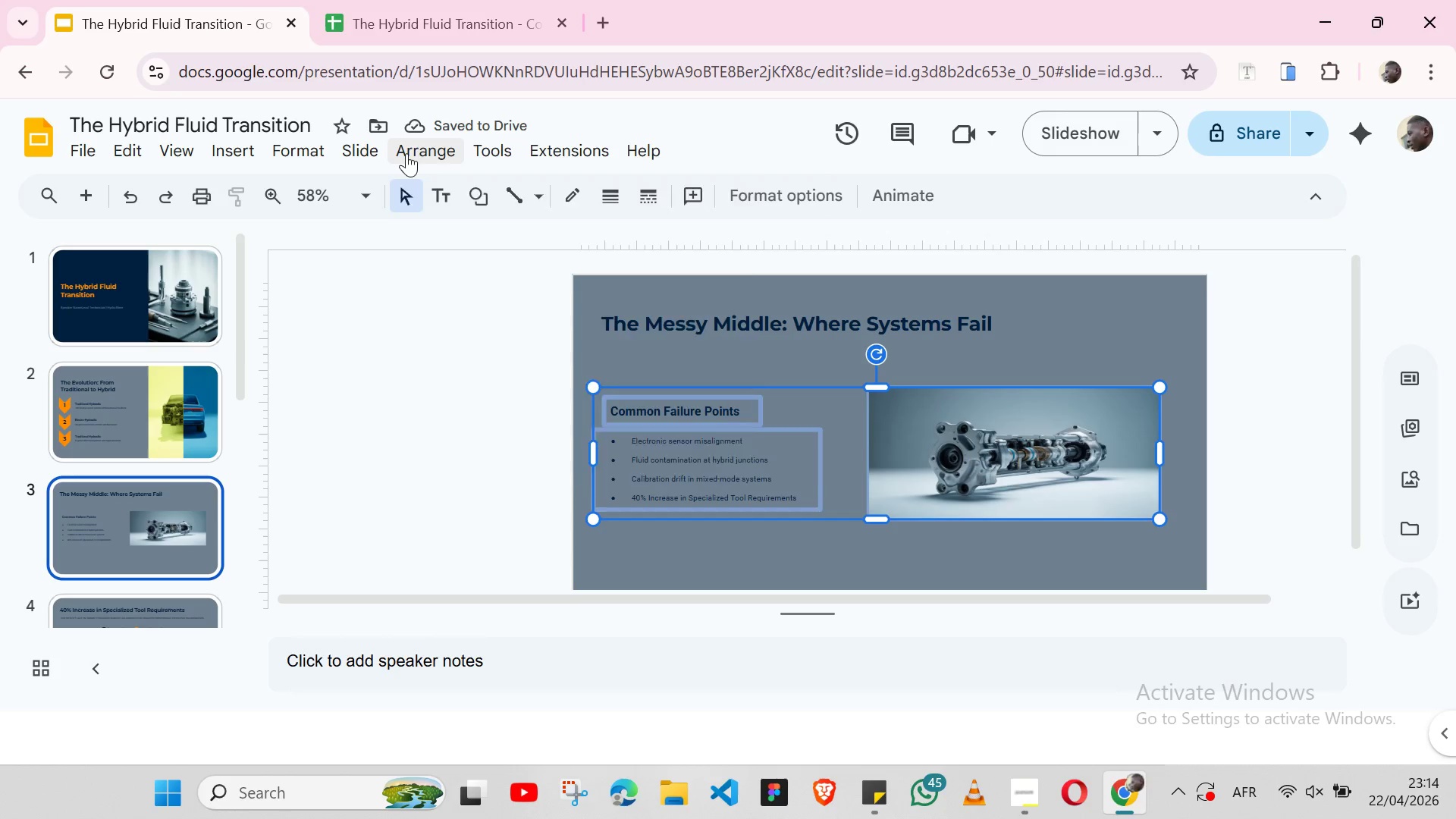 
left_click([406, 153])
 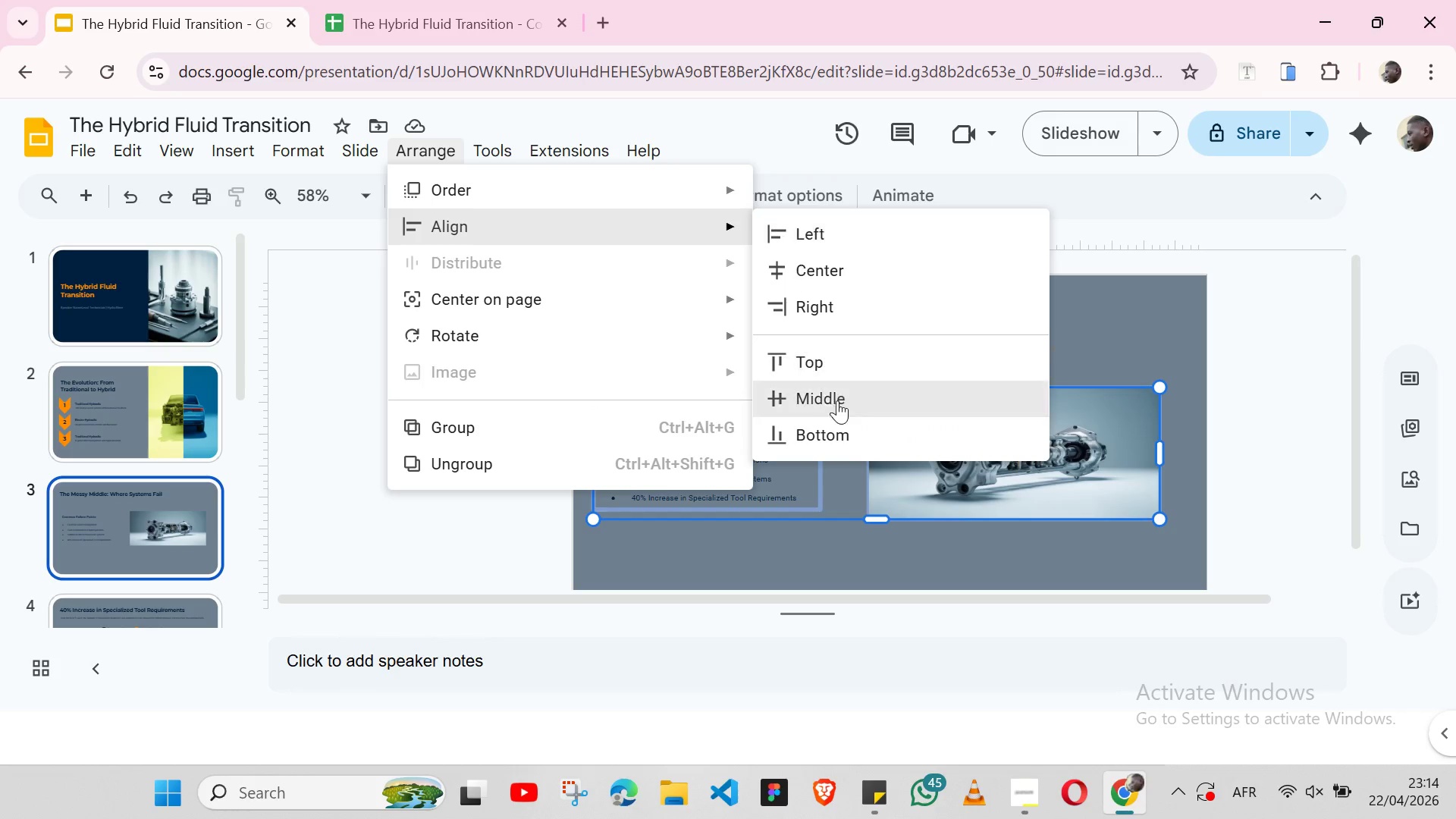 
left_click([828, 404])
 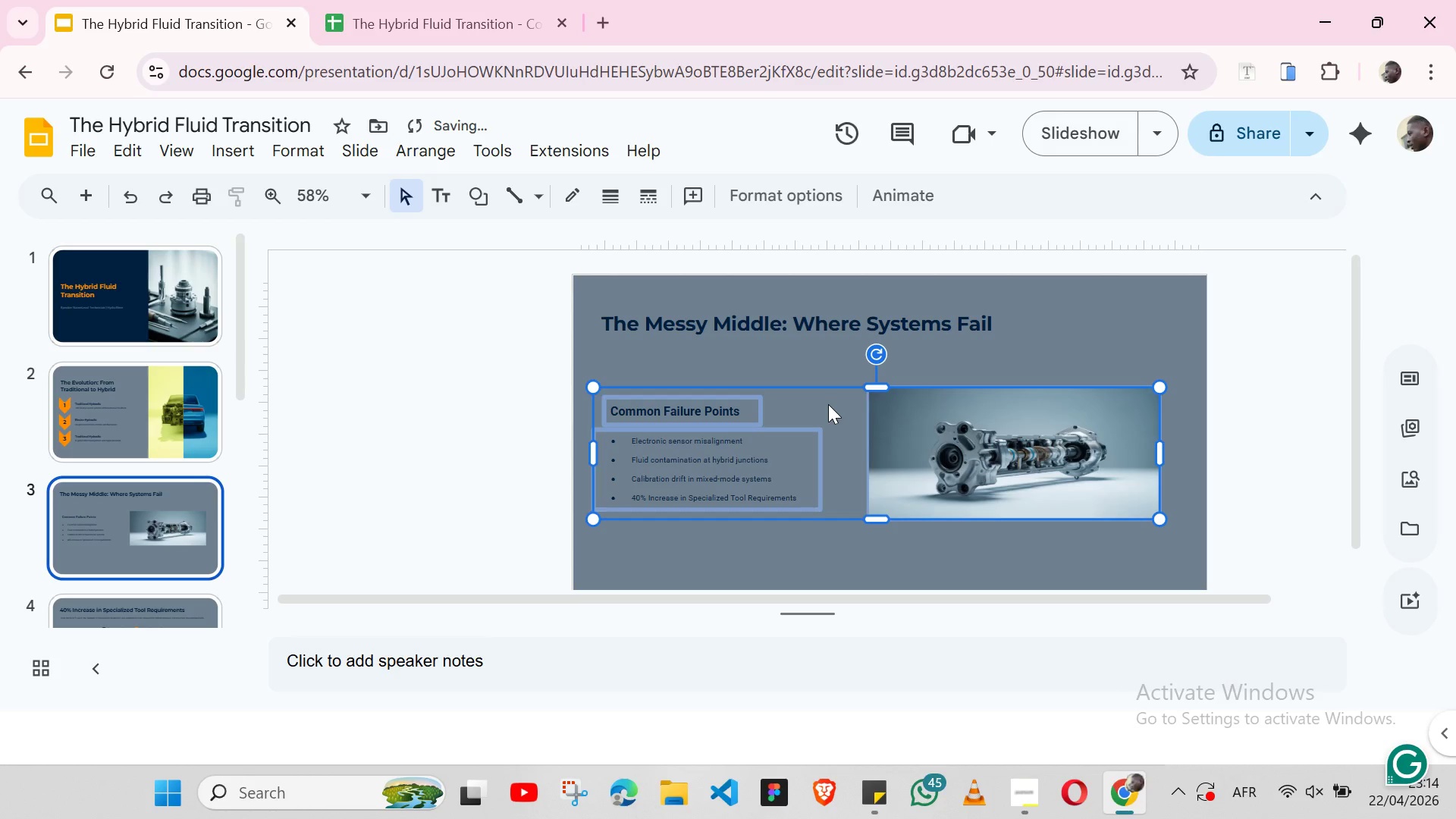 
right_click([828, 404])
 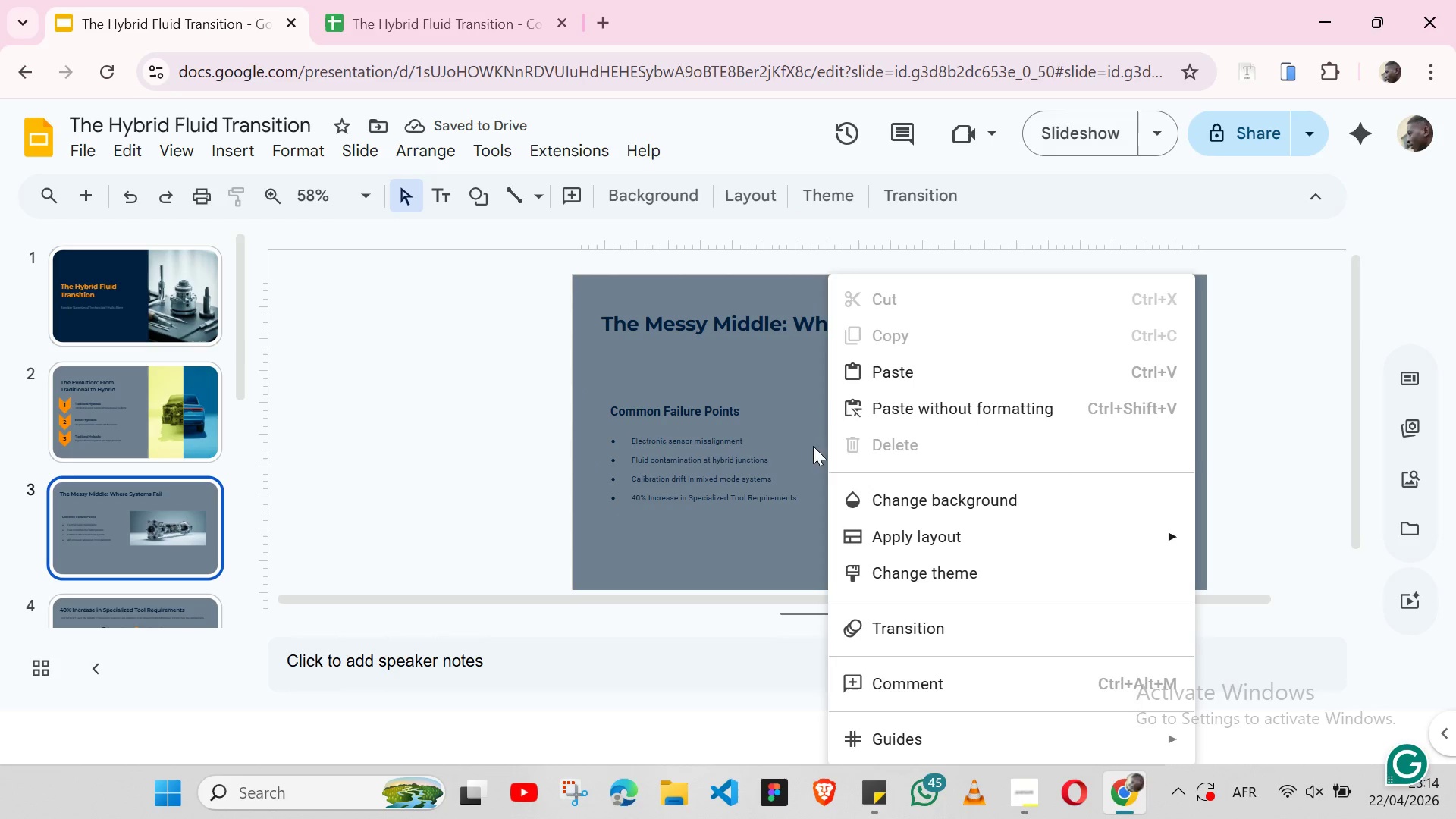 
left_click([783, 384])
 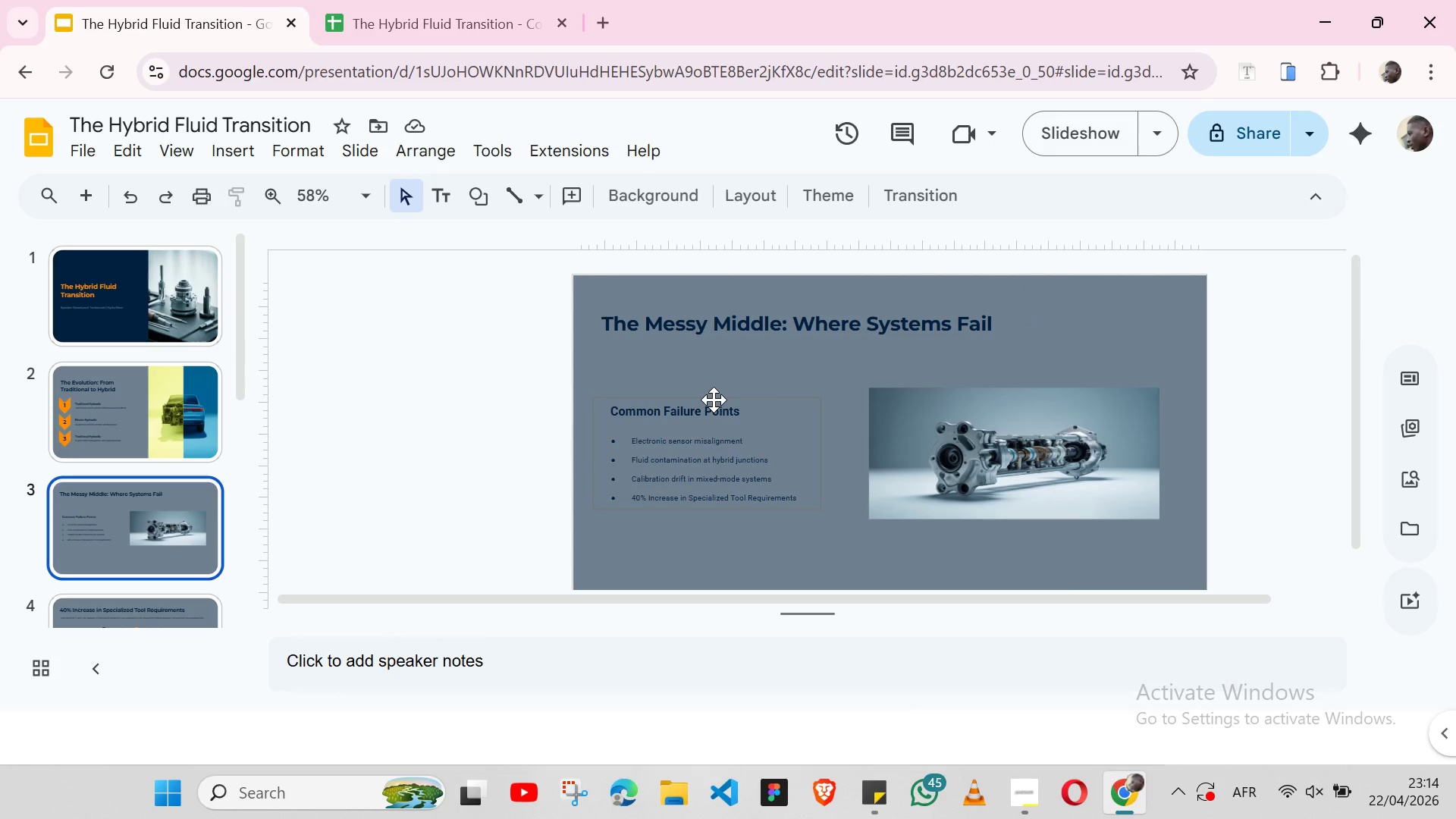 
left_click([714, 400])
 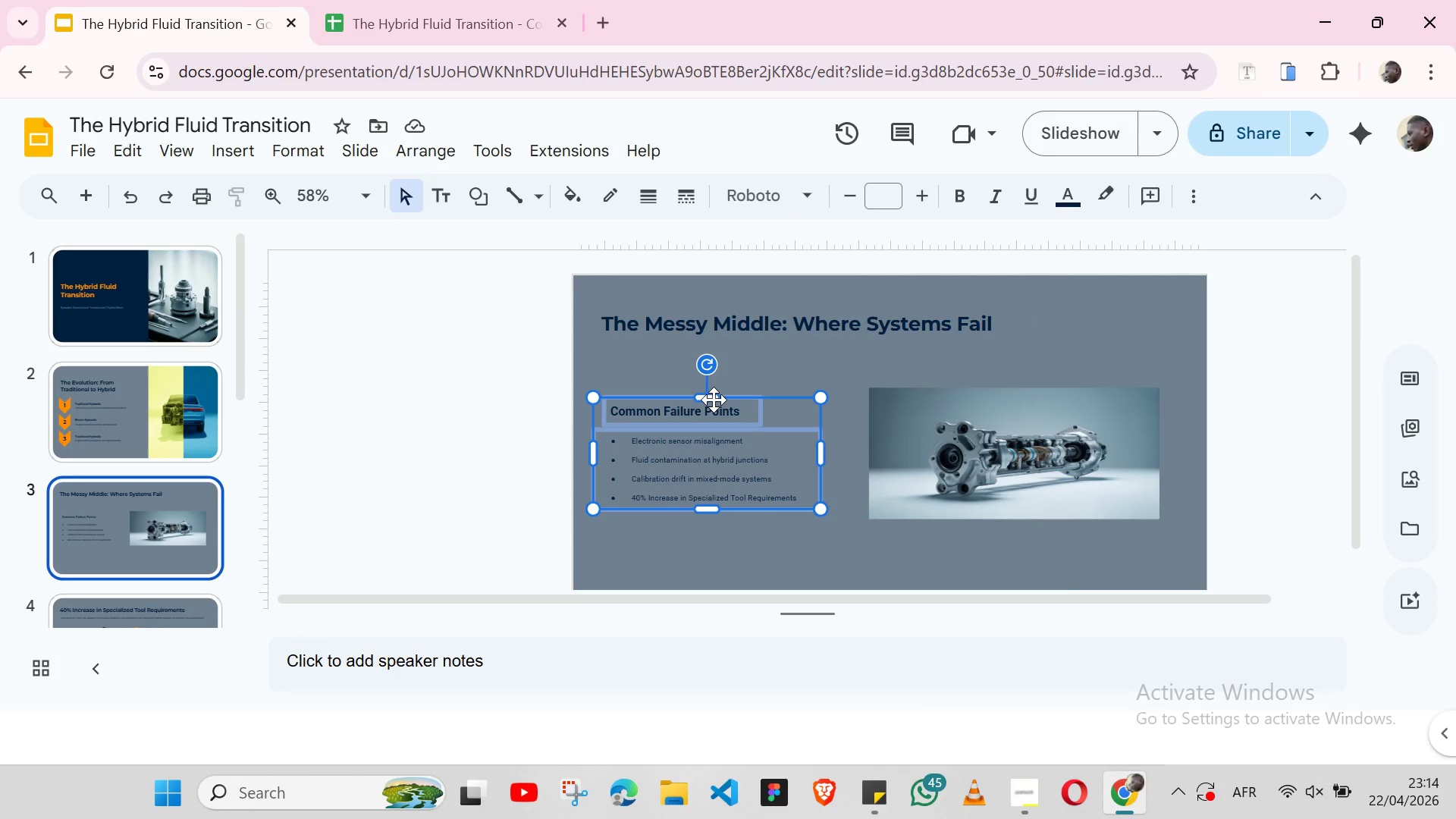 
hold_key(key=ShiftLeft, duration=1.55)
left_click([886, 411])
 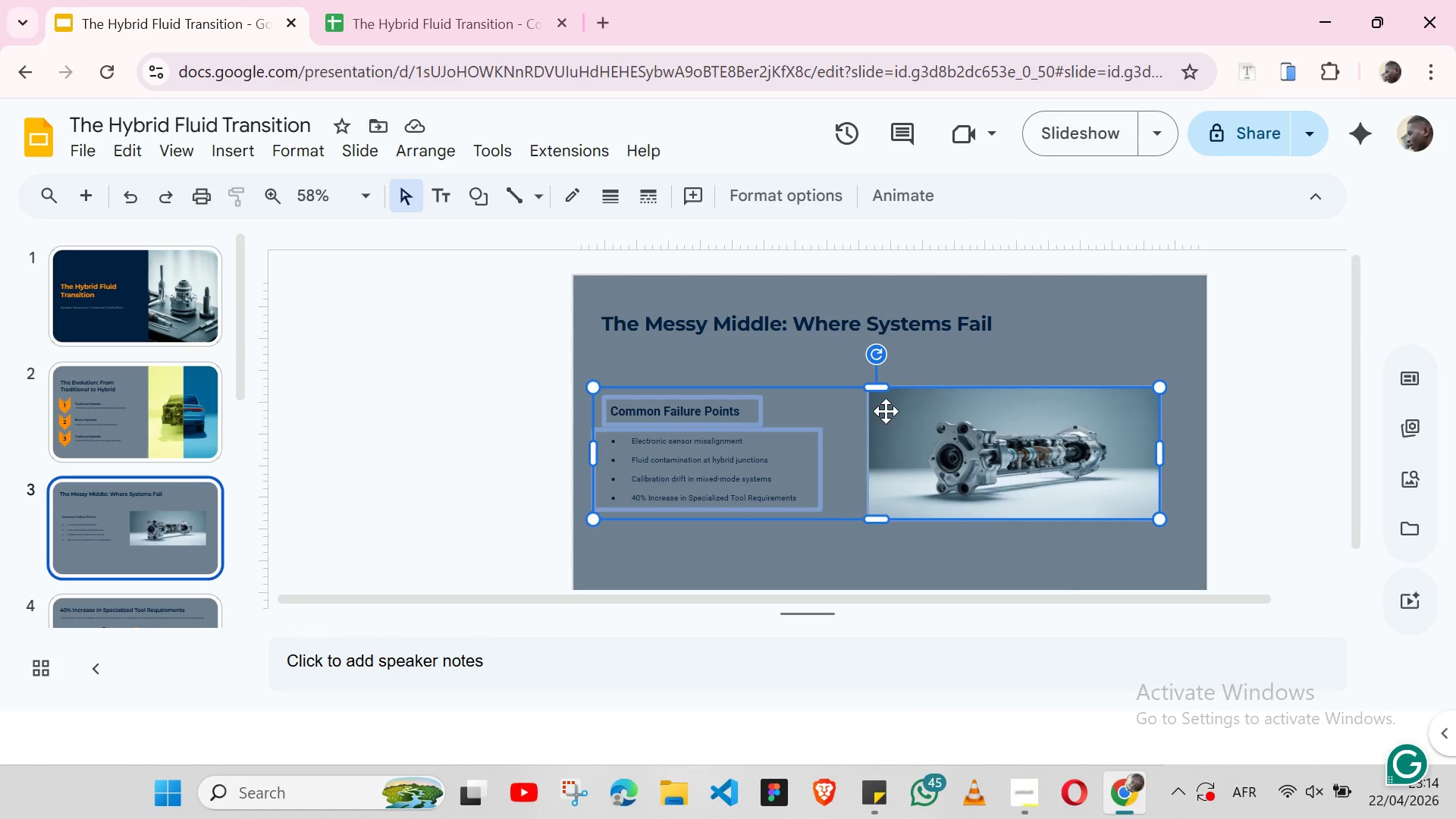 
key(Shift+ShiftLeft)
 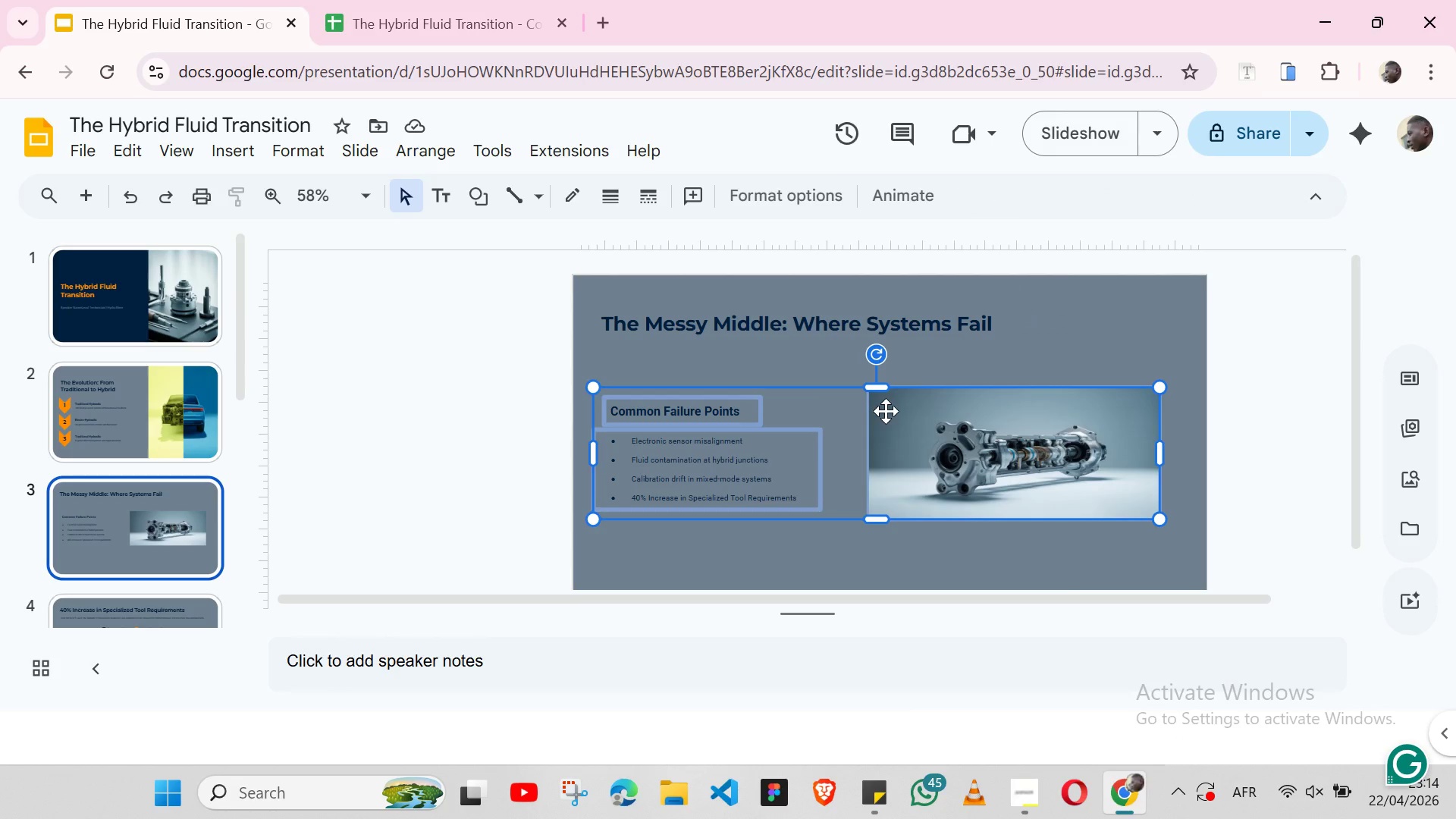 
key(Shift+ShiftLeft)
 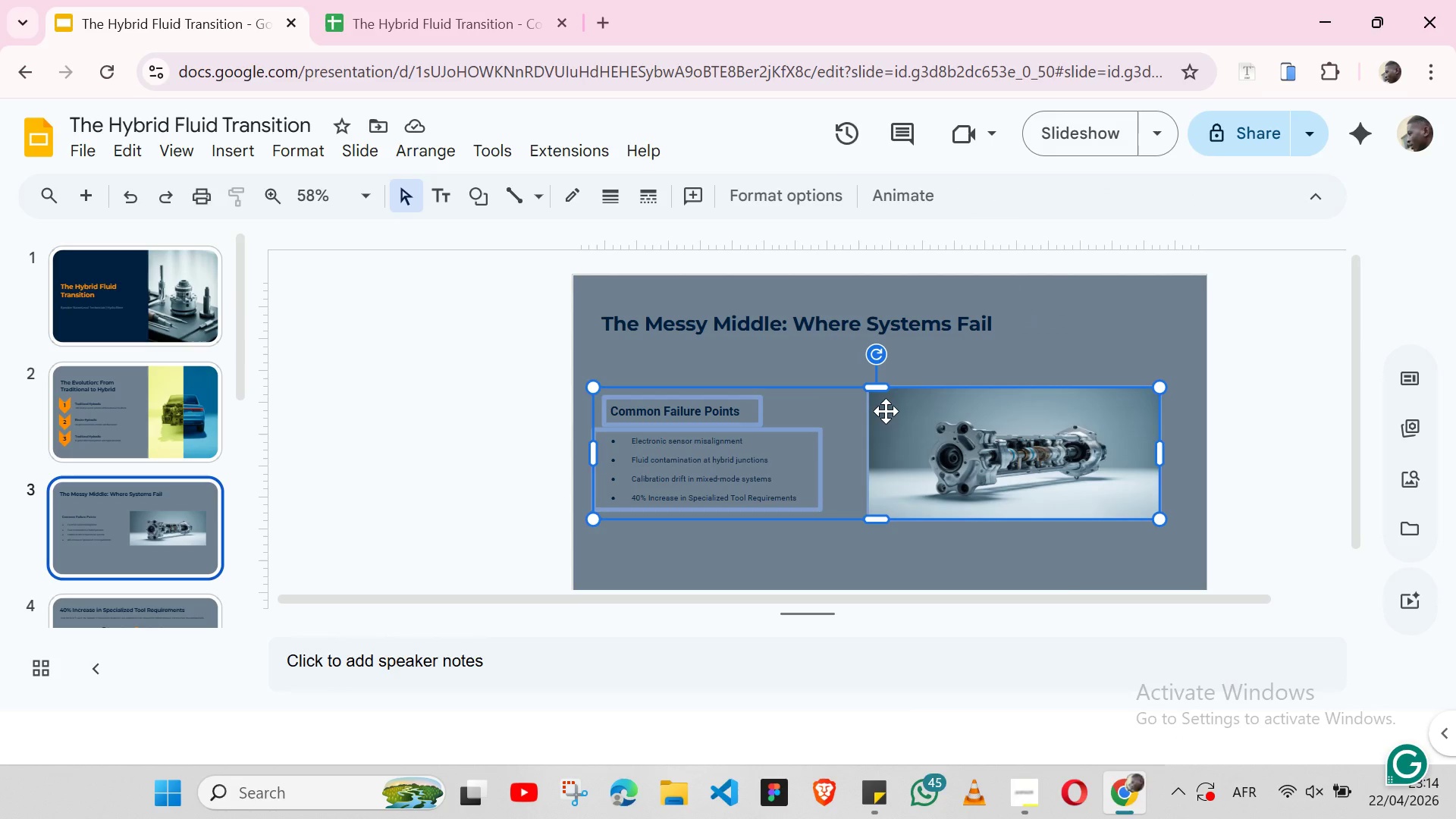 
key(Shift+ShiftLeft)
 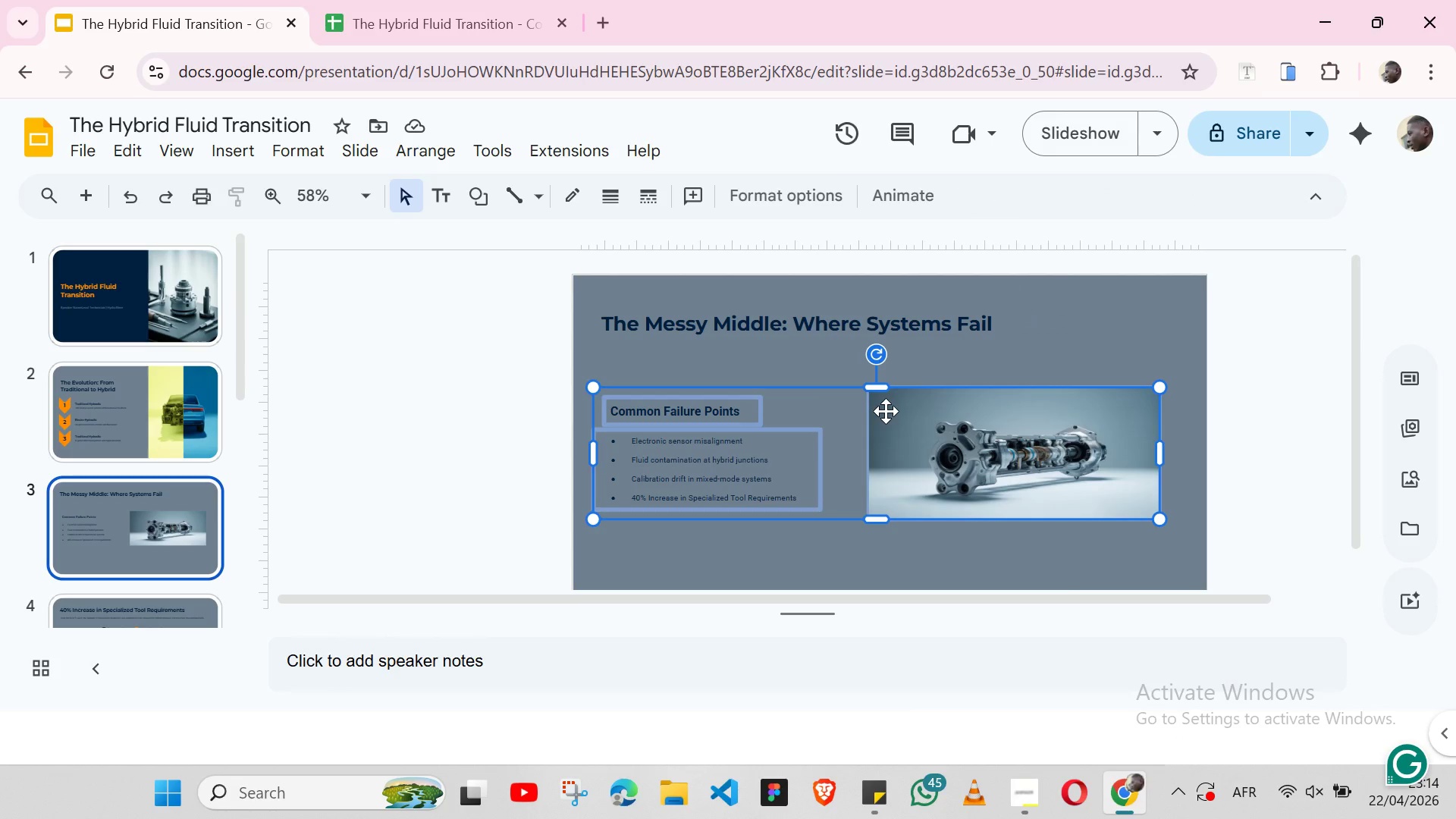 
key(Shift+ShiftLeft)
 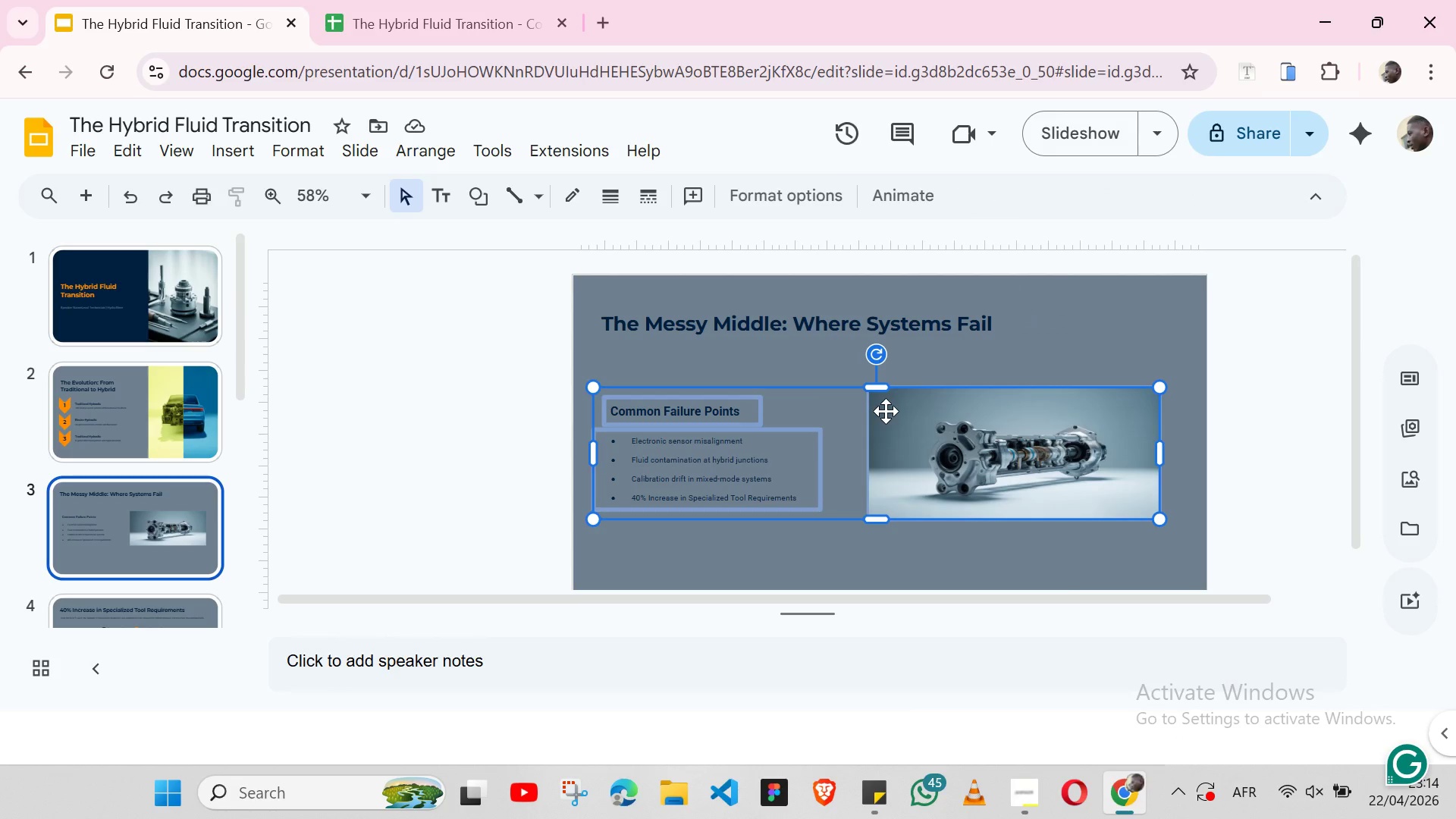 
key(Shift+ShiftLeft)
 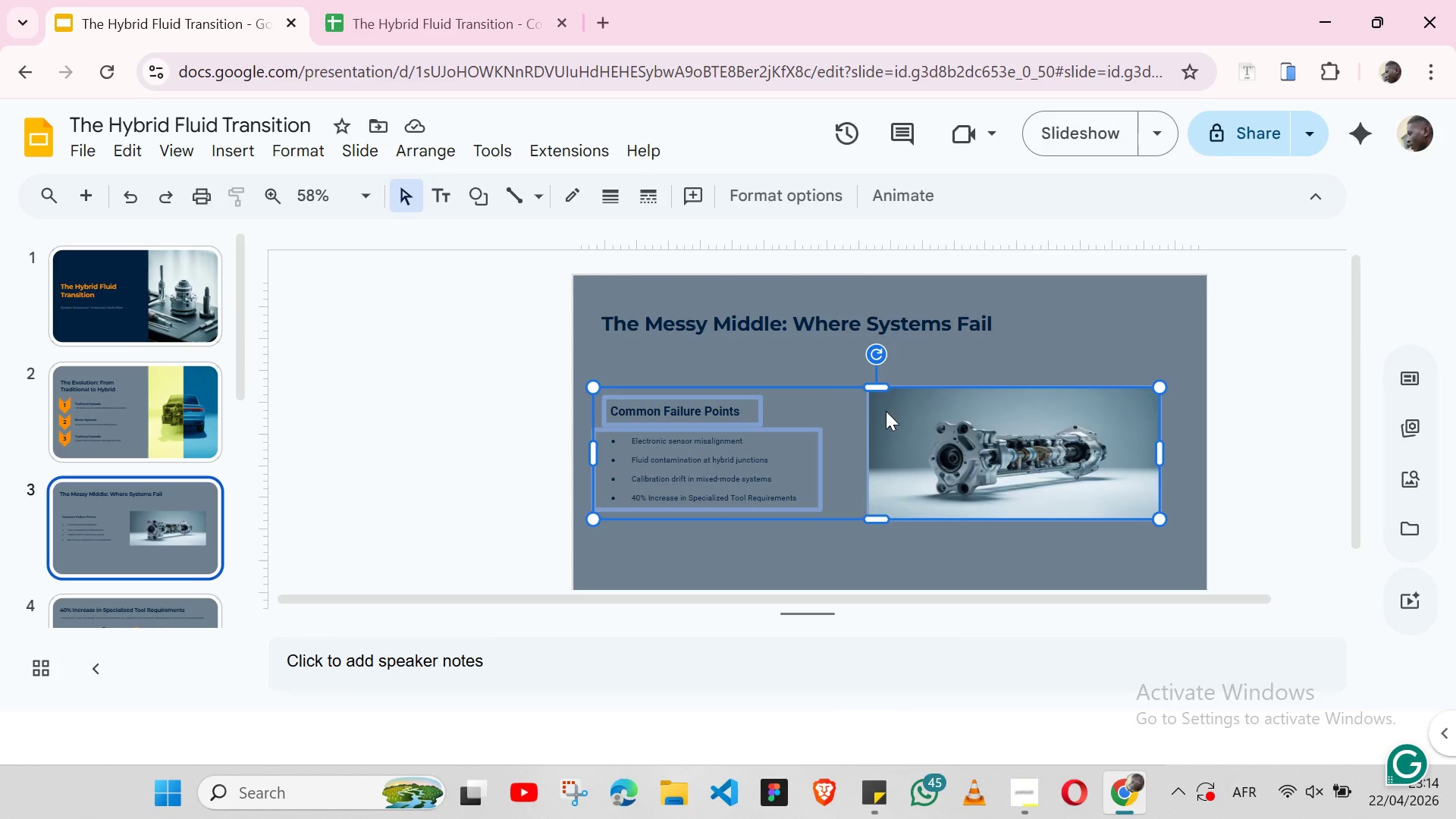 
right_click([886, 411])
 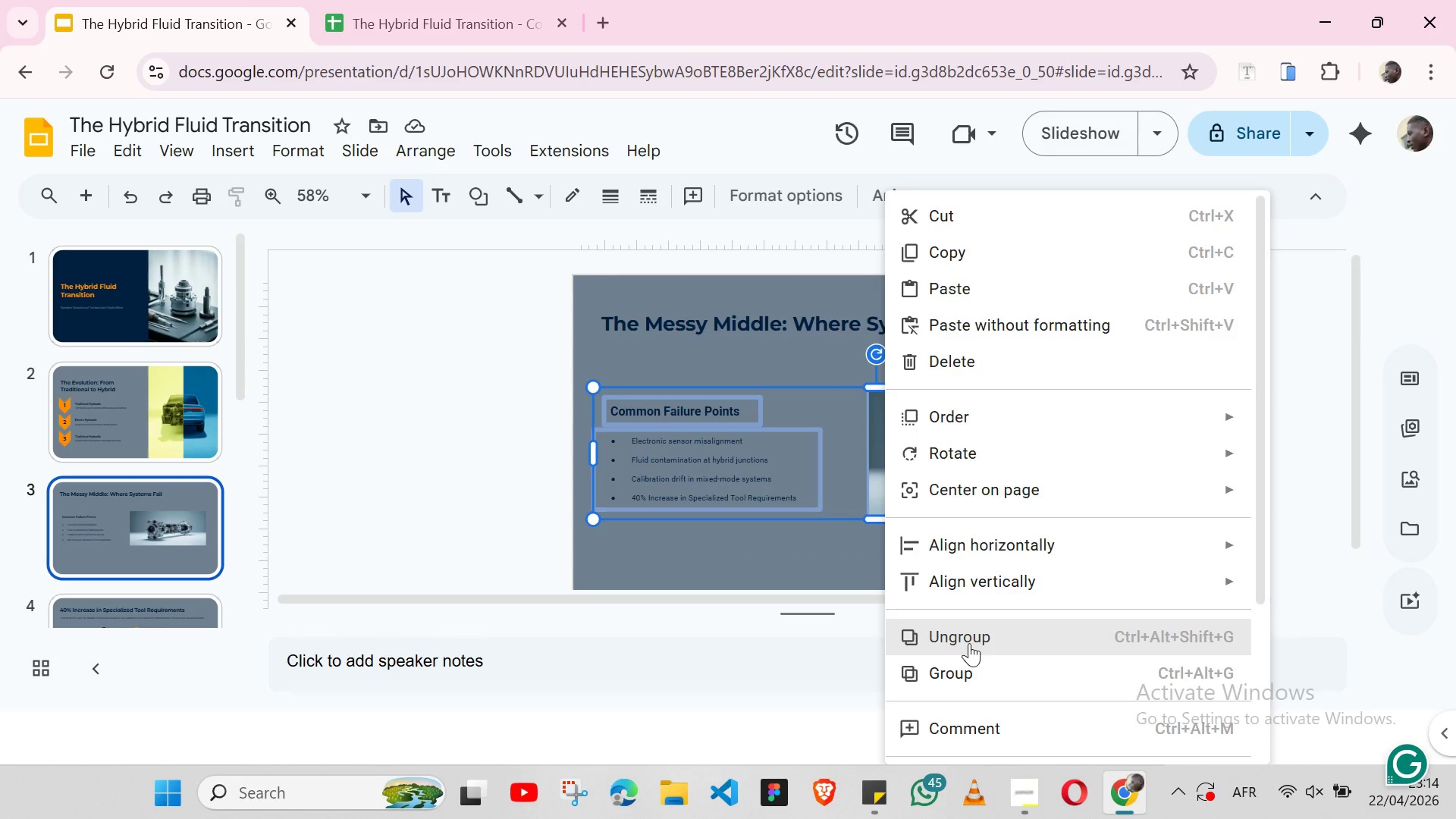 
left_click([967, 657])
 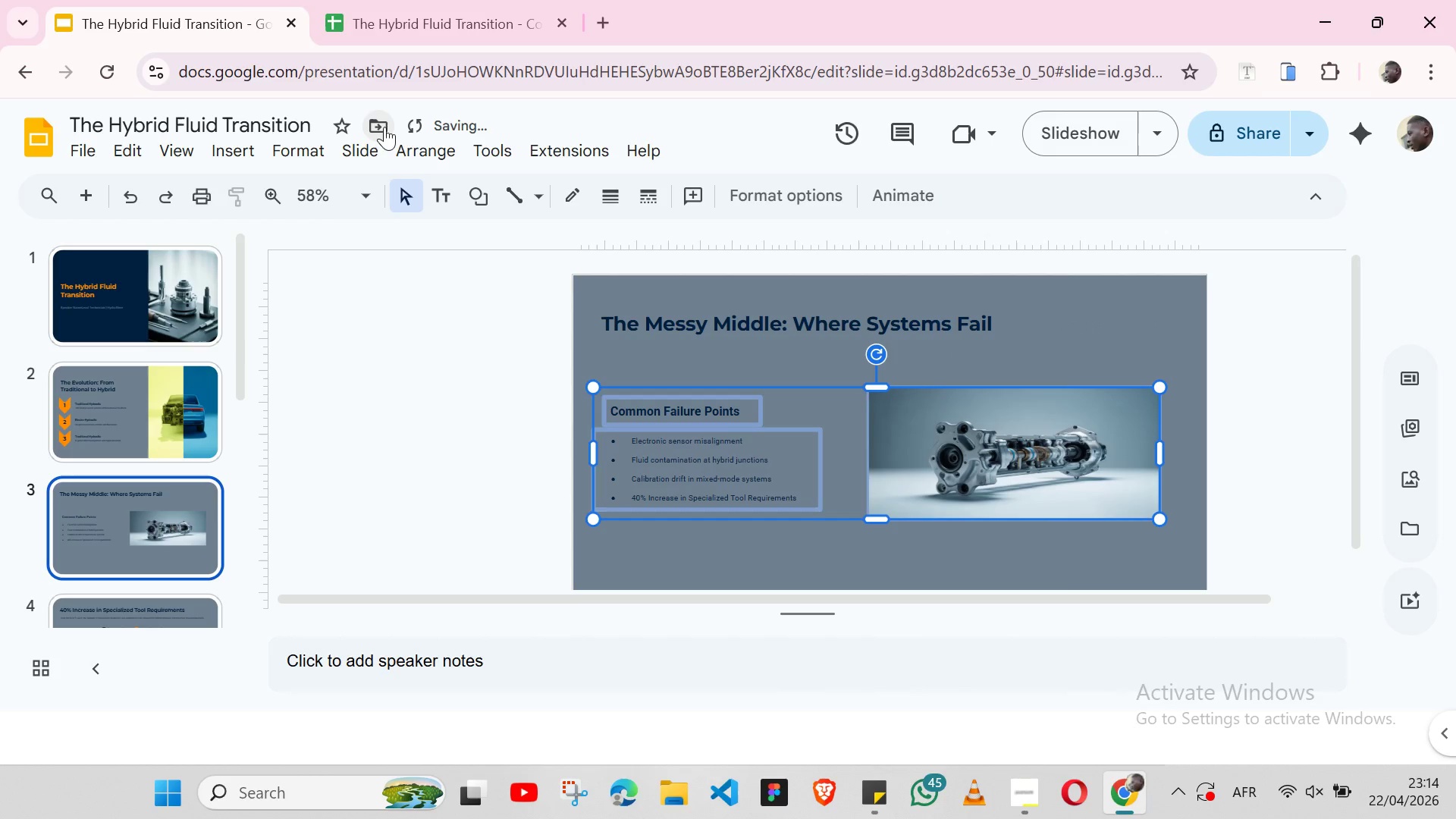 
left_click([414, 148])
 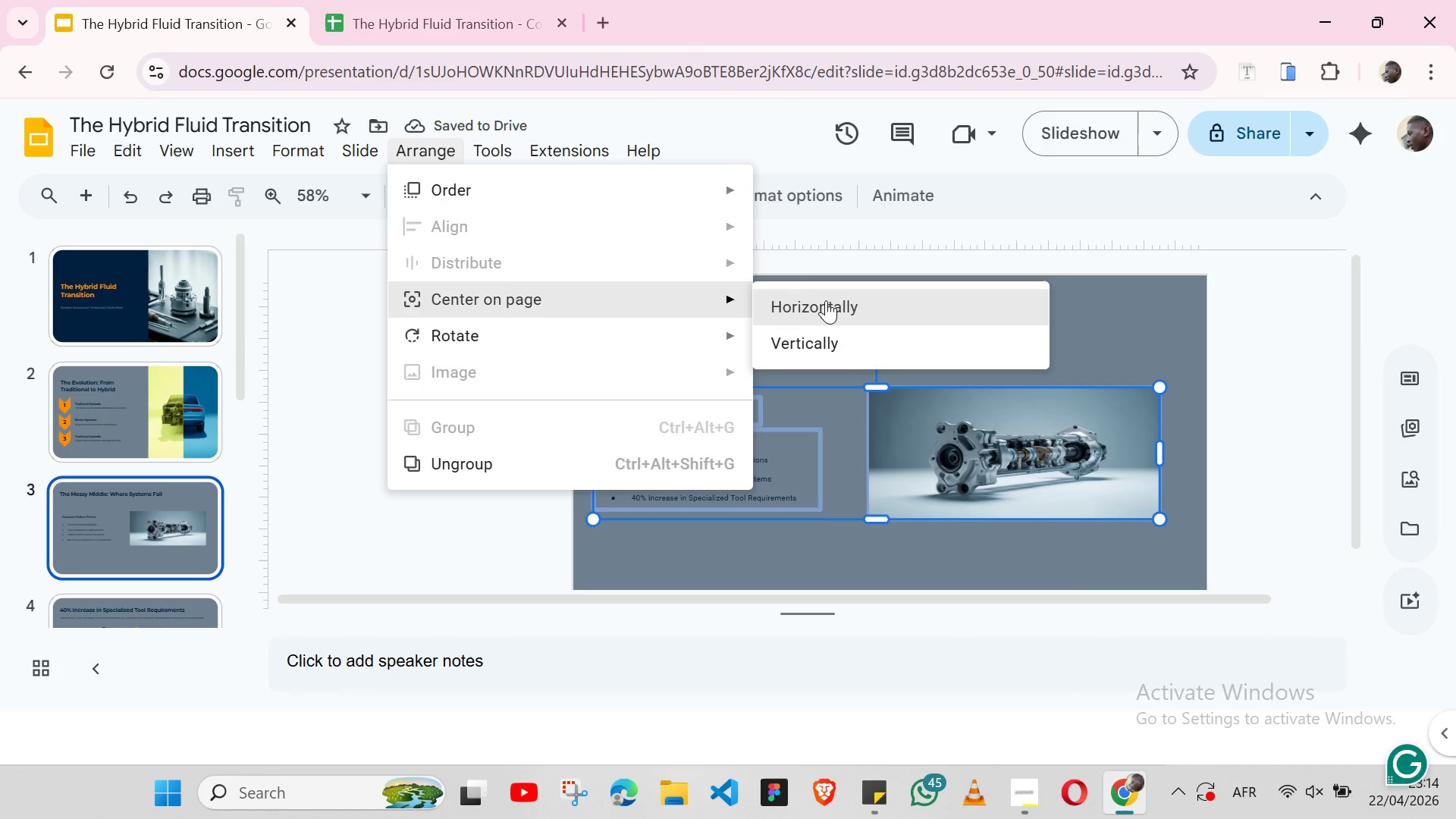 
left_click([836, 336])
 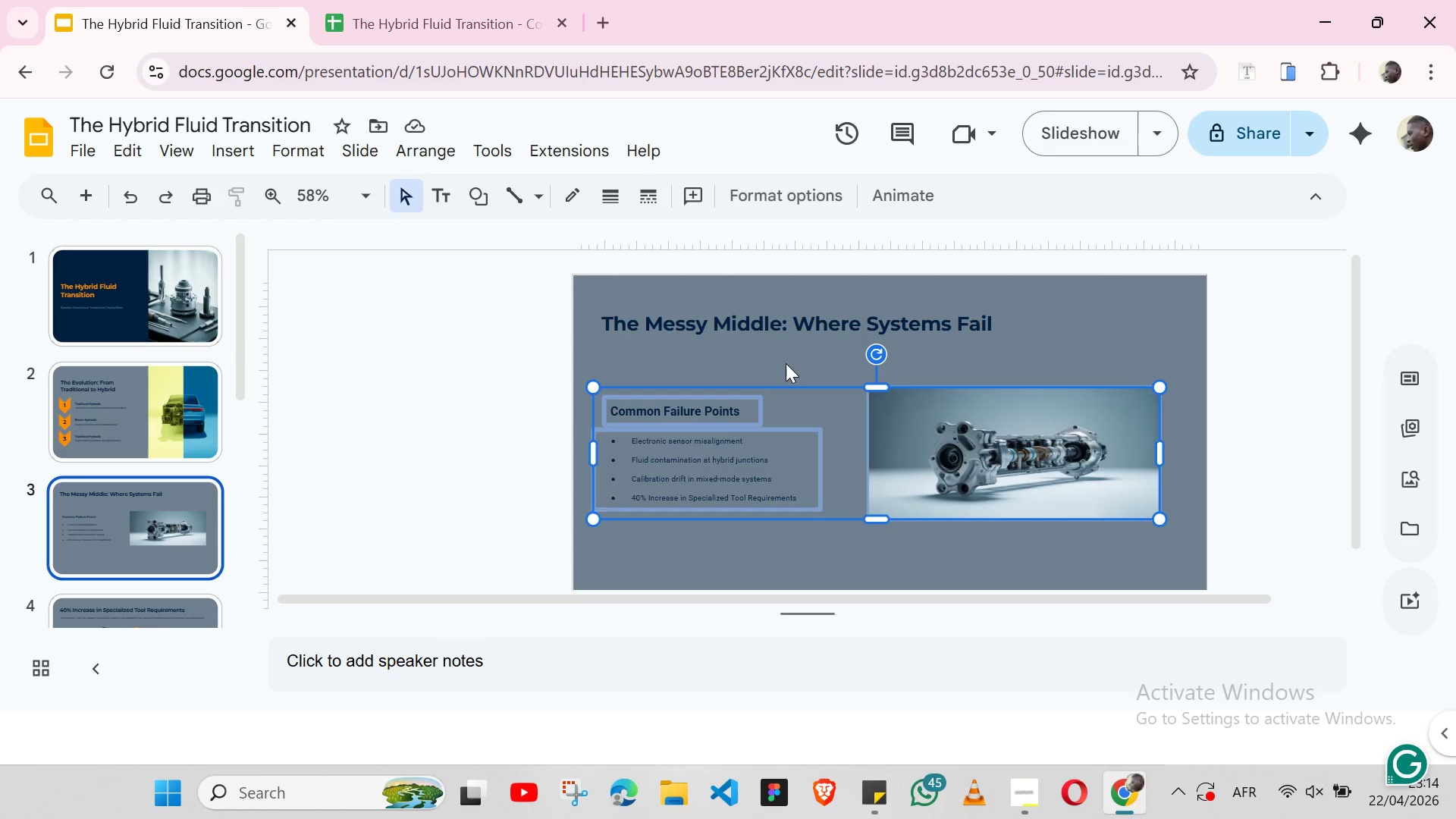 
wait(12.67)
 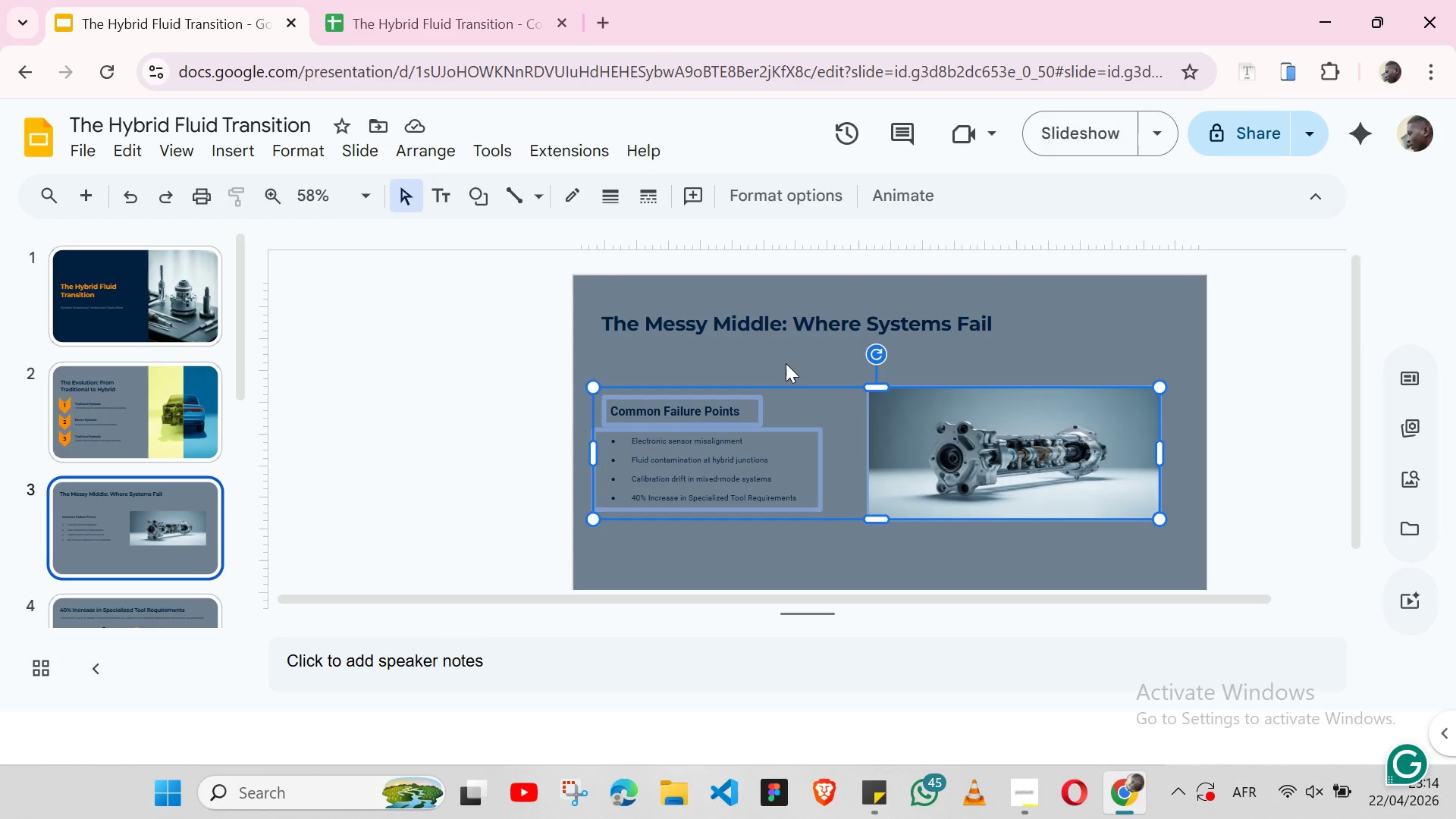 
hold_key(key=ShiftLeft, duration=1.51)
left_click([758, 309])
 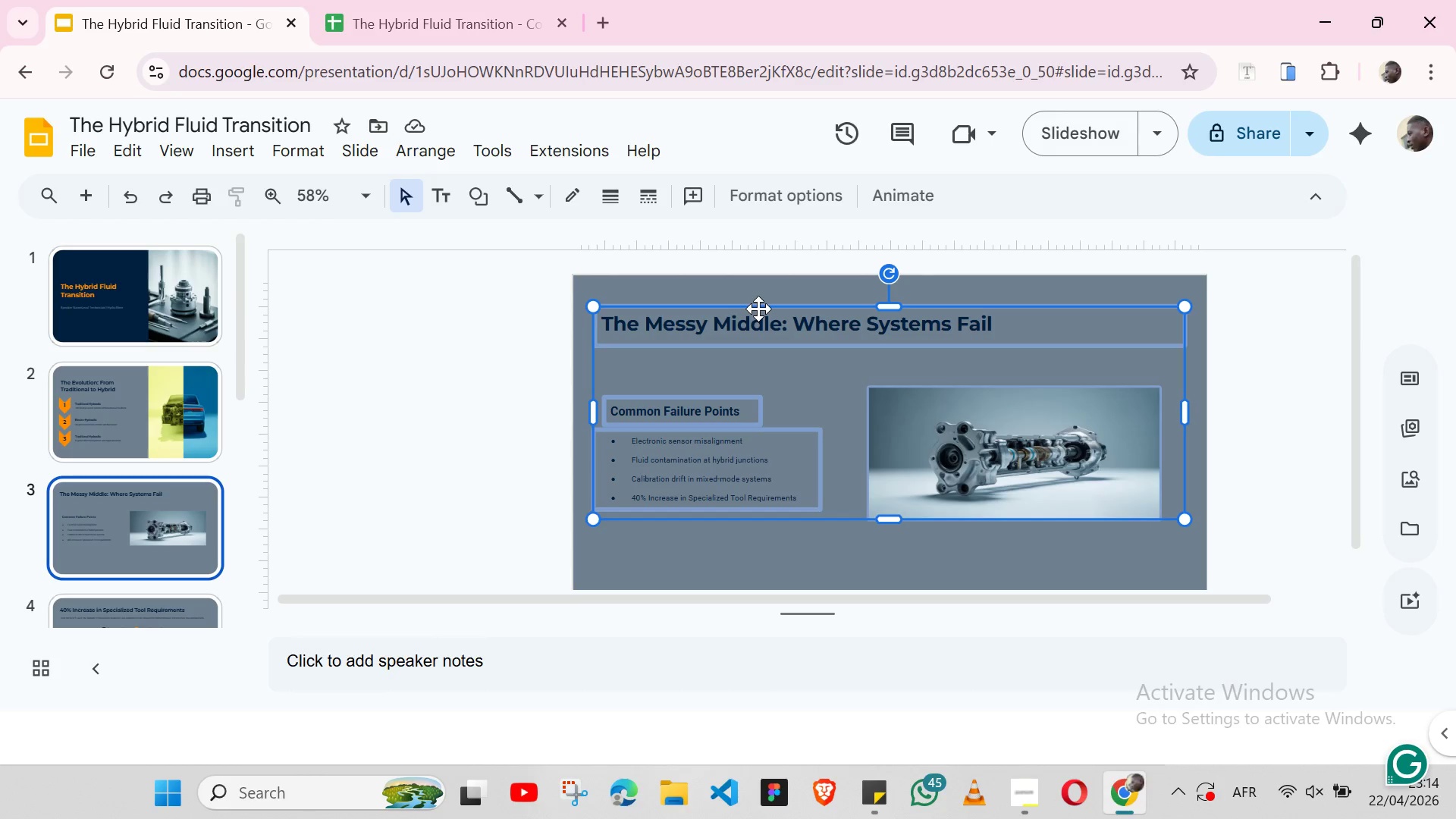 
key(Shift+ShiftLeft)
 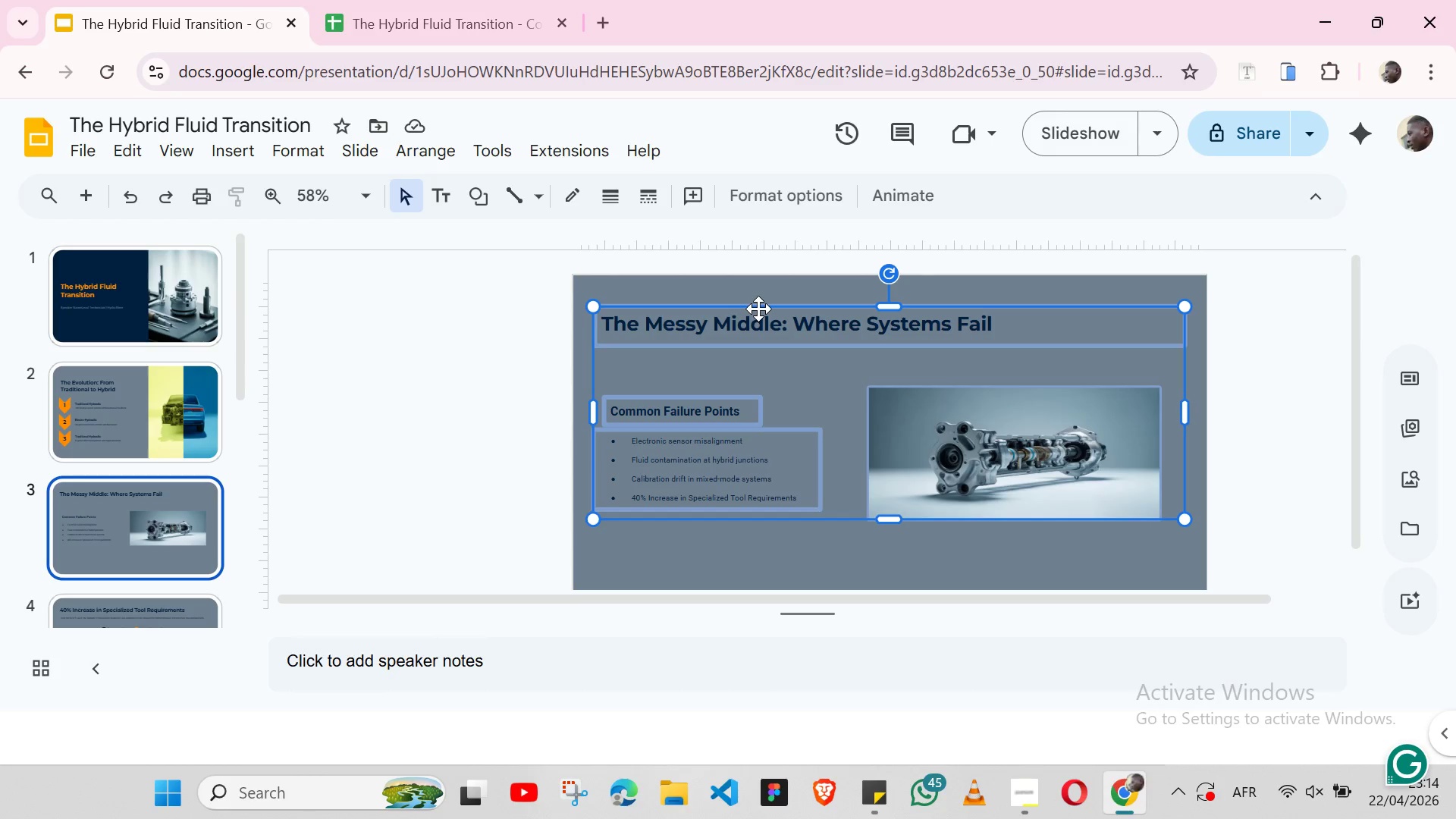 
key(Shift+ShiftLeft)
 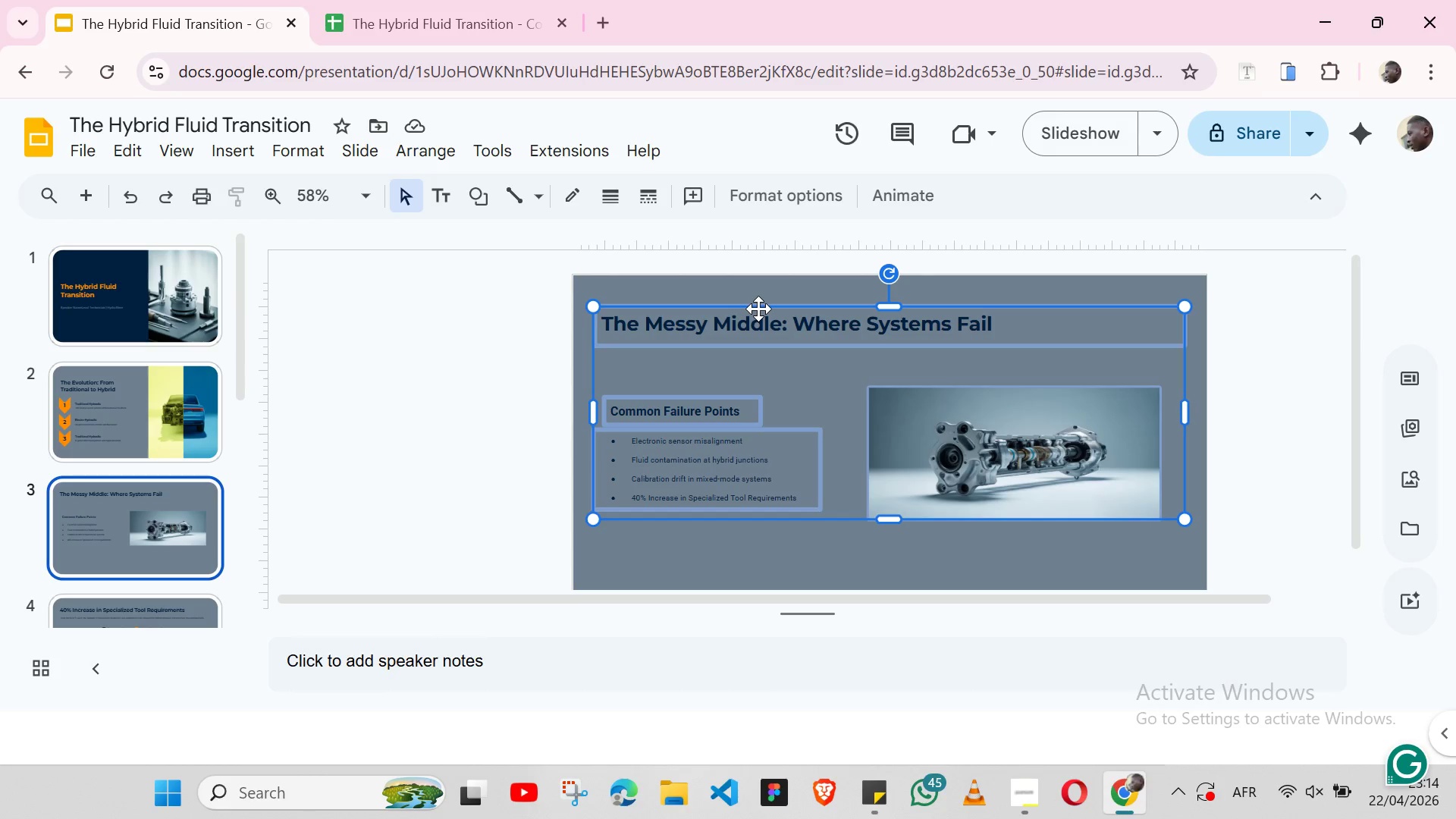 
key(Shift+ShiftLeft)
 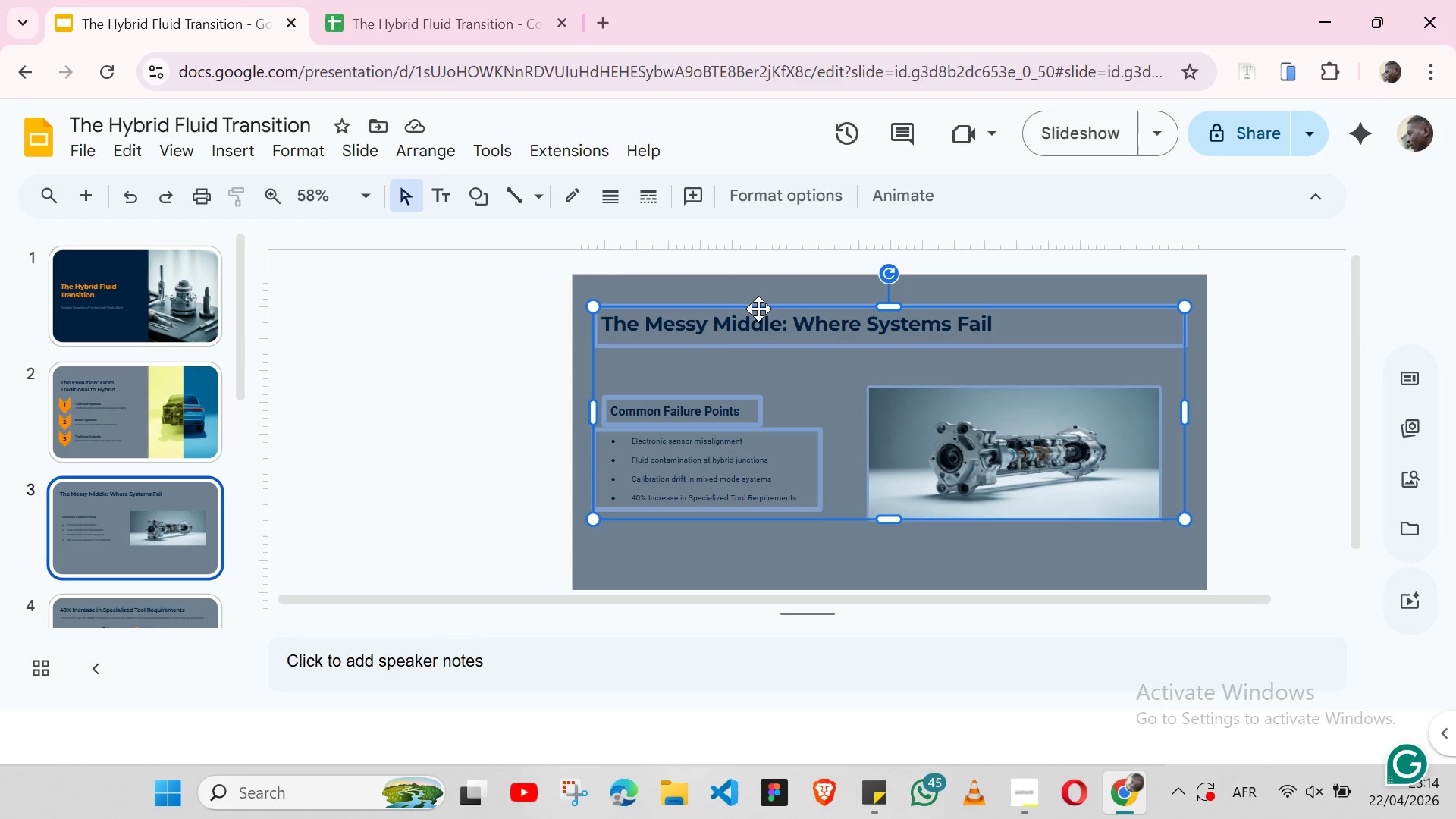 
key(Shift+ShiftLeft)
 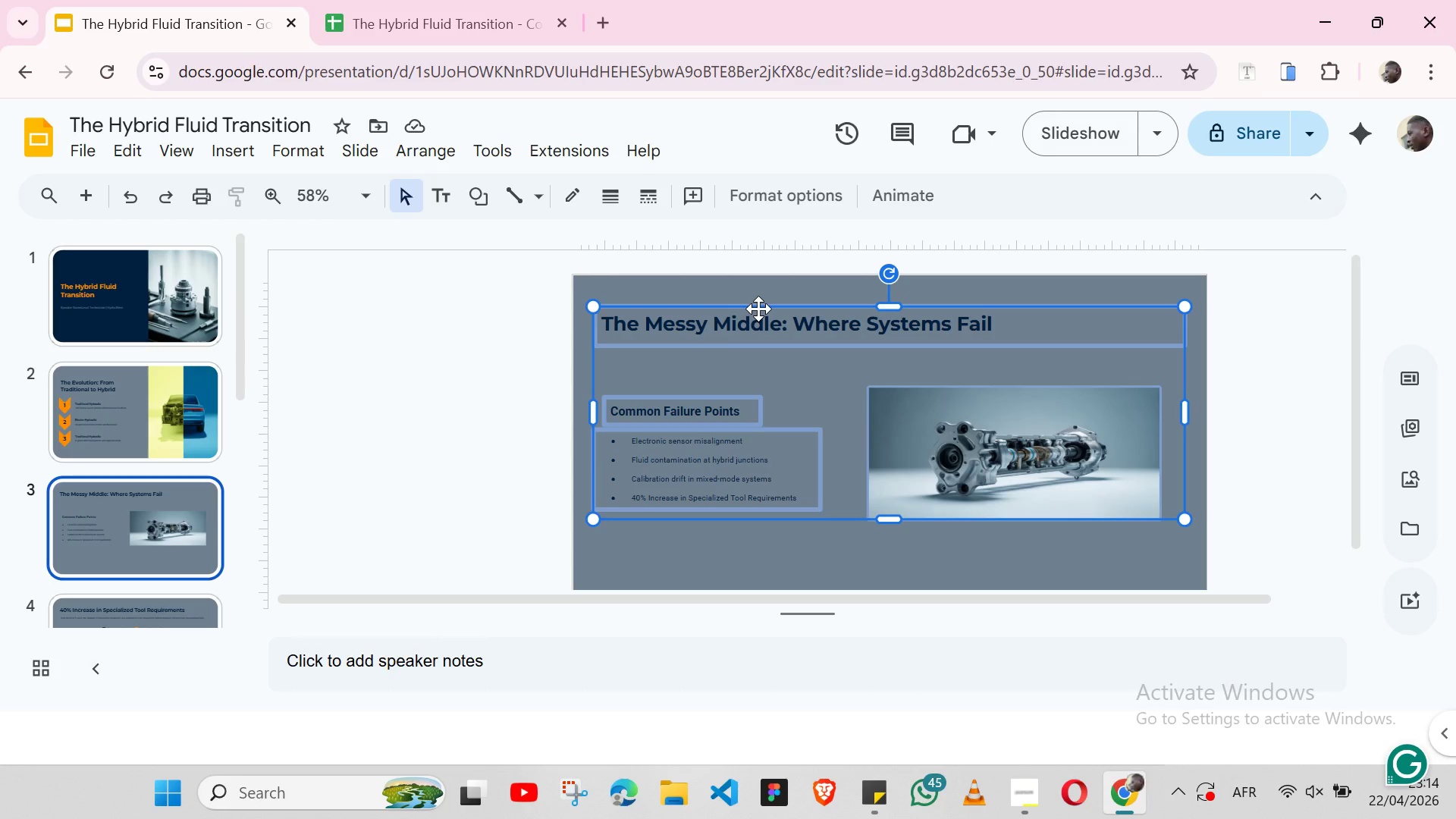 
key(Shift+ShiftLeft)
 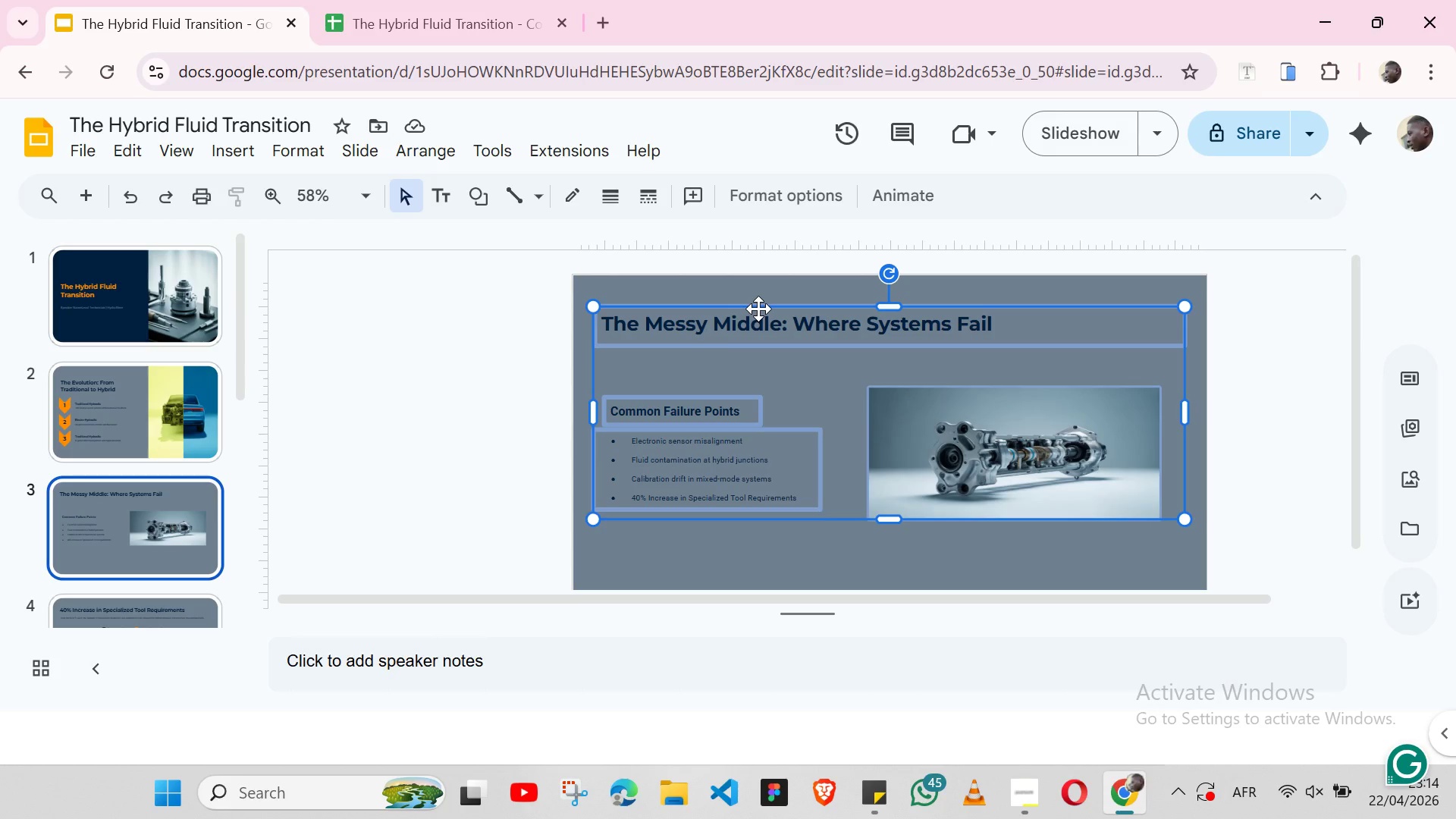 
key(Shift+ShiftLeft)
 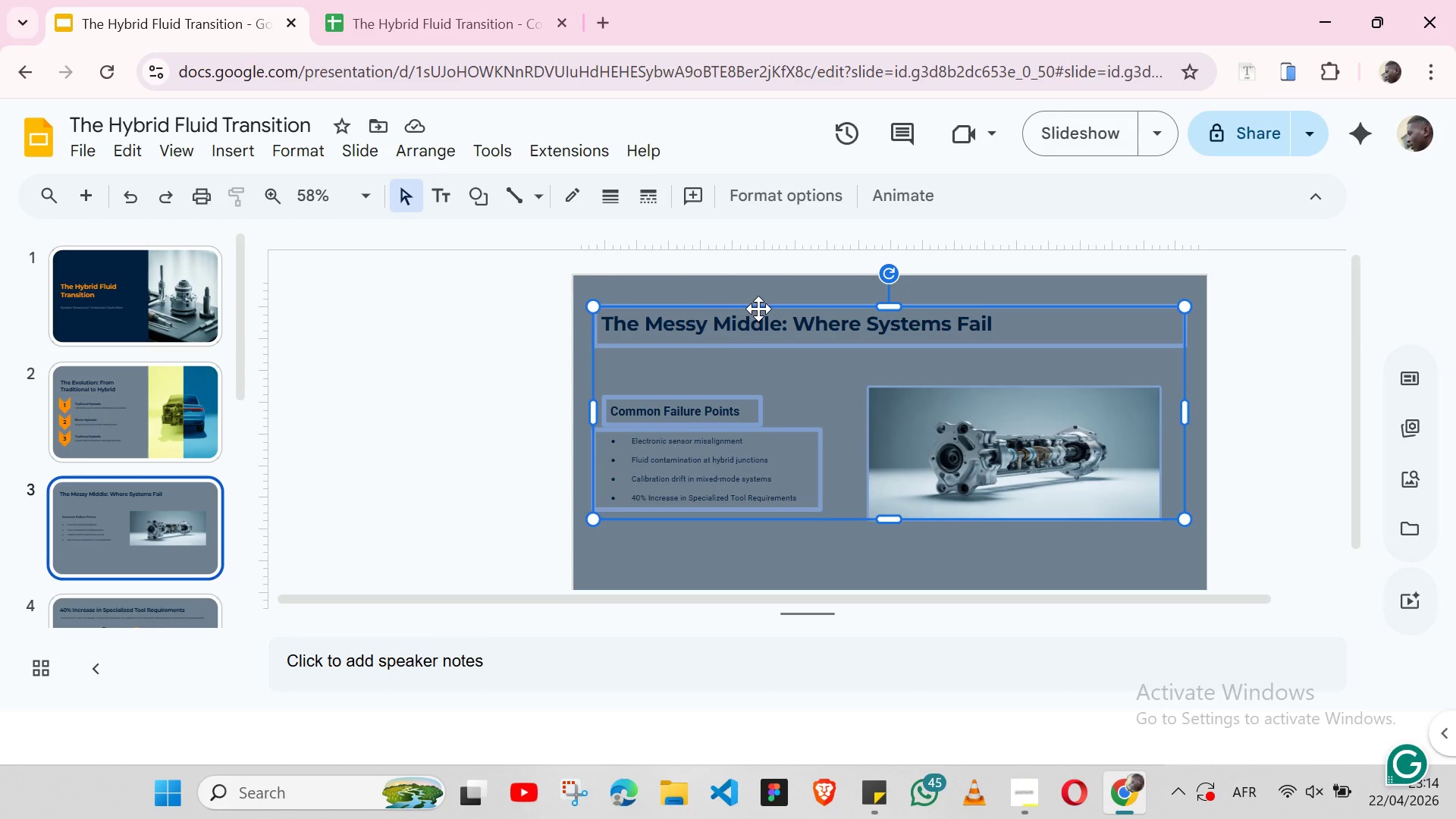 
key(Shift+ShiftLeft)
 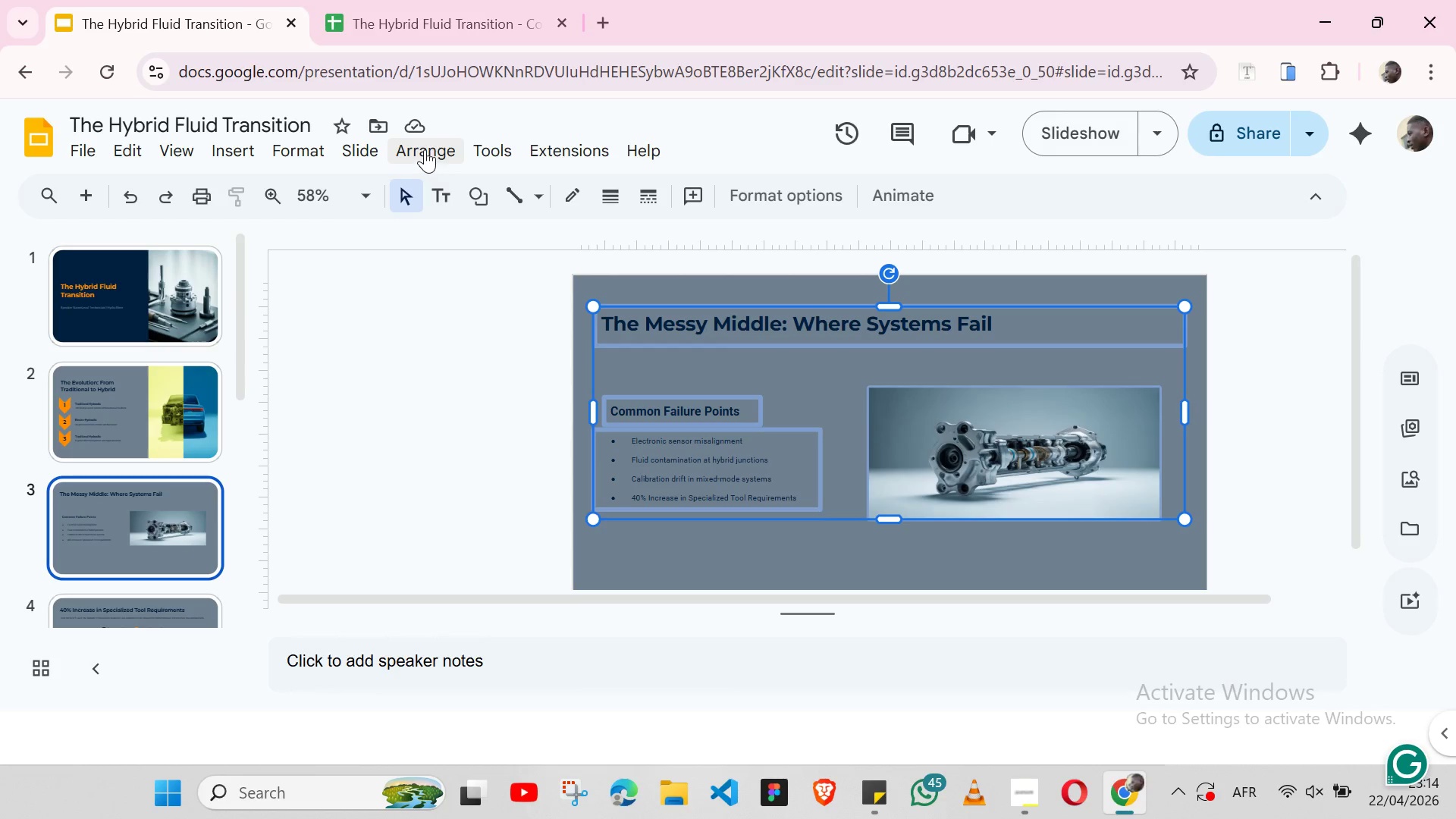 
left_click([425, 149])
 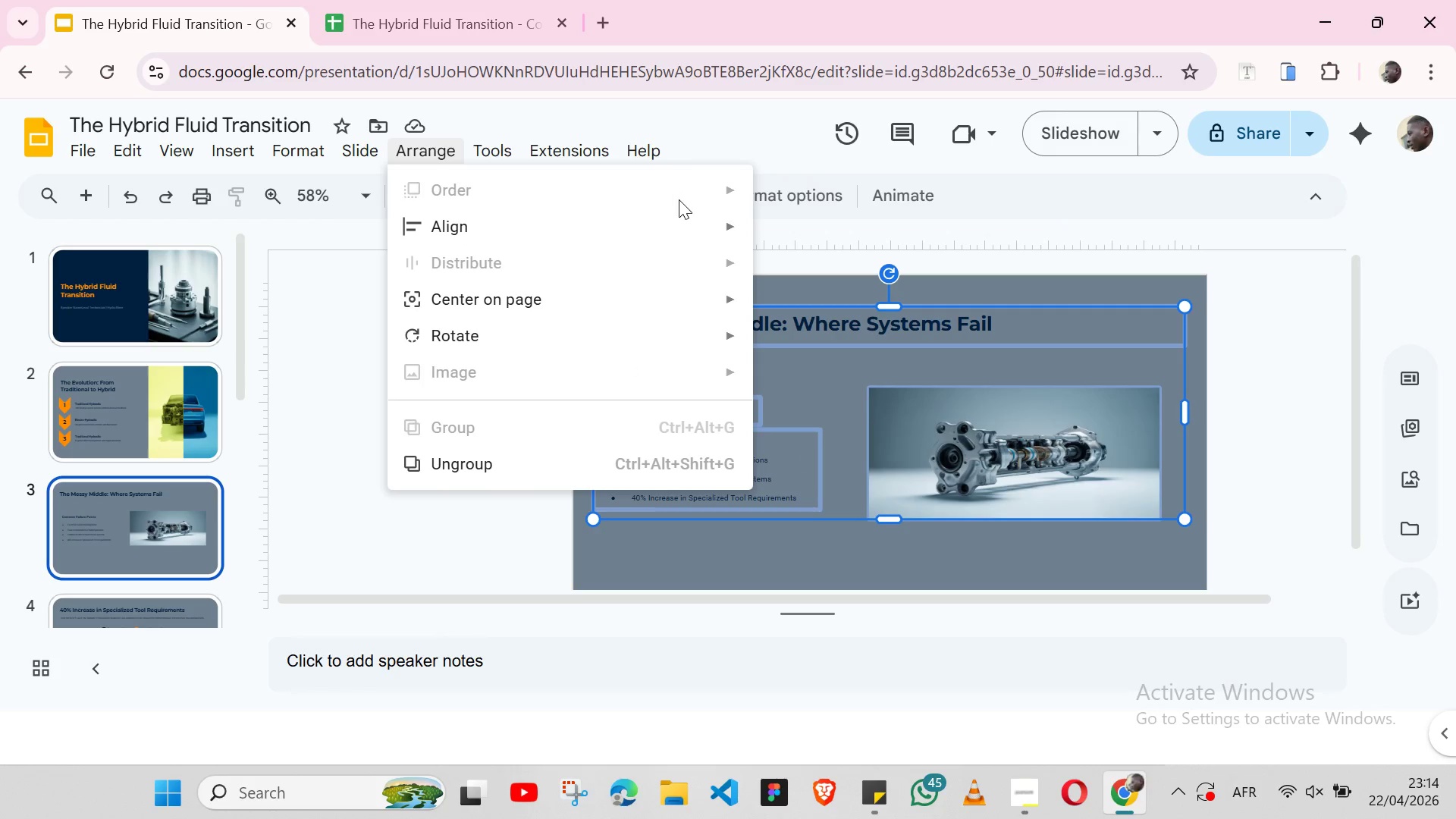 
wait(5.05)
 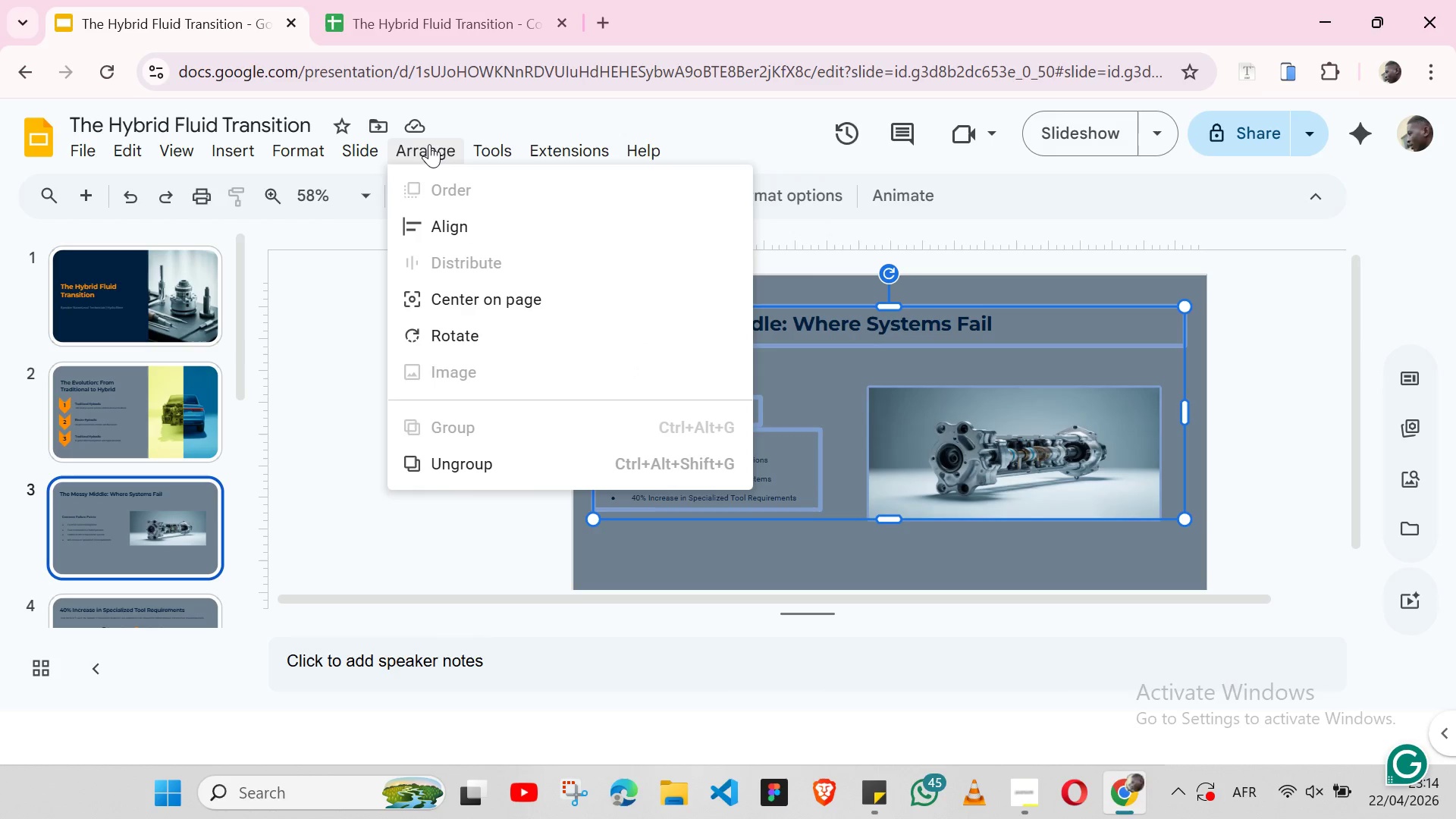 
left_click([784, 216])
 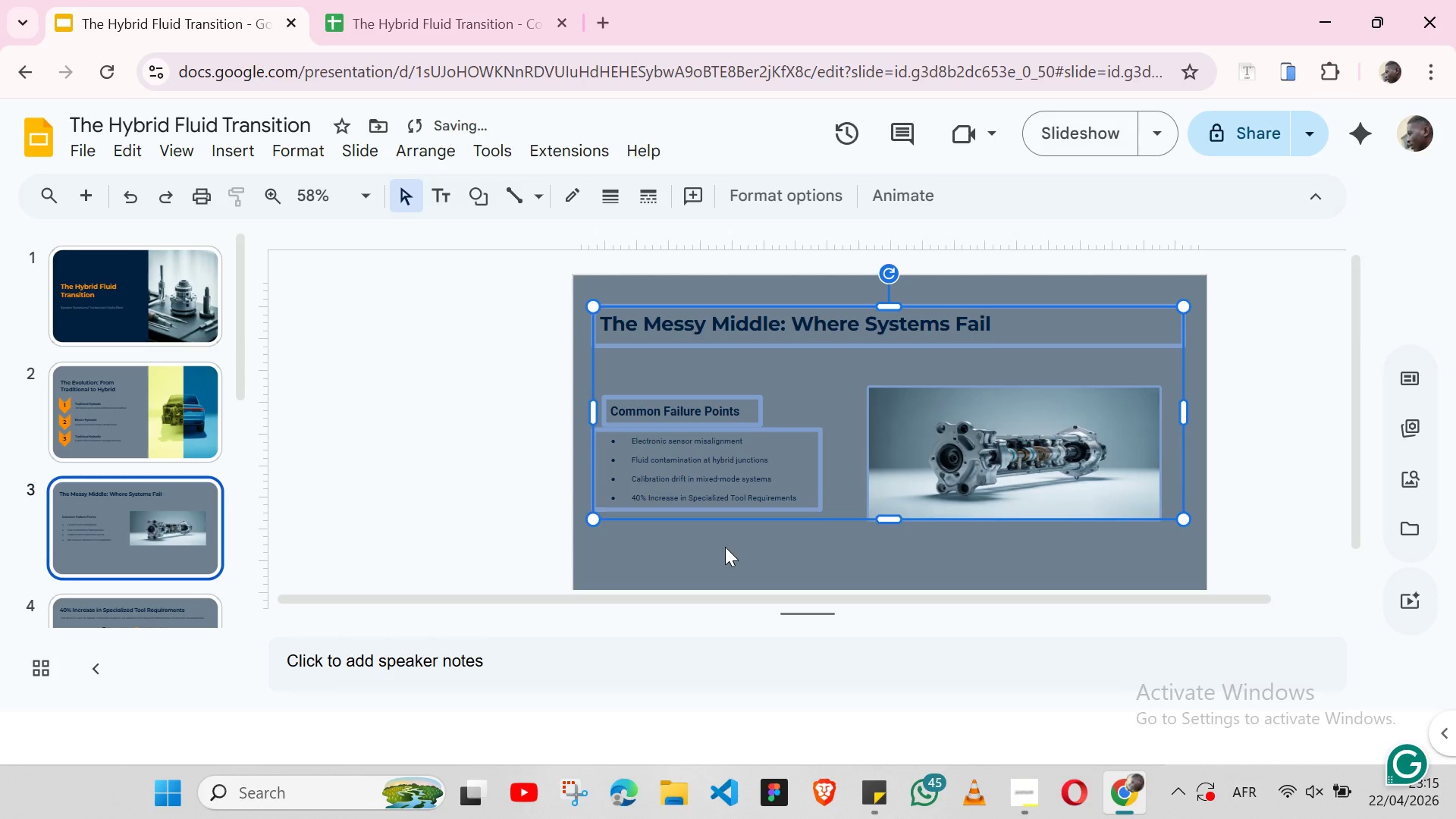 
left_click([719, 570])
 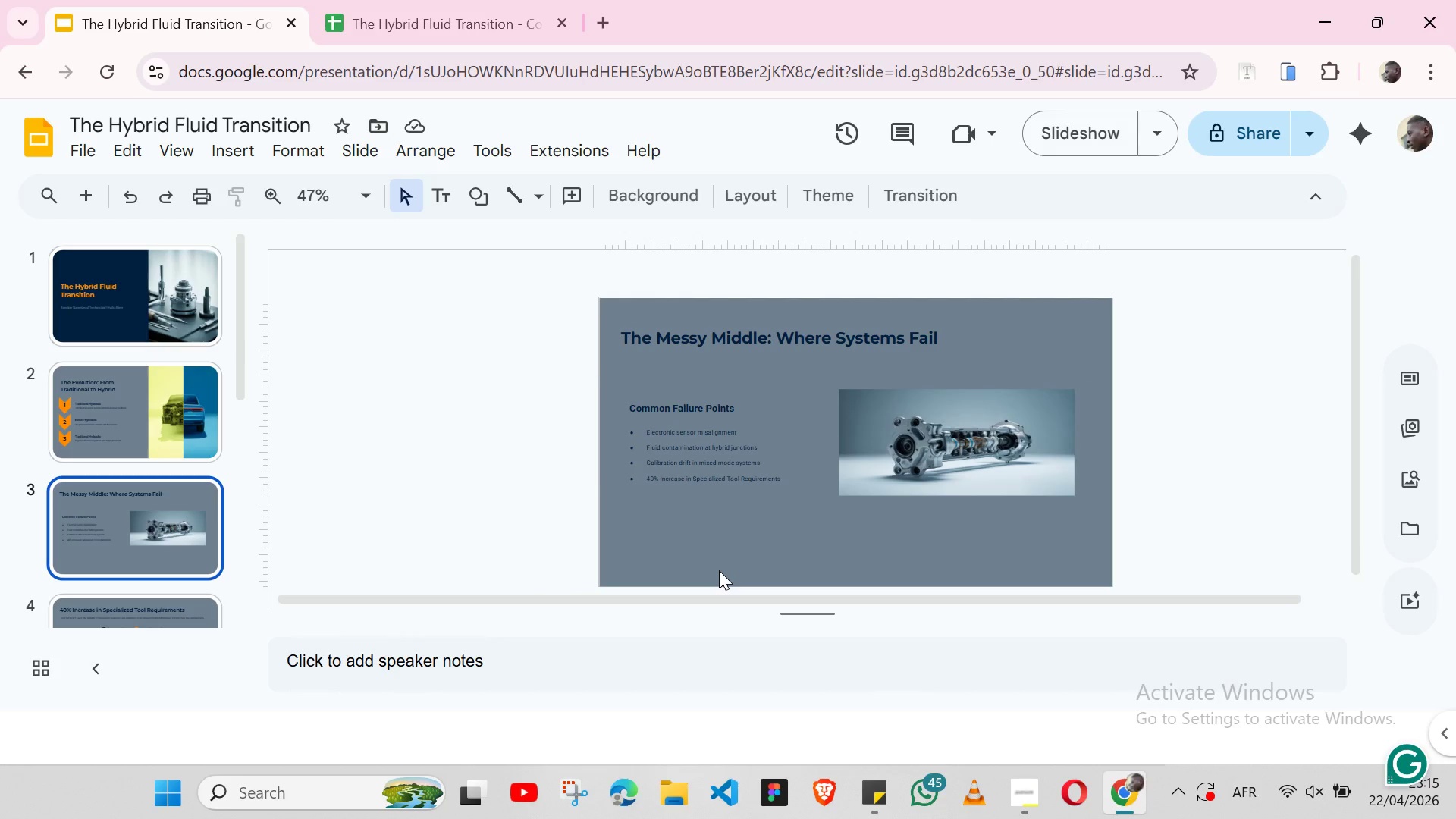 
wait(6.36)
 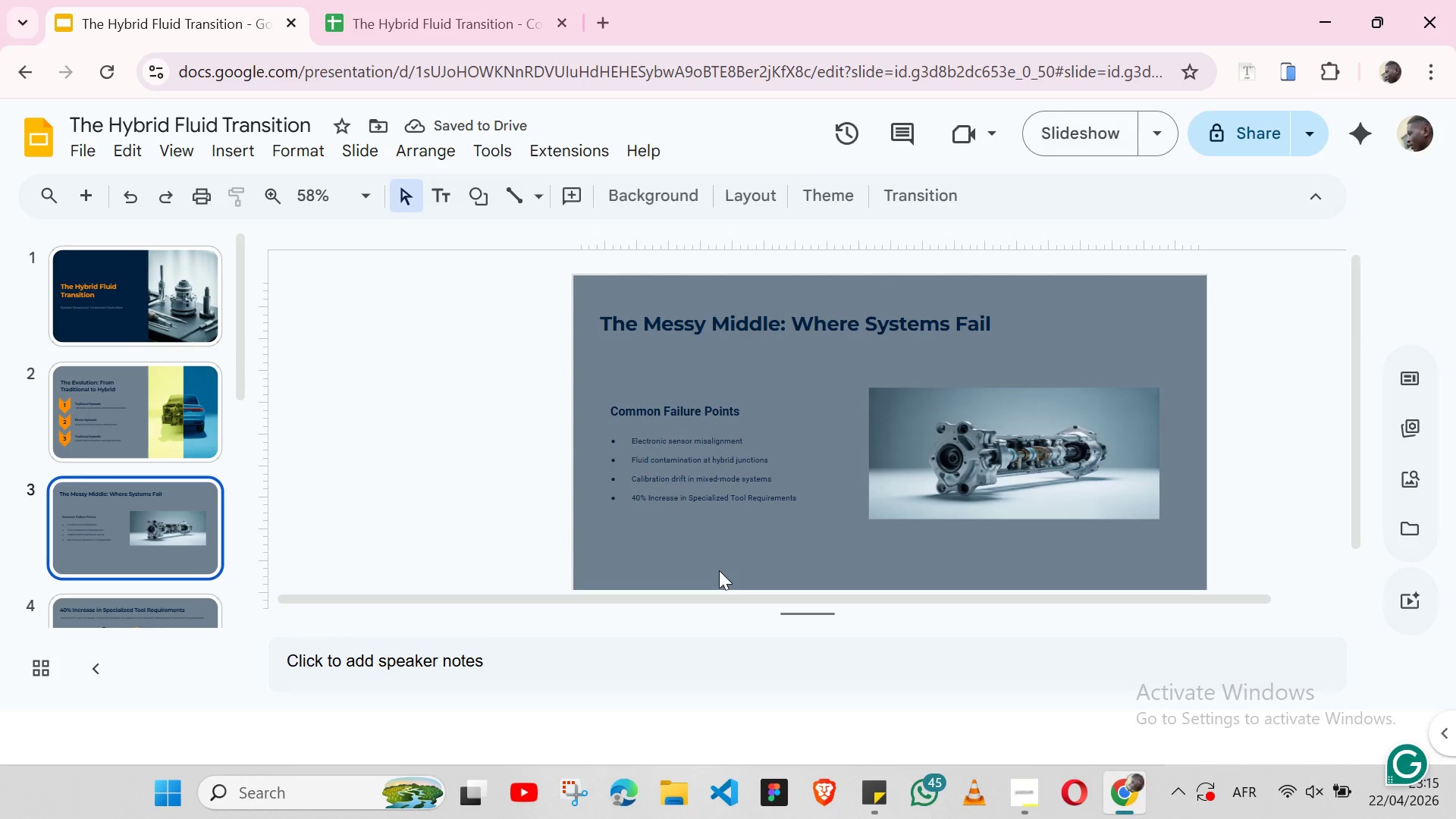 
left_click([136, 296])
 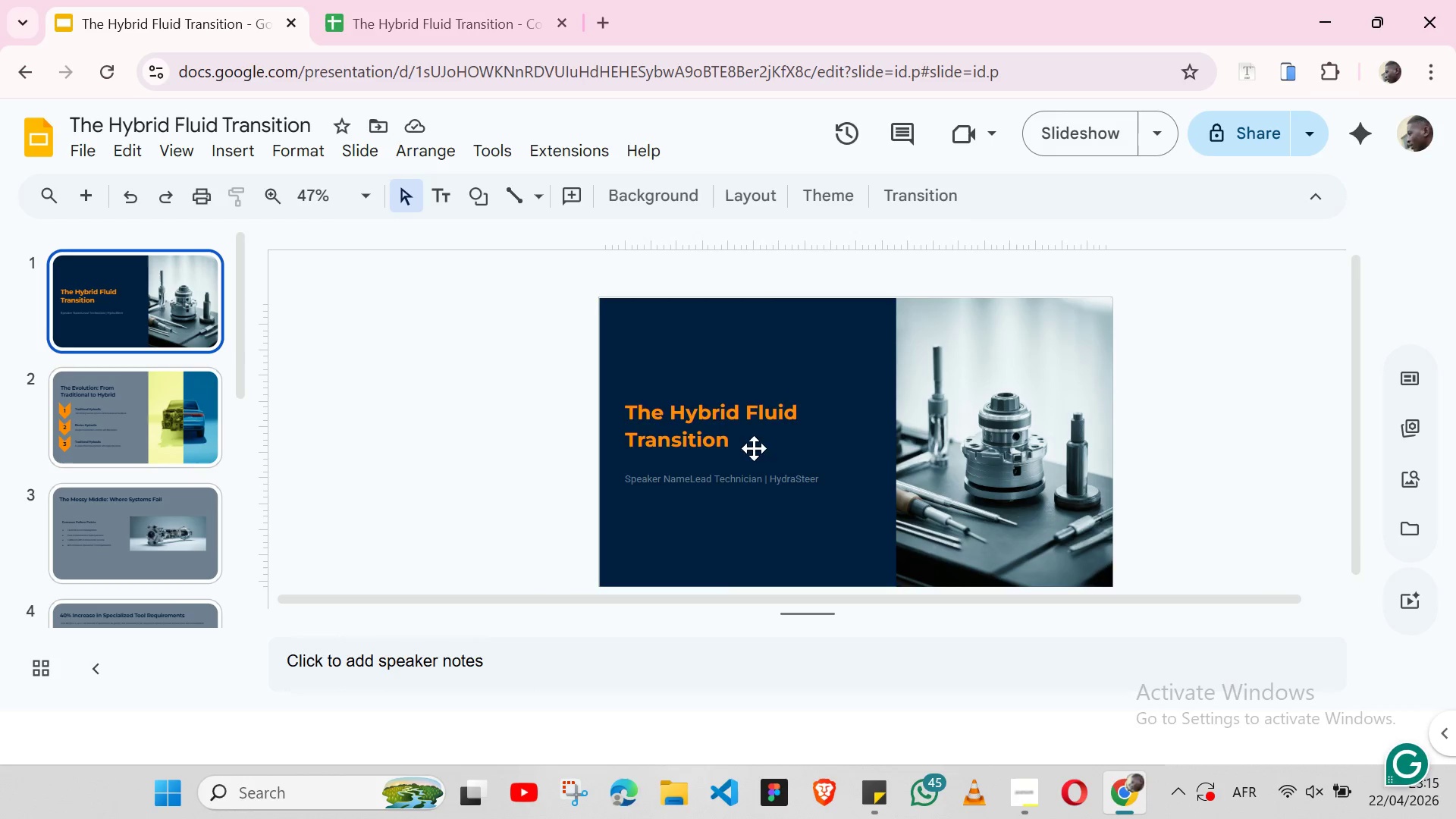 
left_click([732, 441])
 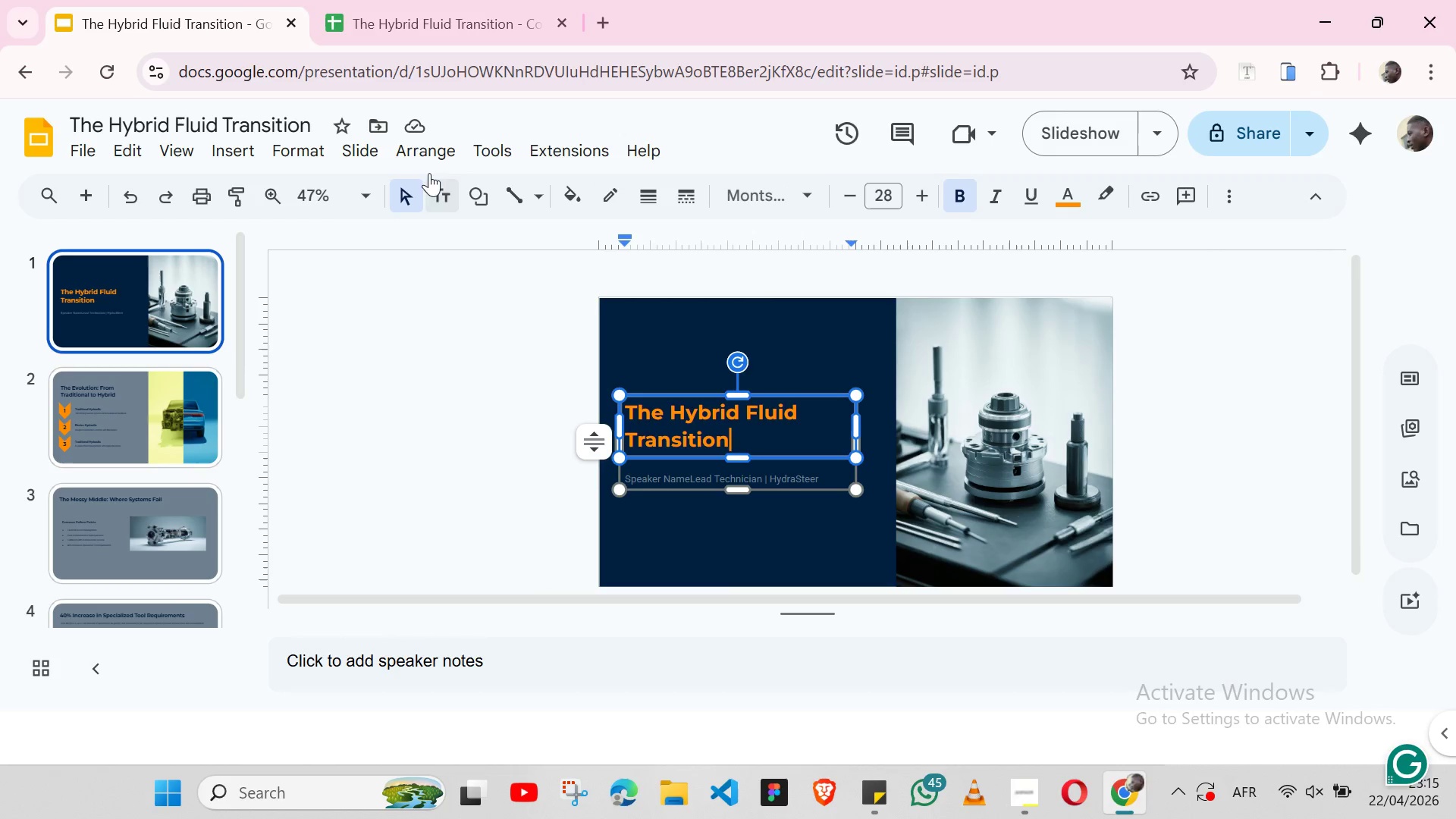 
left_click([413, 146])
 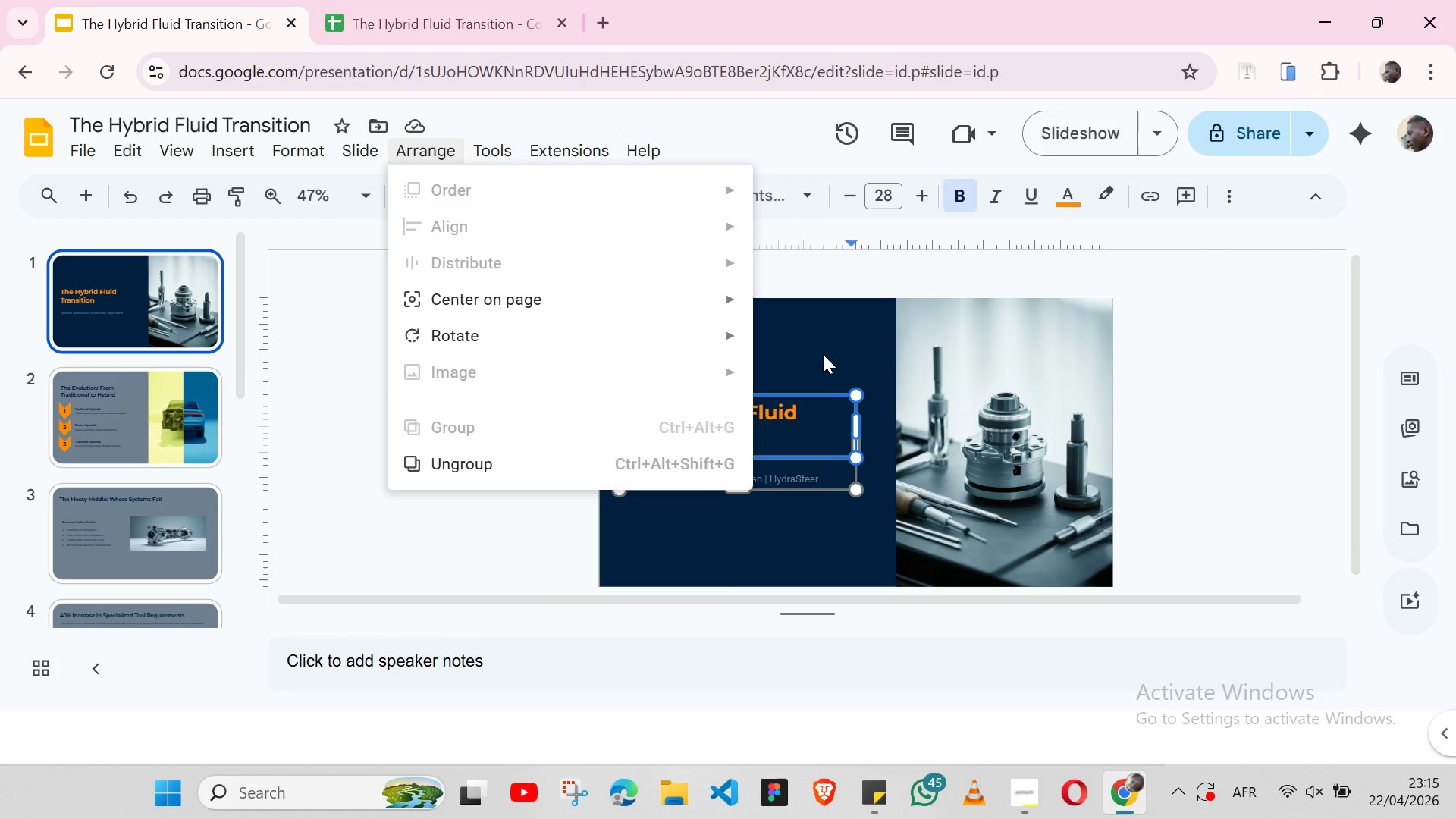 
left_click([823, 354])
 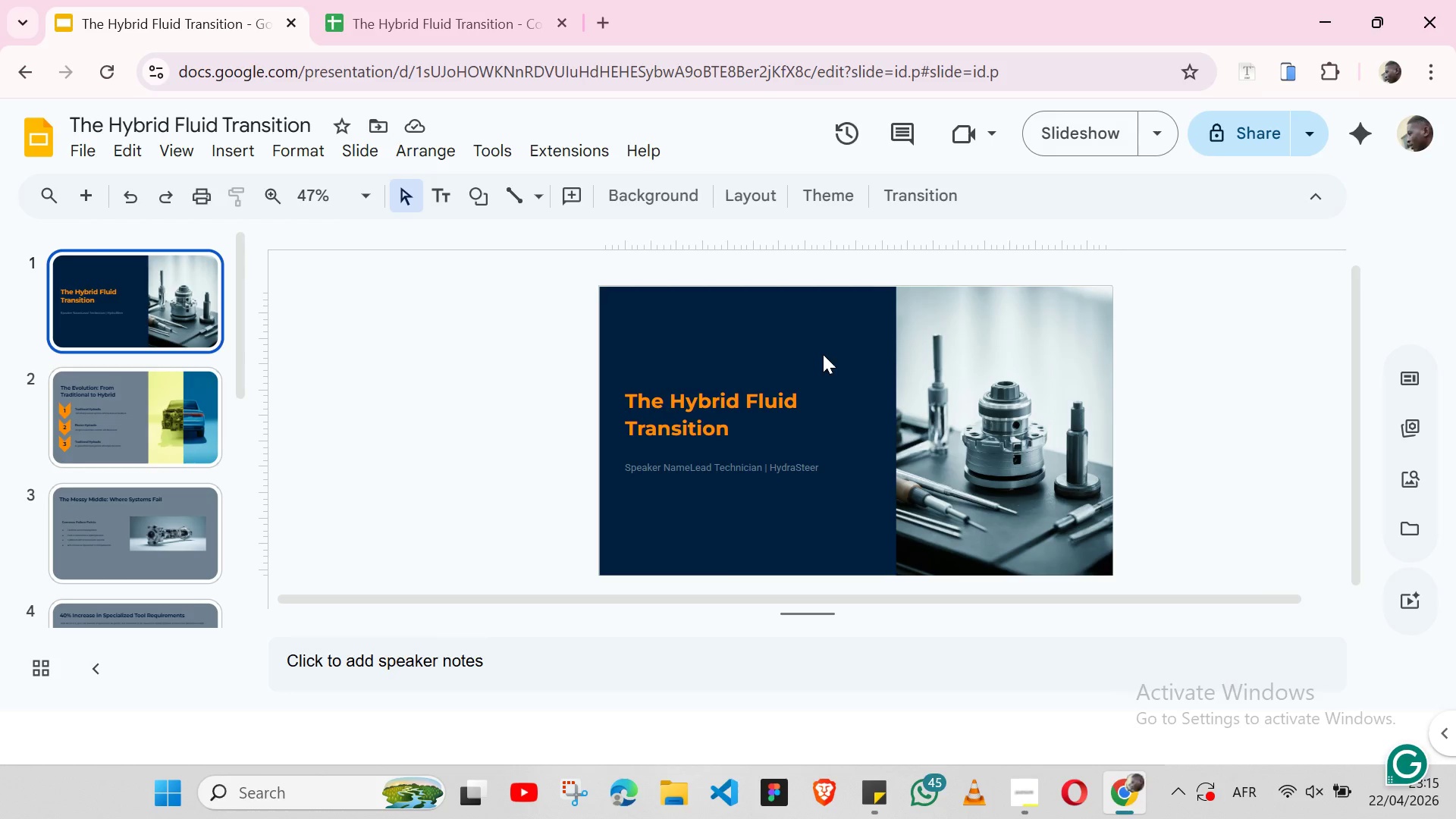 
left_click([167, 410])
 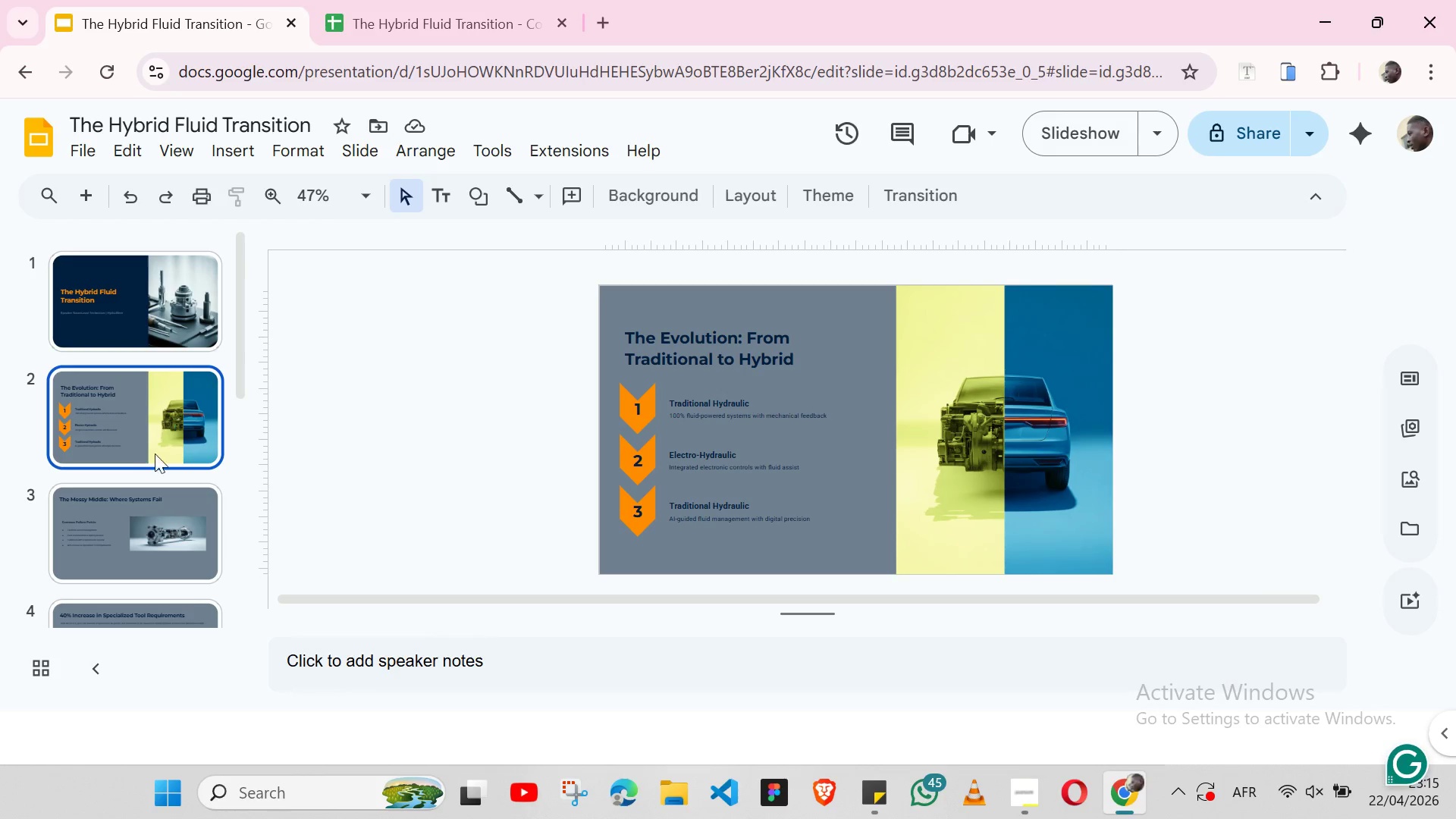 
left_click([149, 495])
 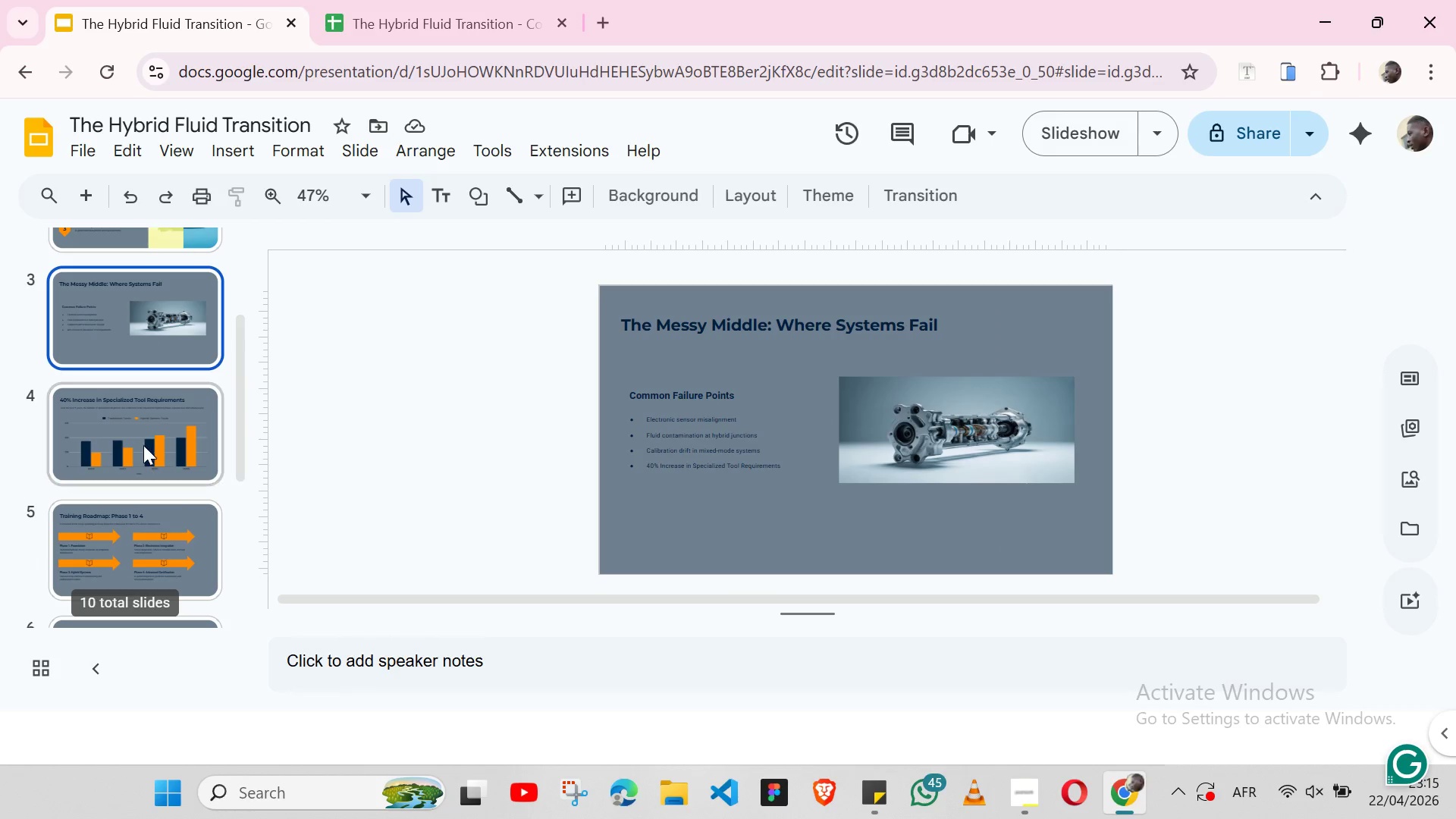 
left_click([142, 438])
 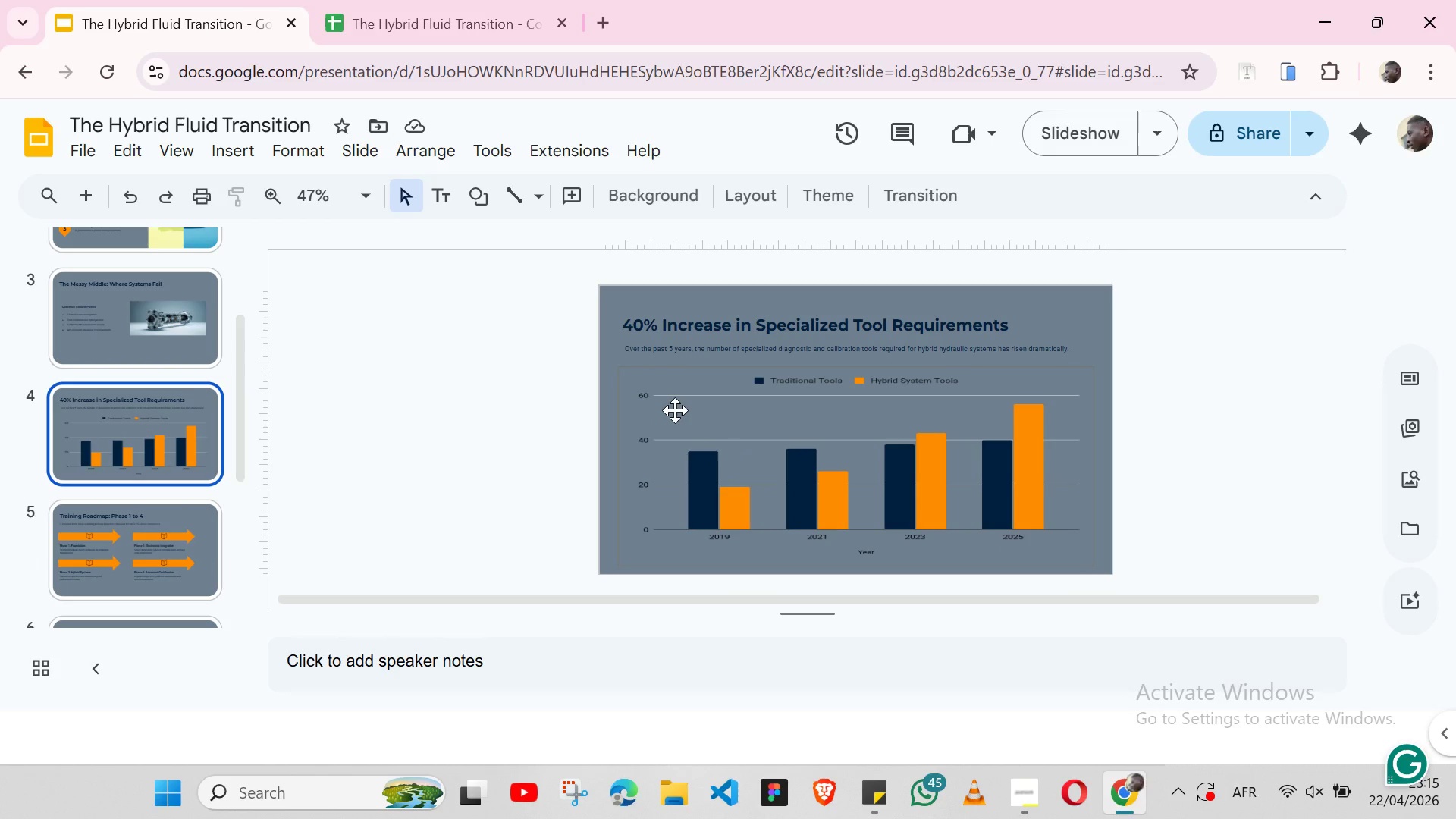 
left_click([675, 410])
 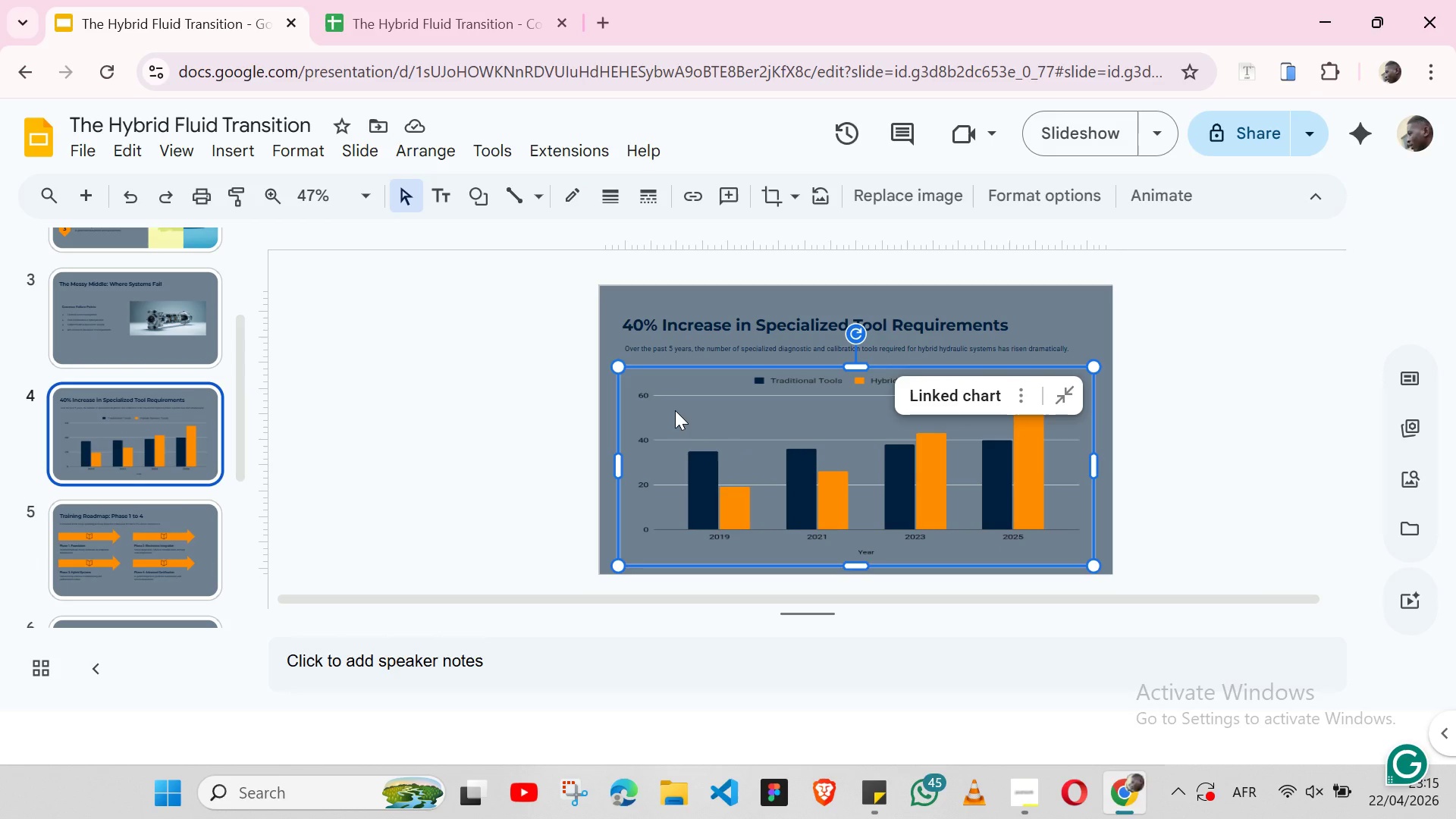 
hold_key(key=ShiftLeft, duration=1.53)
left_click([671, 345])
 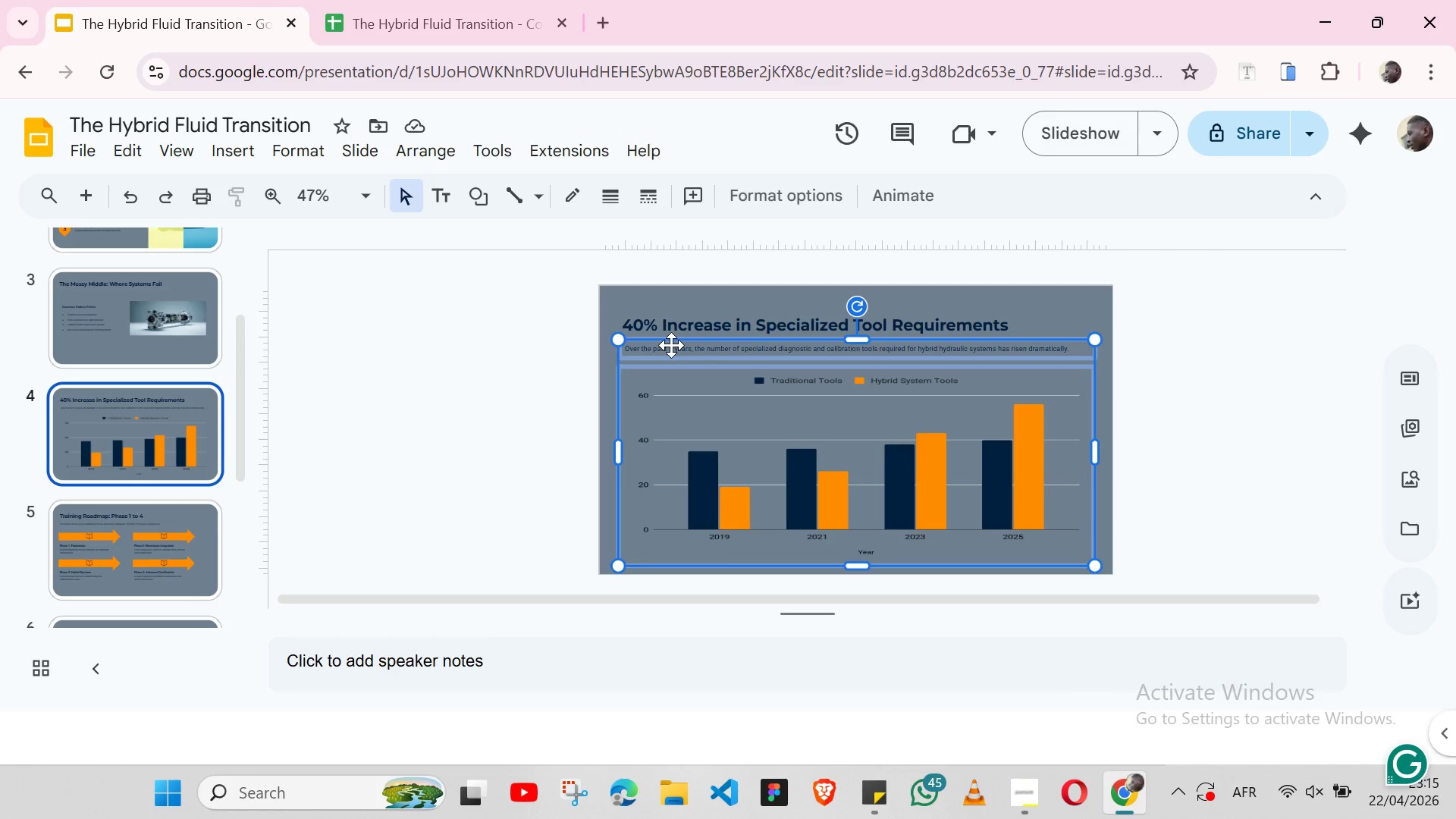 
hold_key(key=ShiftLeft, duration=0.48)
 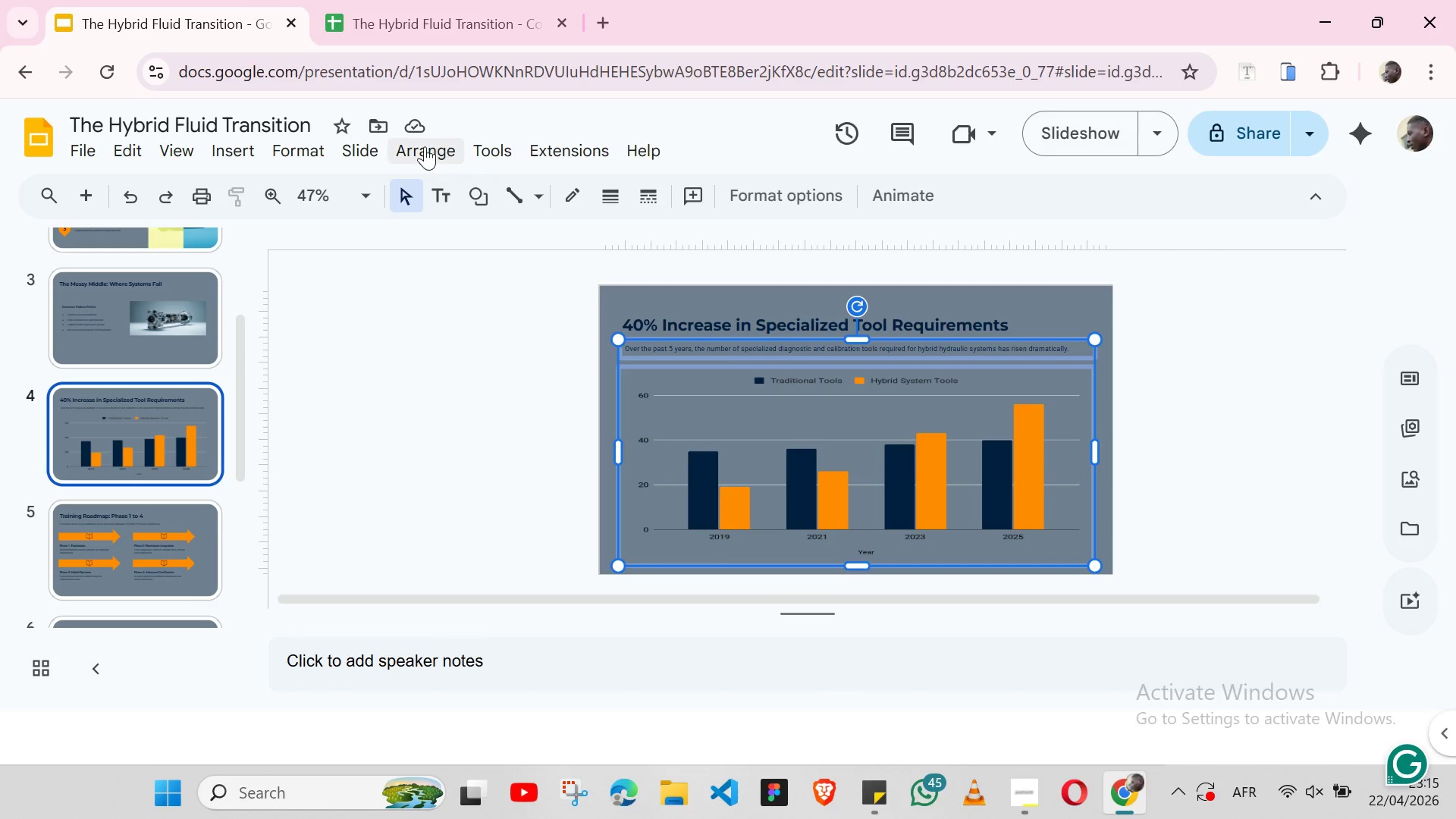 
left_click([425, 146])
 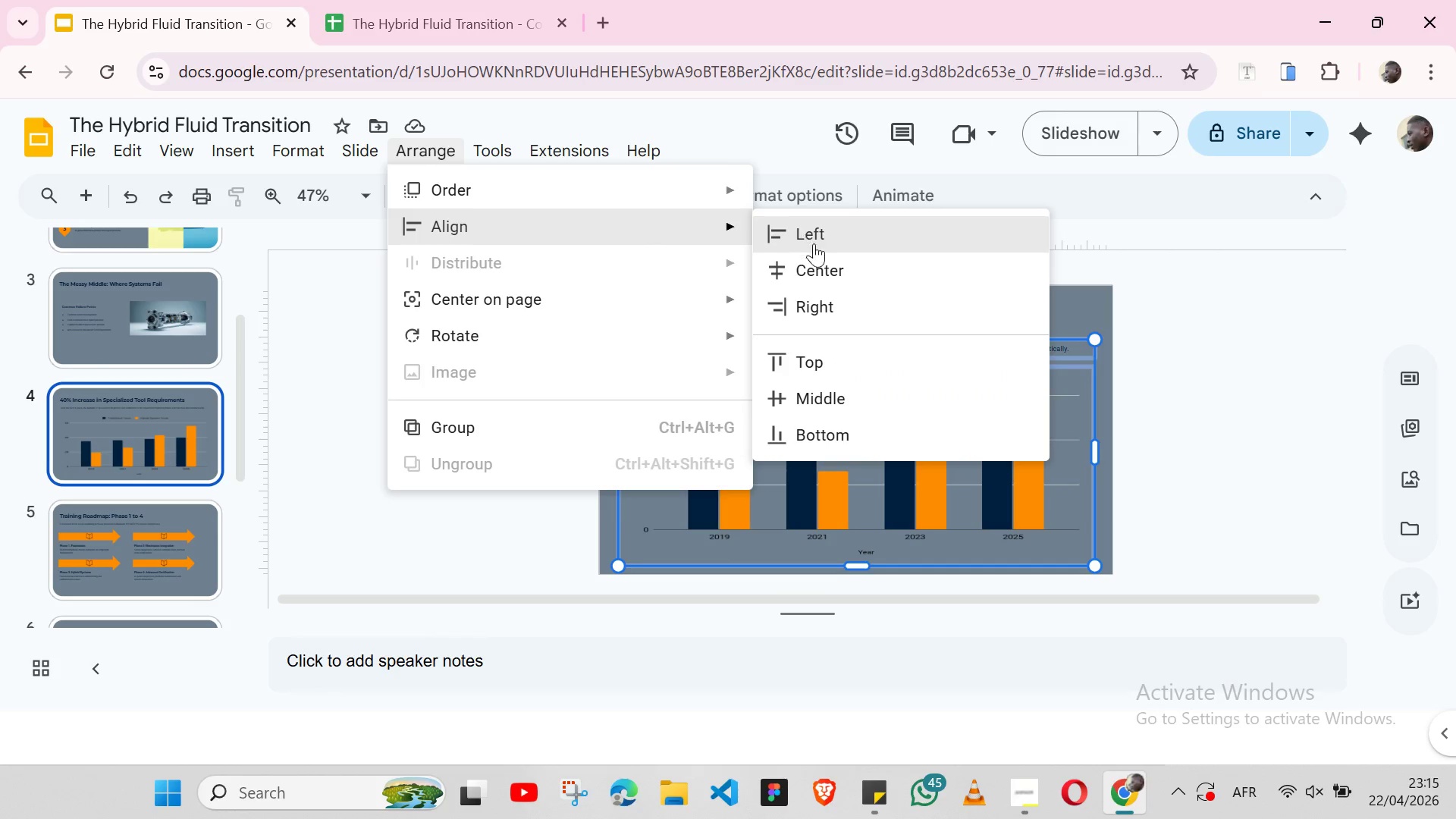 
left_click([817, 246])
 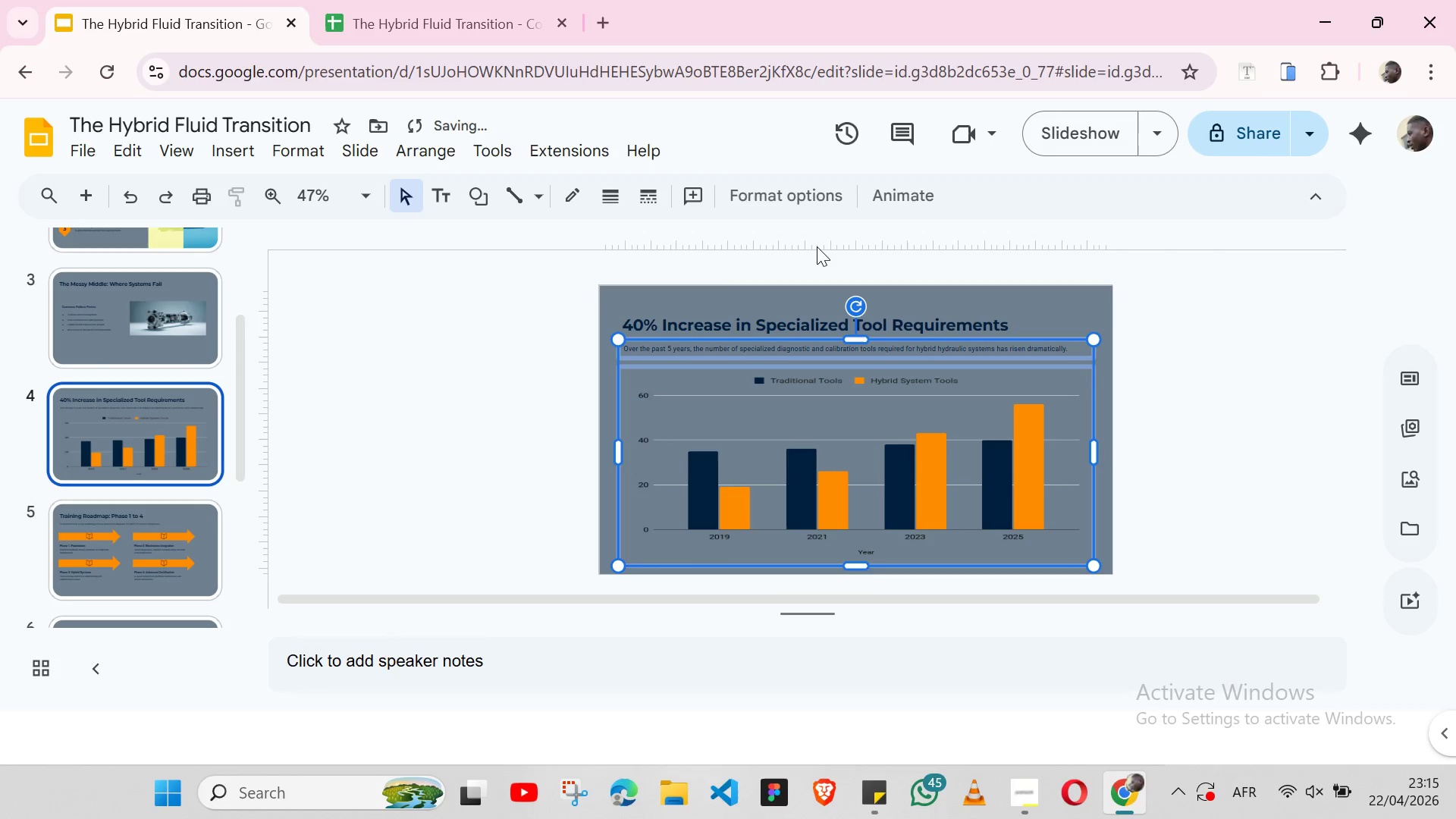 
hold_key(key=ShiftLeft, duration=1.53)
left_click([695, 315])
 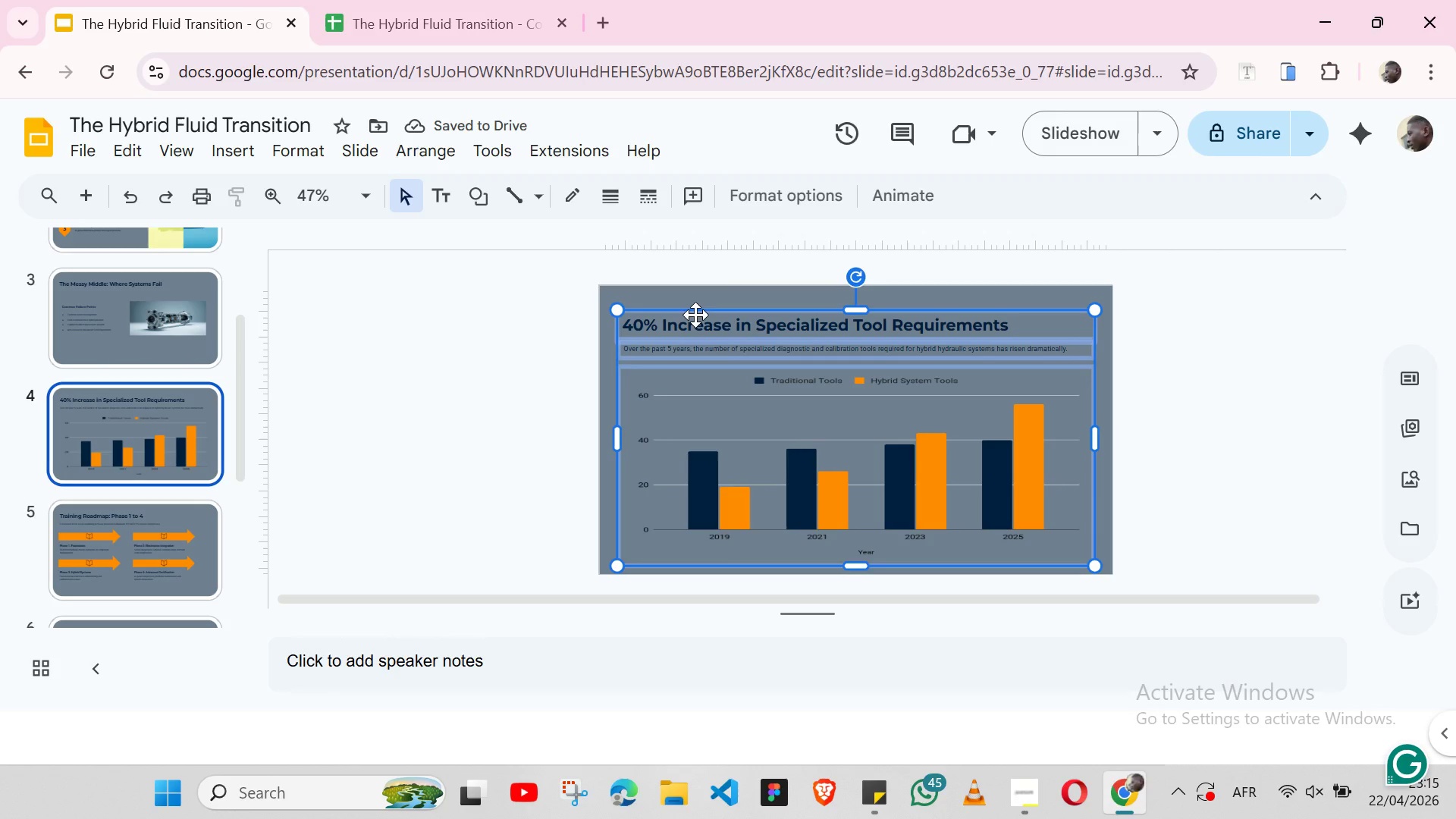 
hold_key(key=ShiftLeft, duration=11.31)
left_click([447, 155])
 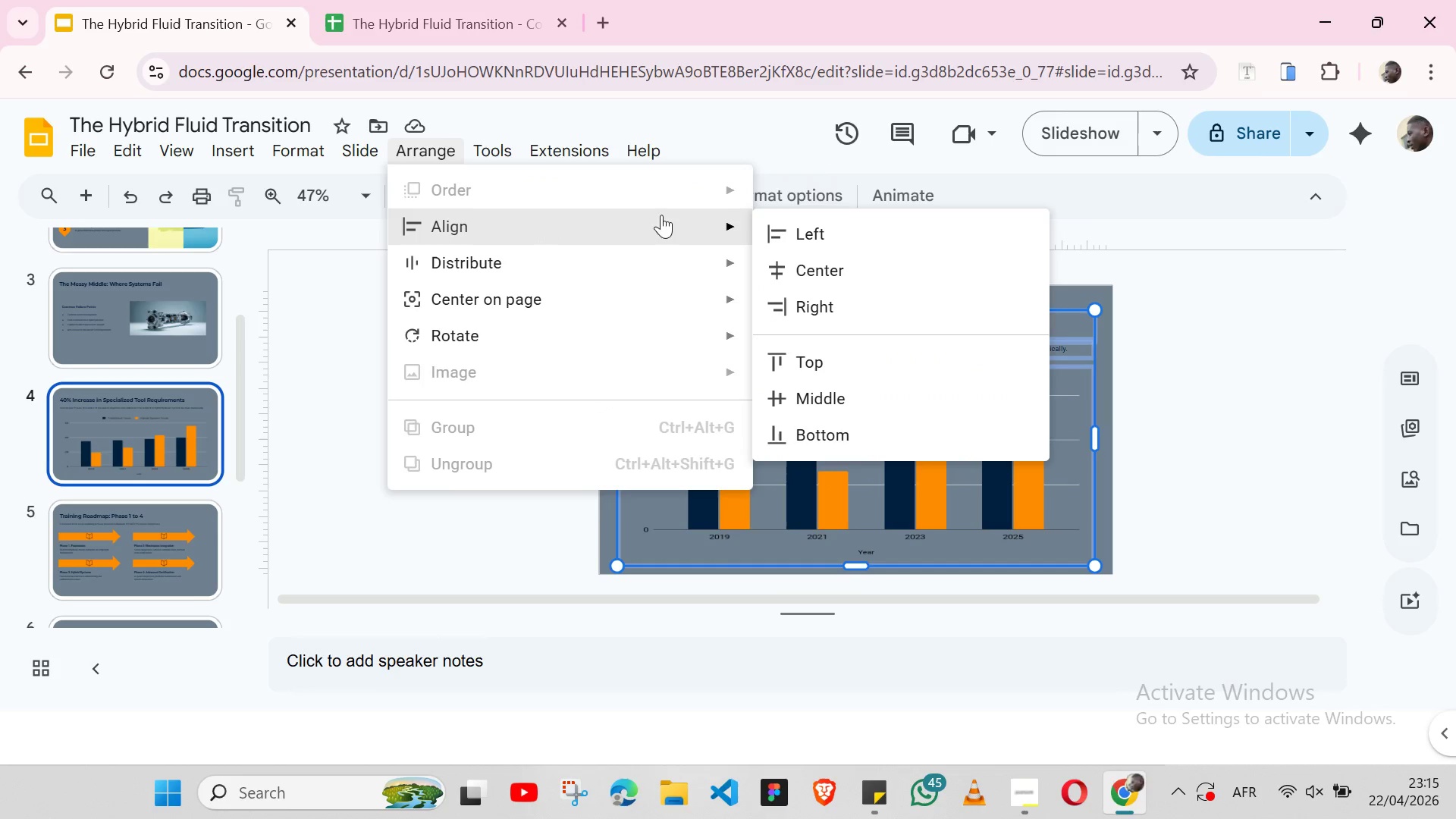 
left_click([800, 219])
 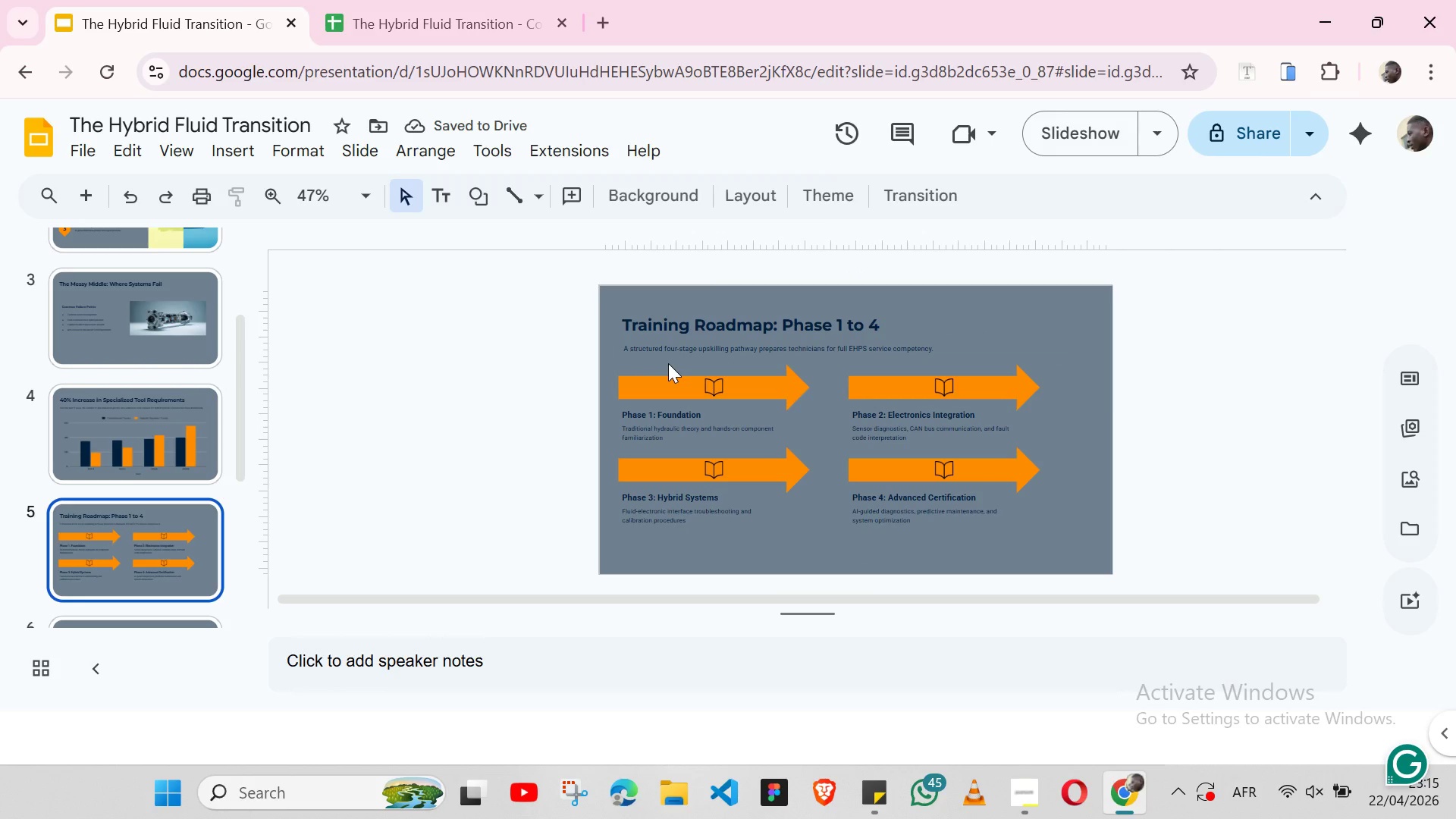 
left_click([679, 397])
 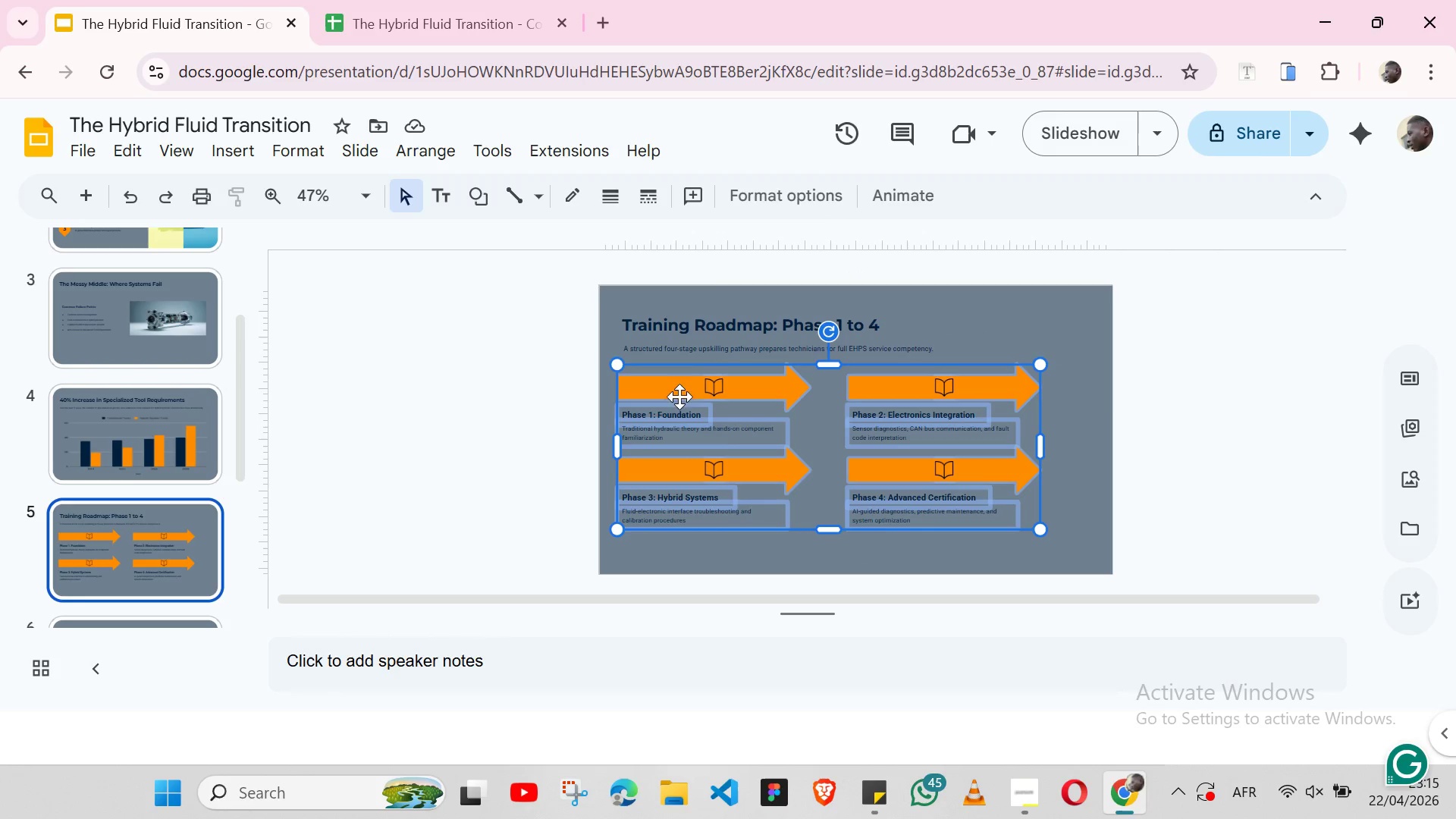 
hold_key(key=ShiftLeft, duration=1.52)
left_click([668, 344])
 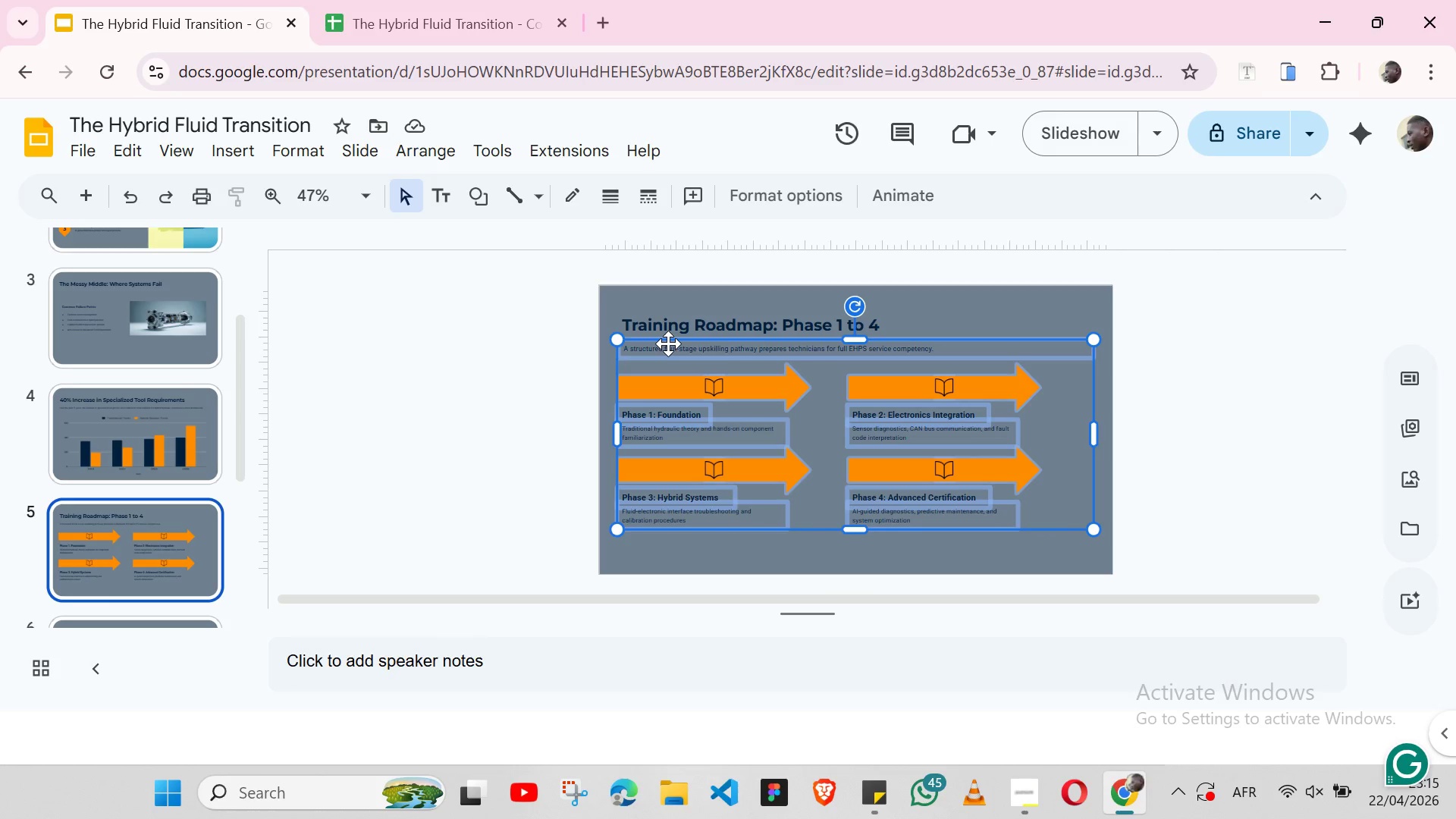 
hold_key(key=ShiftLeft, duration=1.51)
left_click([638, 321])
 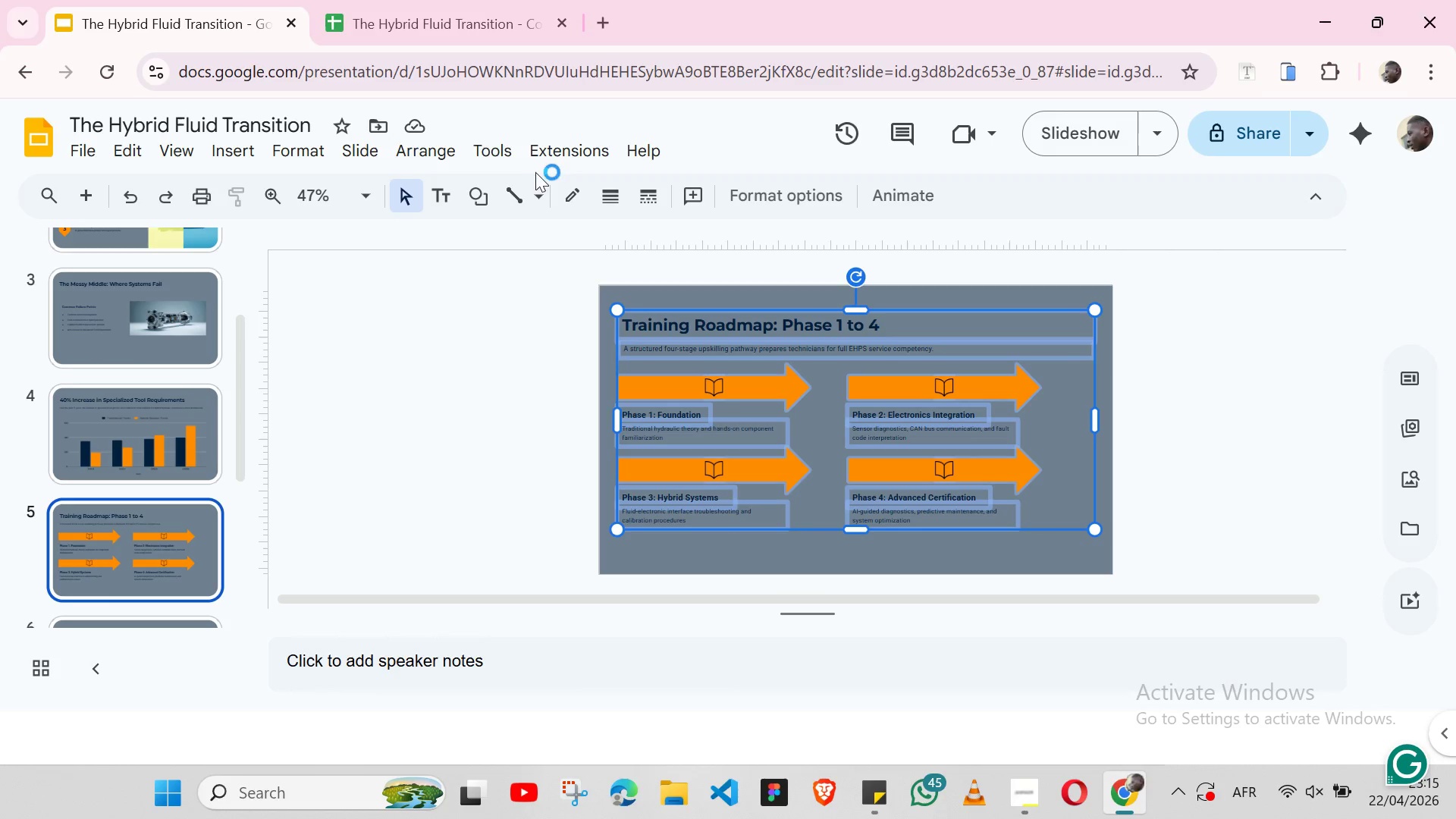 
mouse_move([618, 99])
 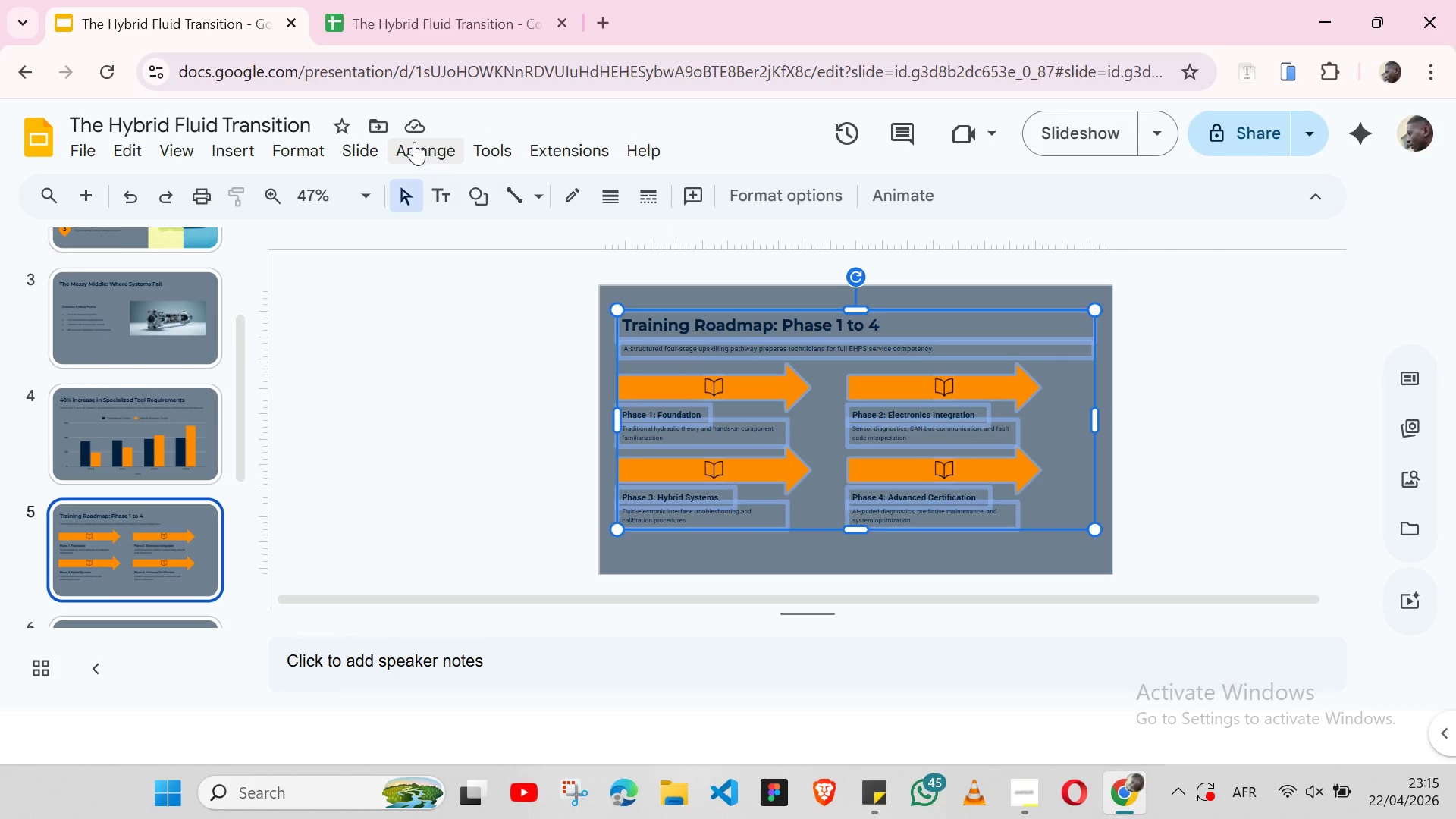 
left_click([414, 142])
 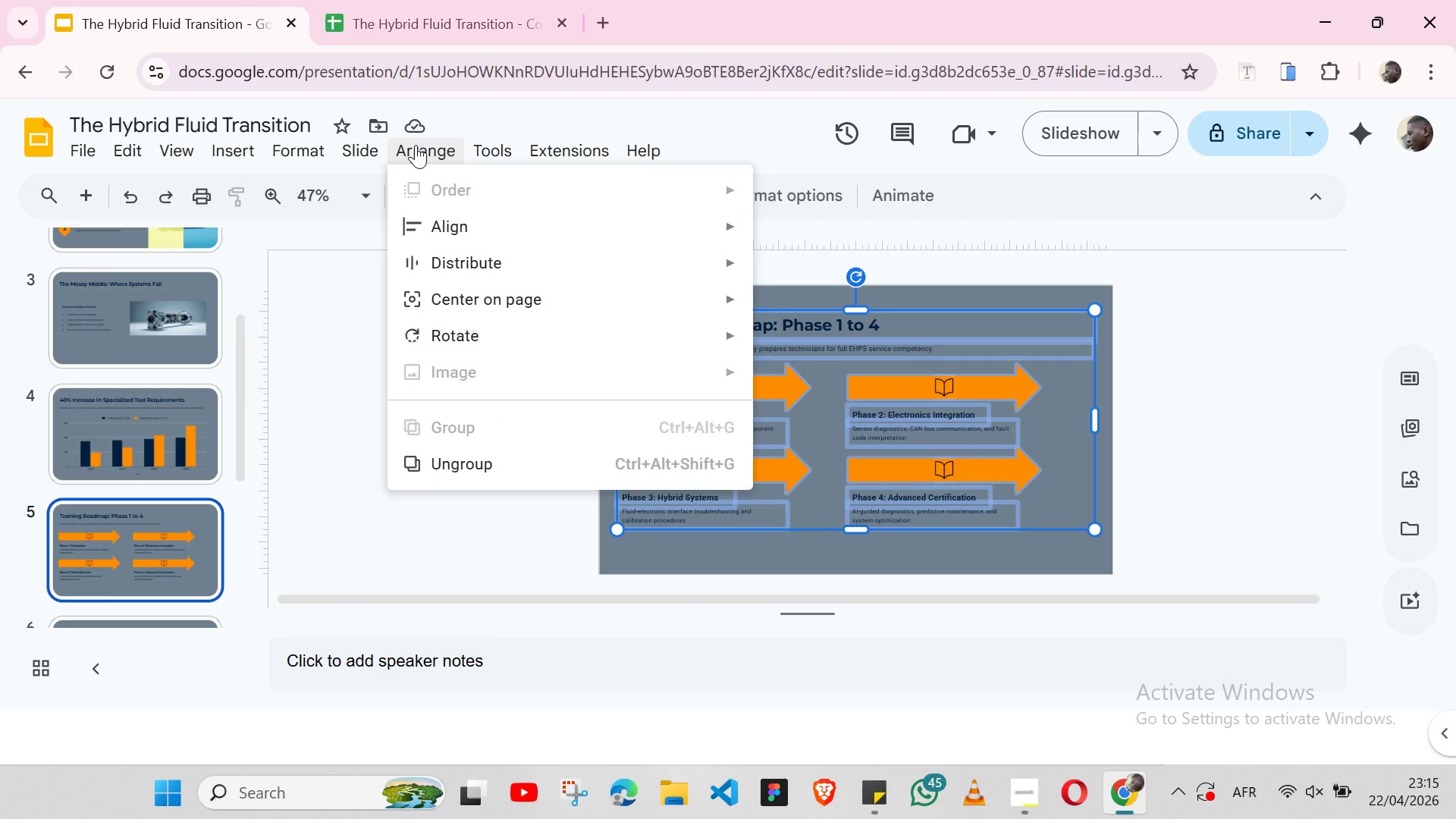 
double_click([416, 145])
 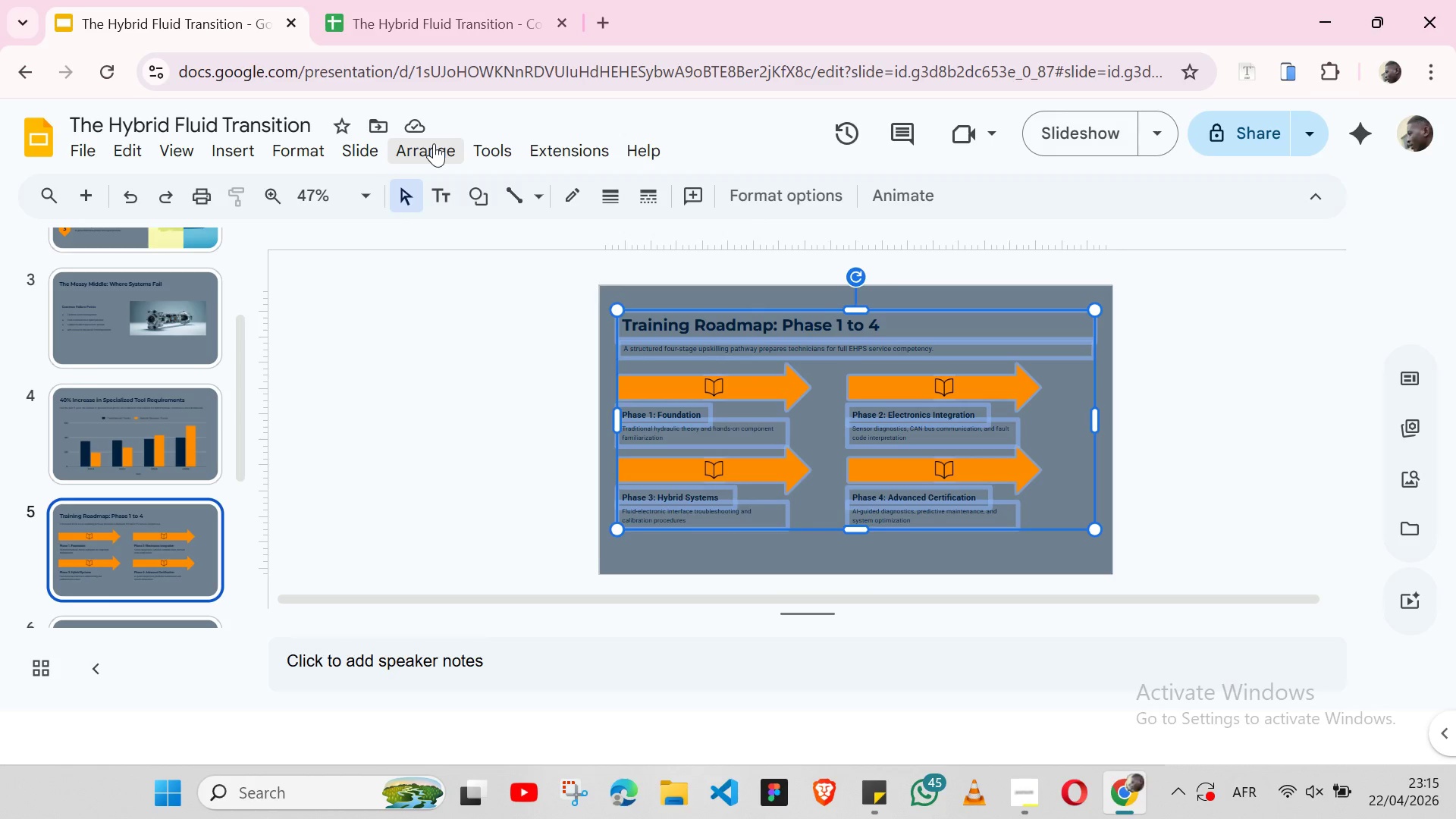 
double_click([434, 143])
 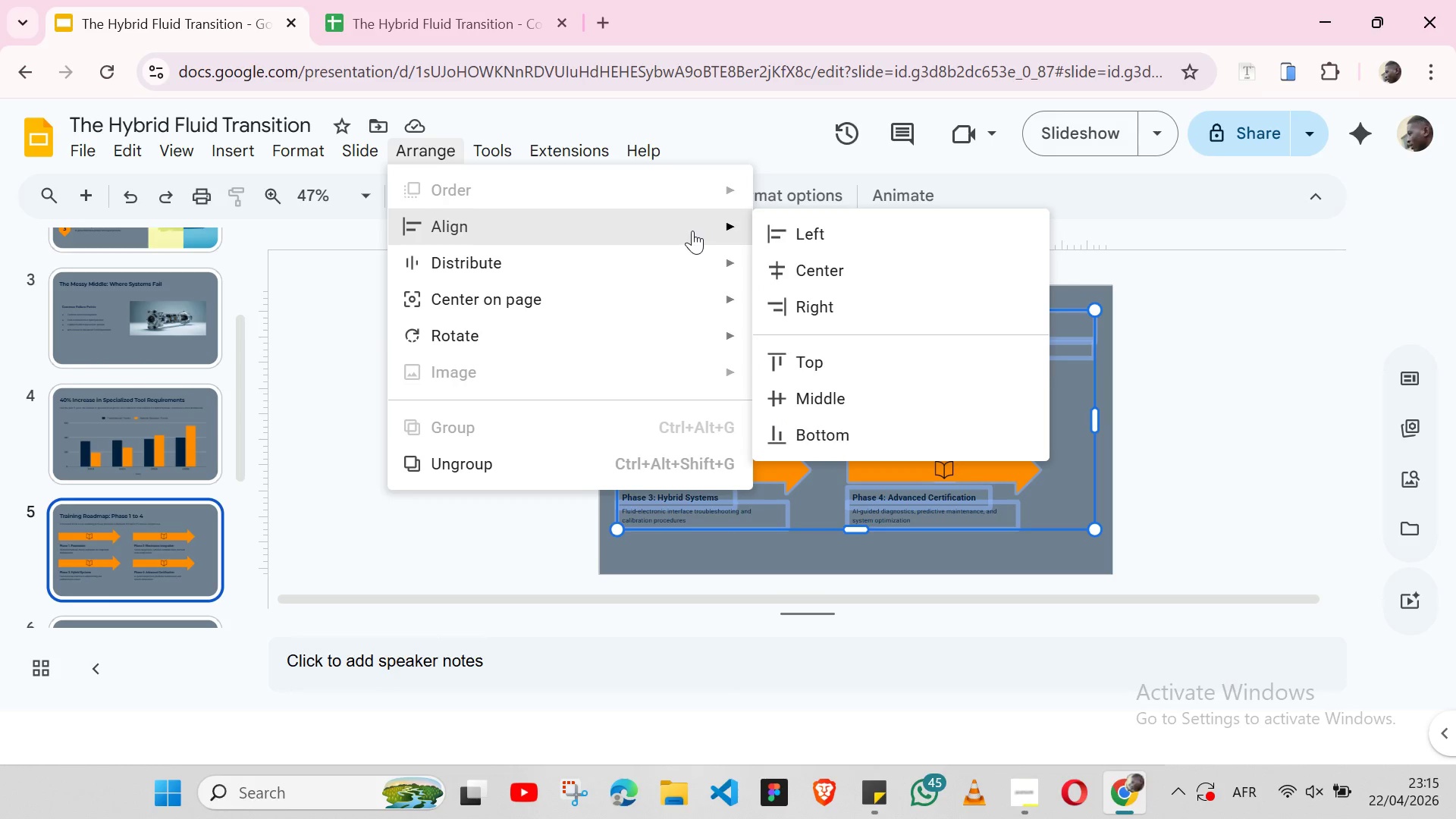 
left_click([805, 222])
 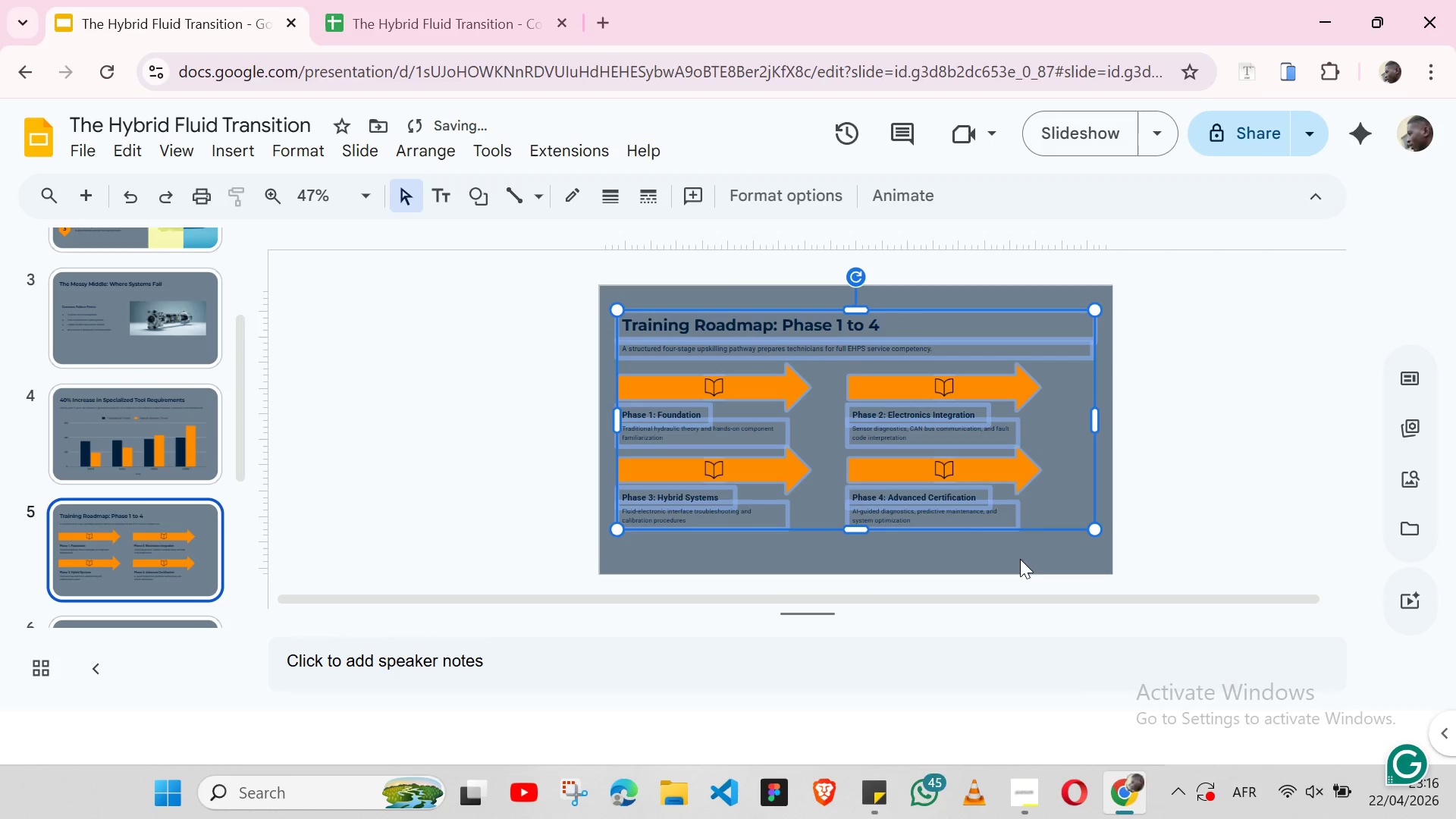 
left_click([1063, 459])
 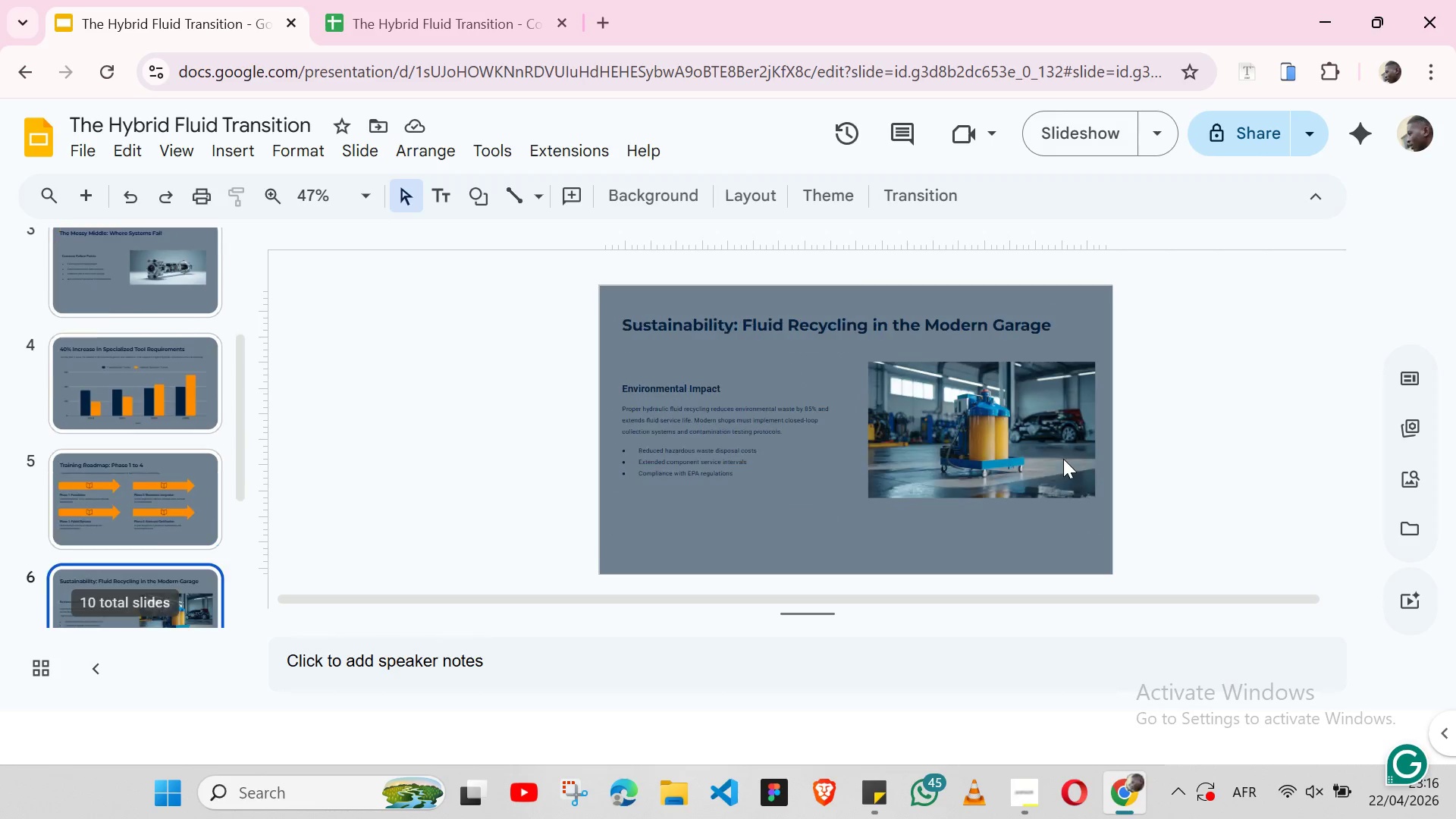 
wait(8.42)
 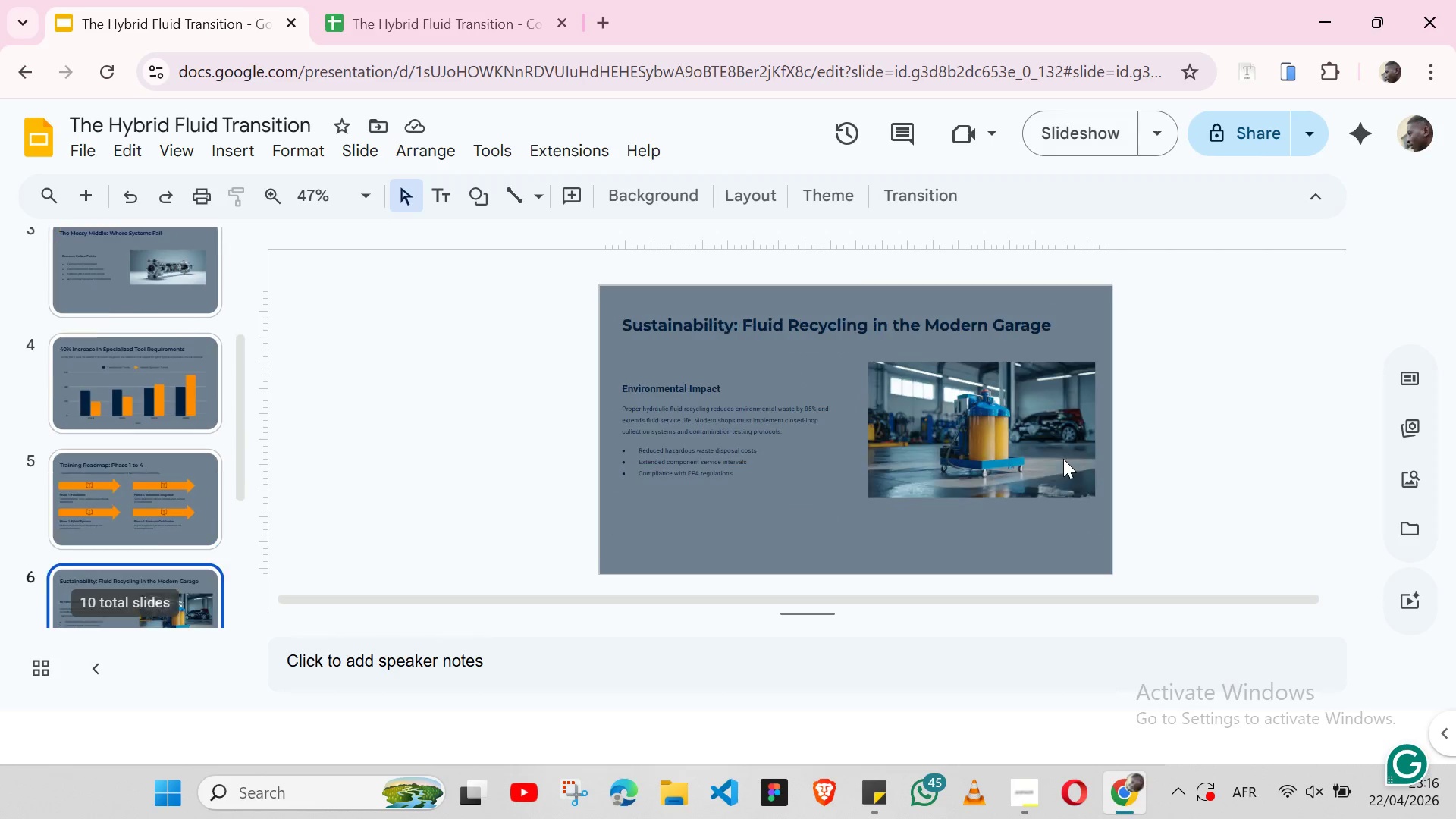 
left_click([727, 381])
 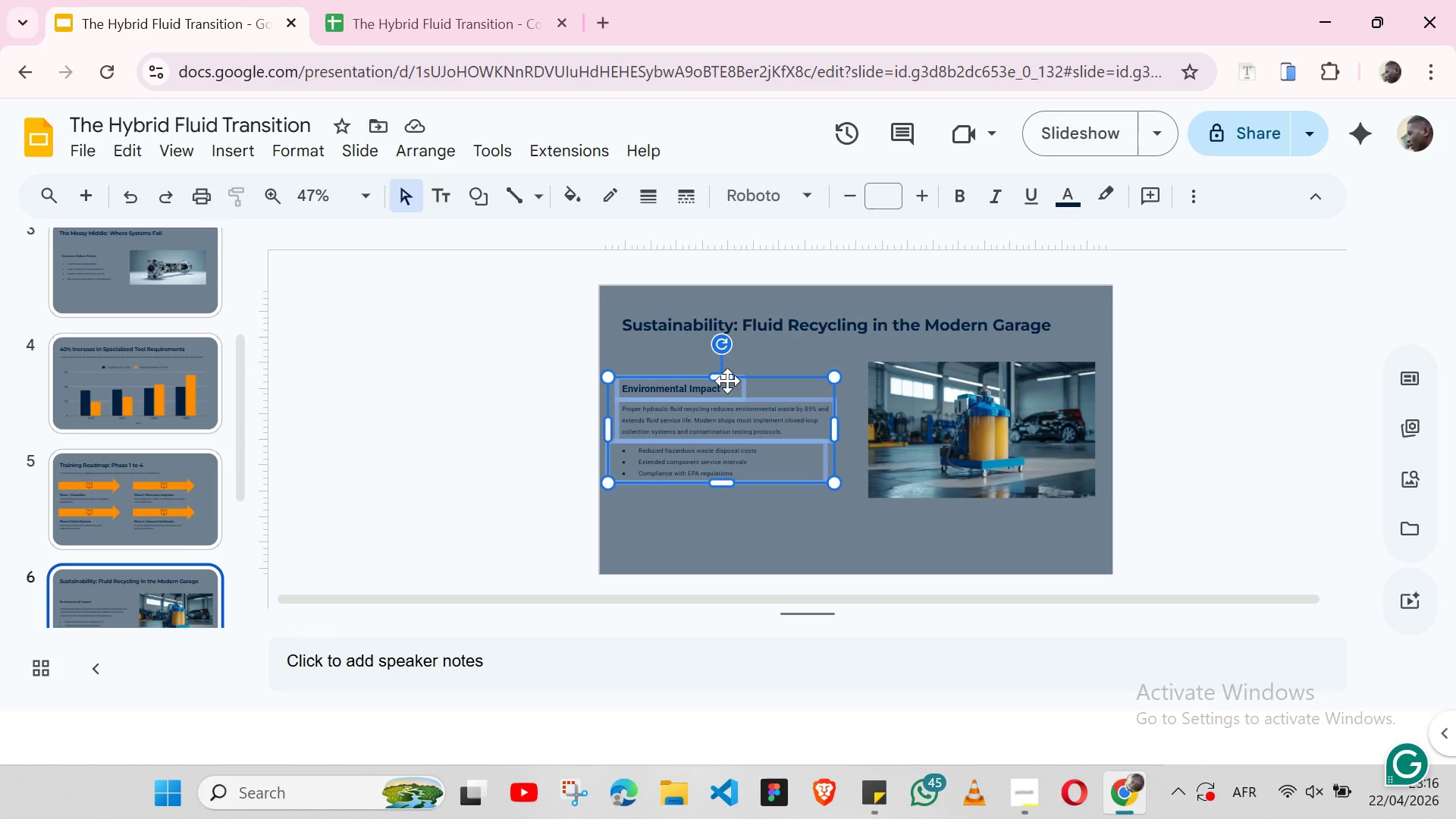 
hold_key(key=ShiftLeft, duration=1.51)
 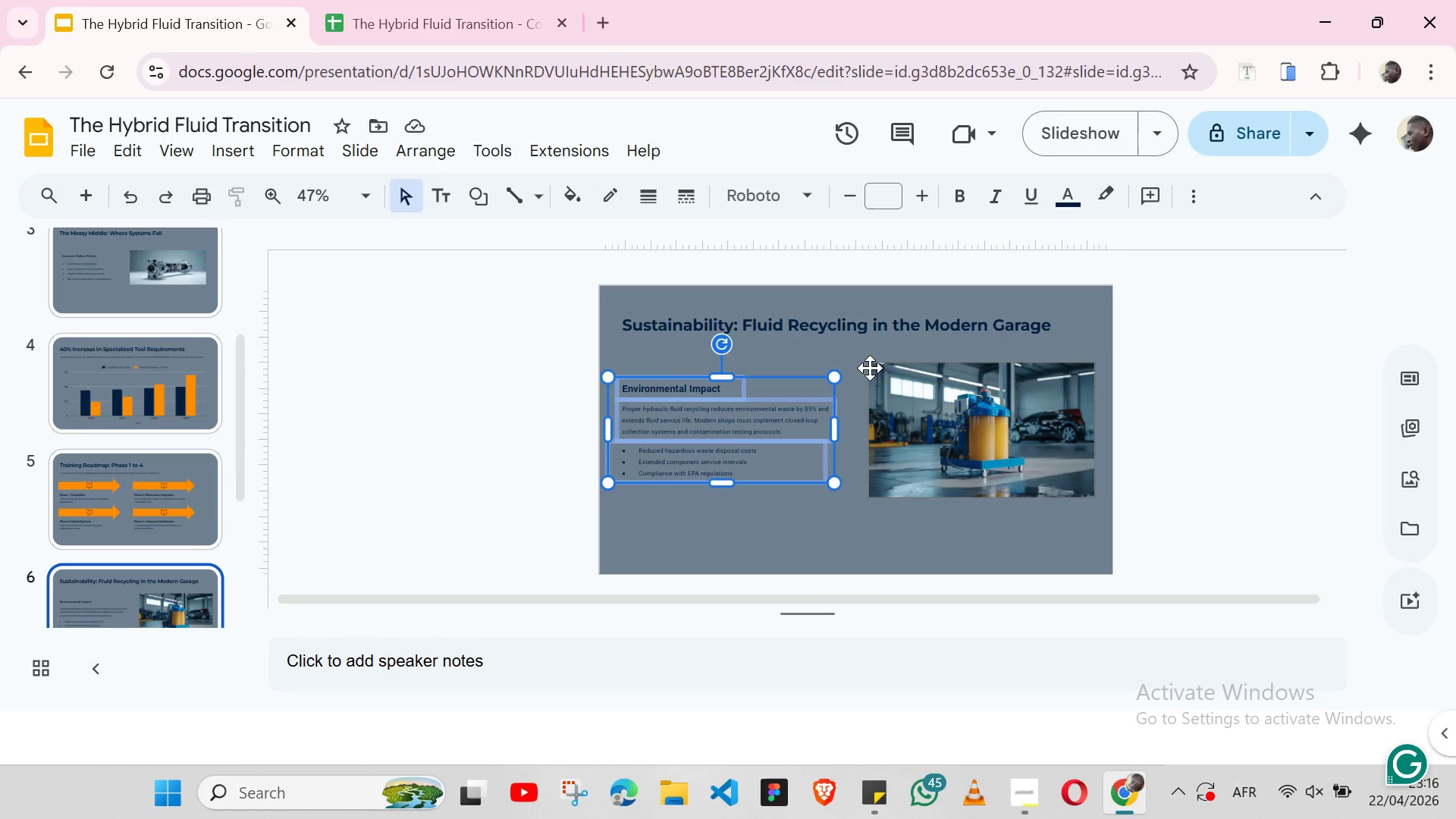 
hold_key(key=ShiftLeft, duration=1.41)
left_click([870, 368])
 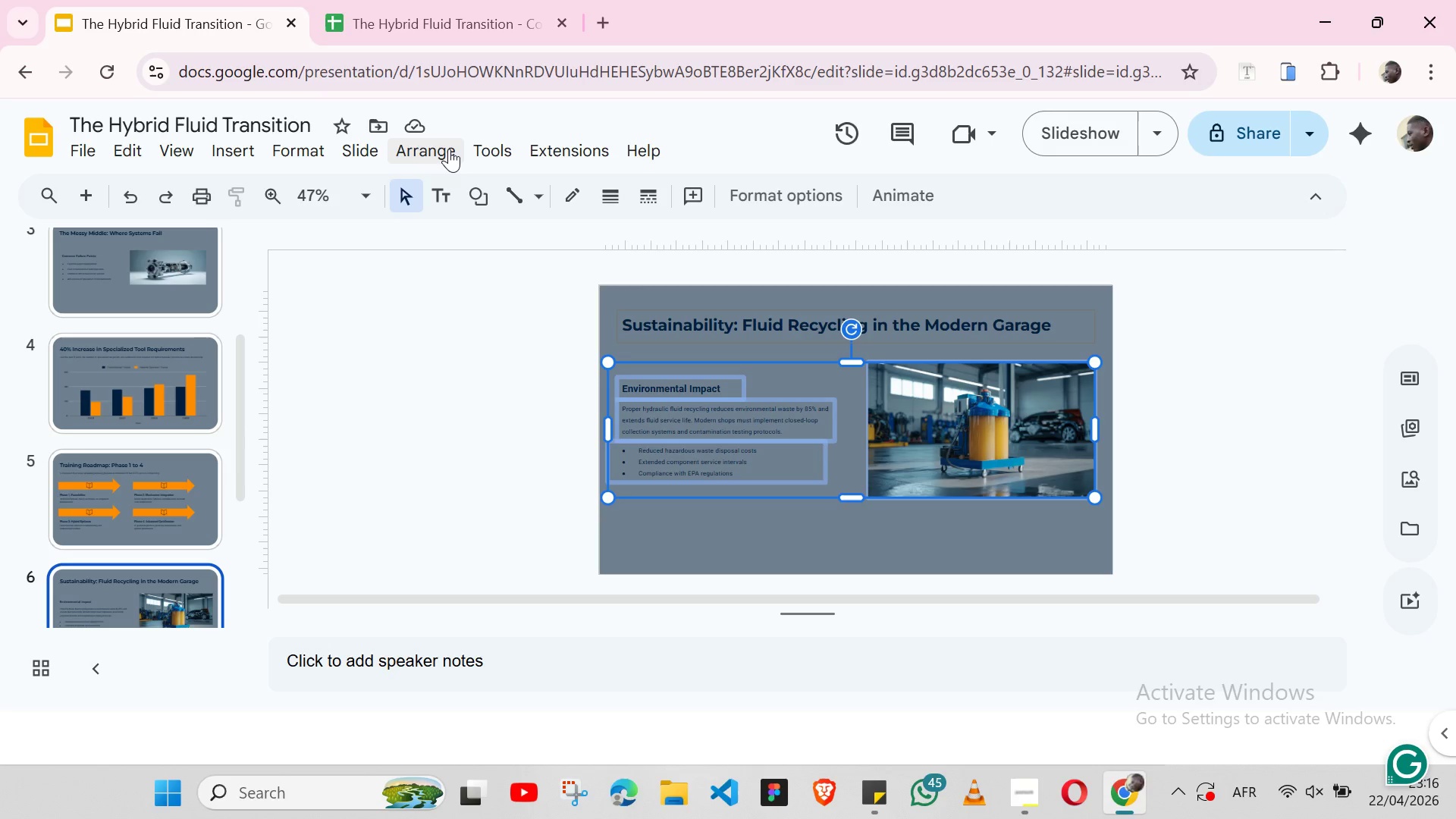 
left_click([449, 149])
 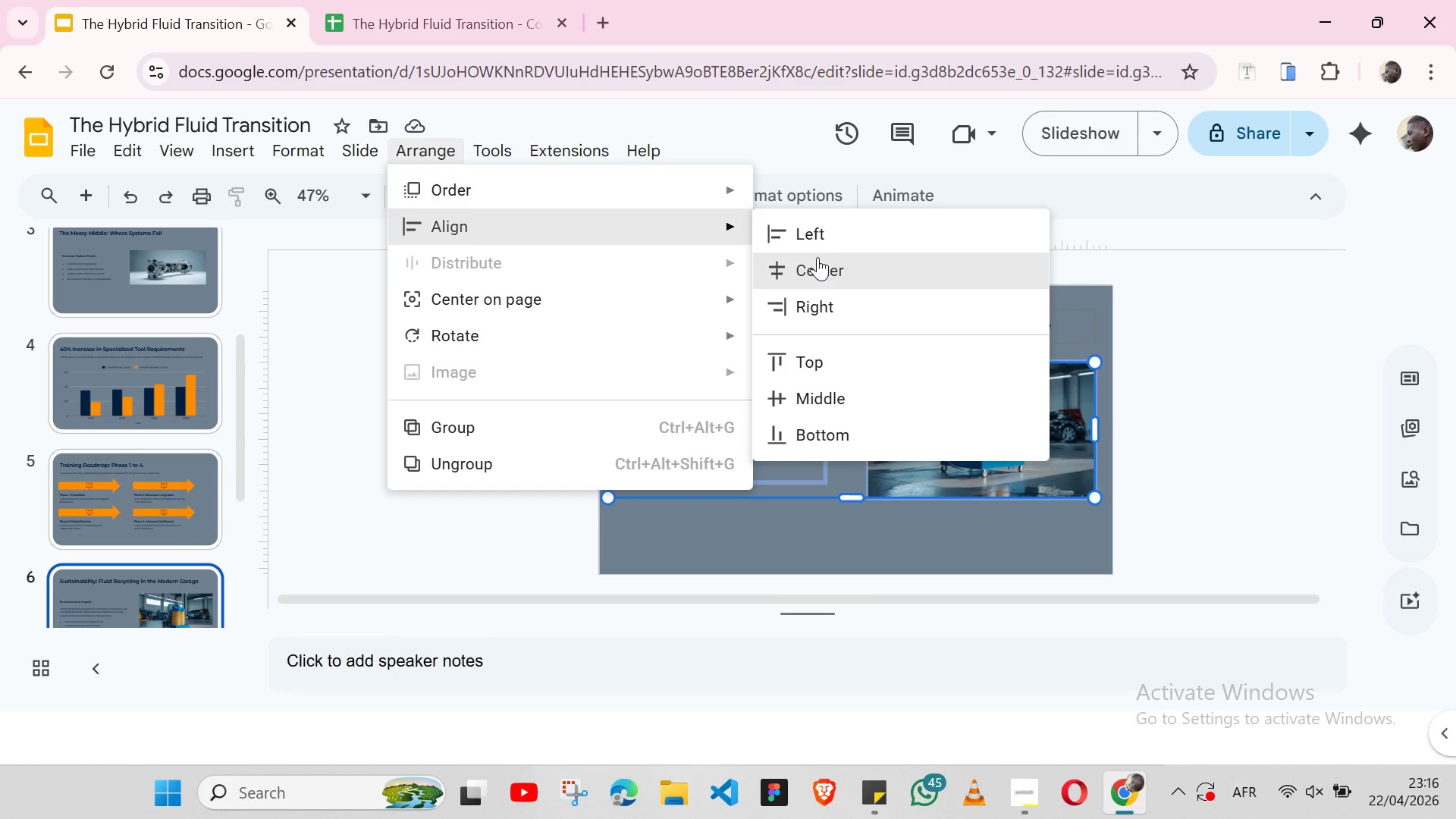 
wait(5.12)
 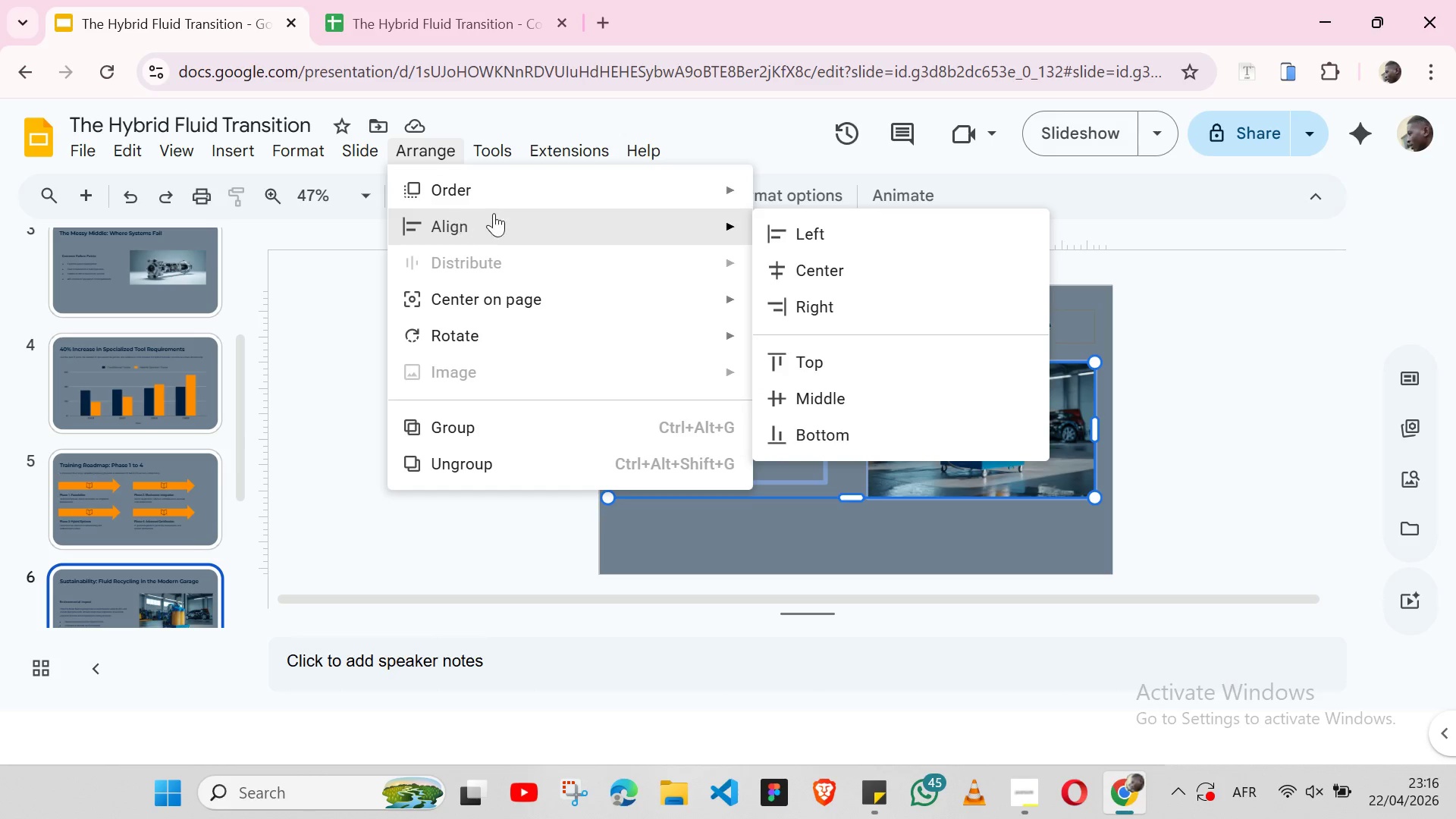 
left_click([835, 388])
 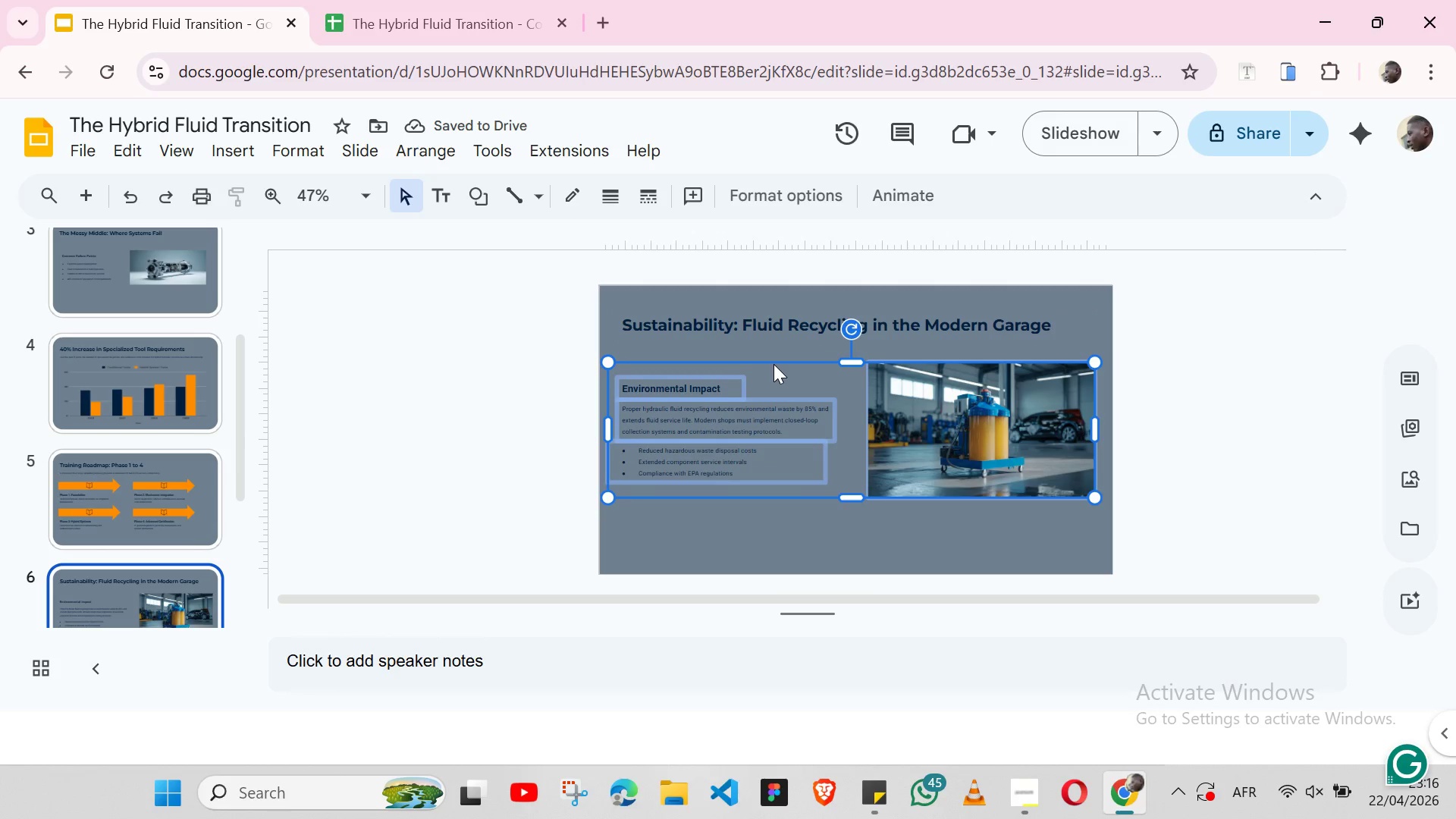 
left_click([774, 366])
 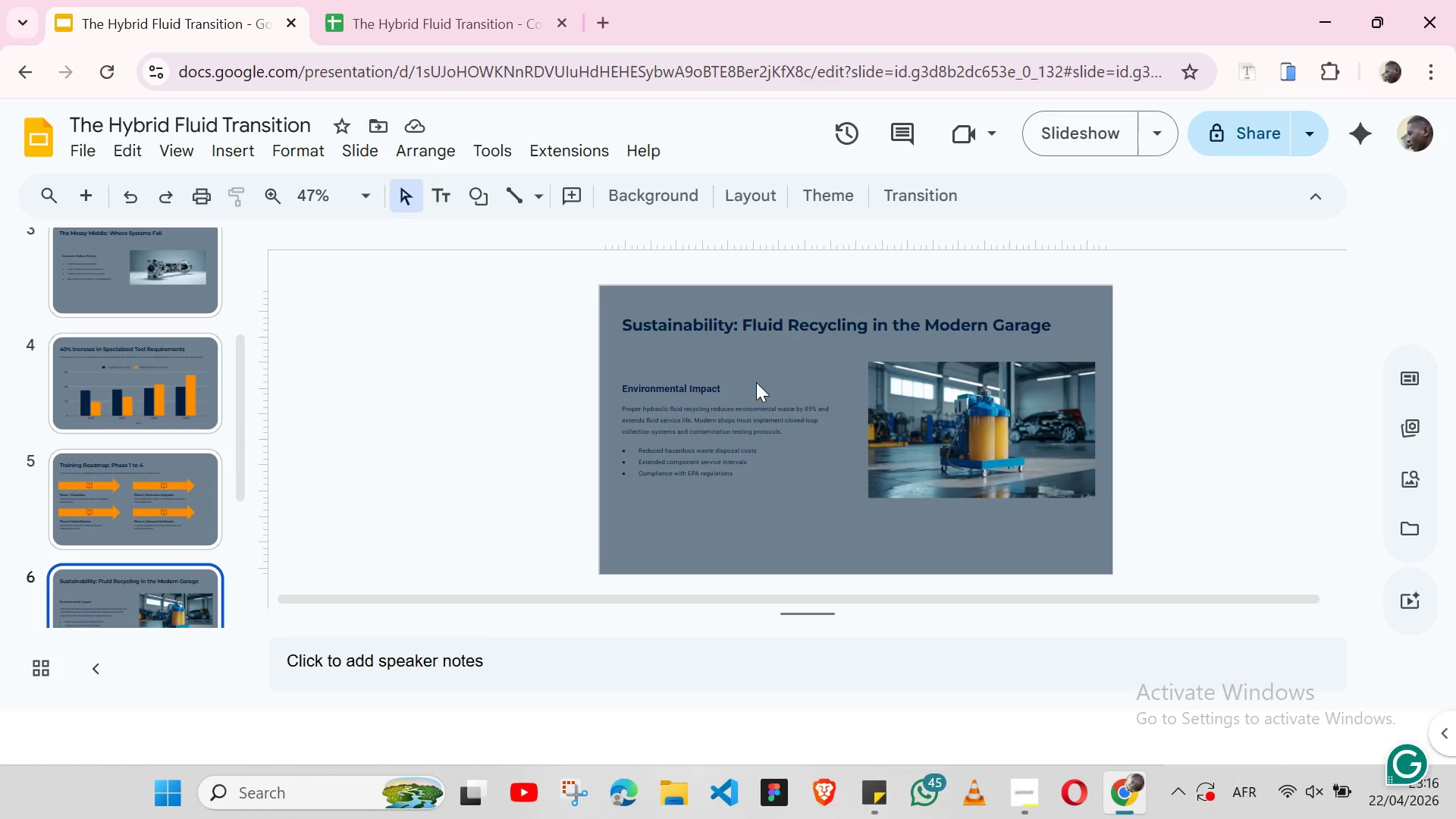 
left_click([728, 373])
 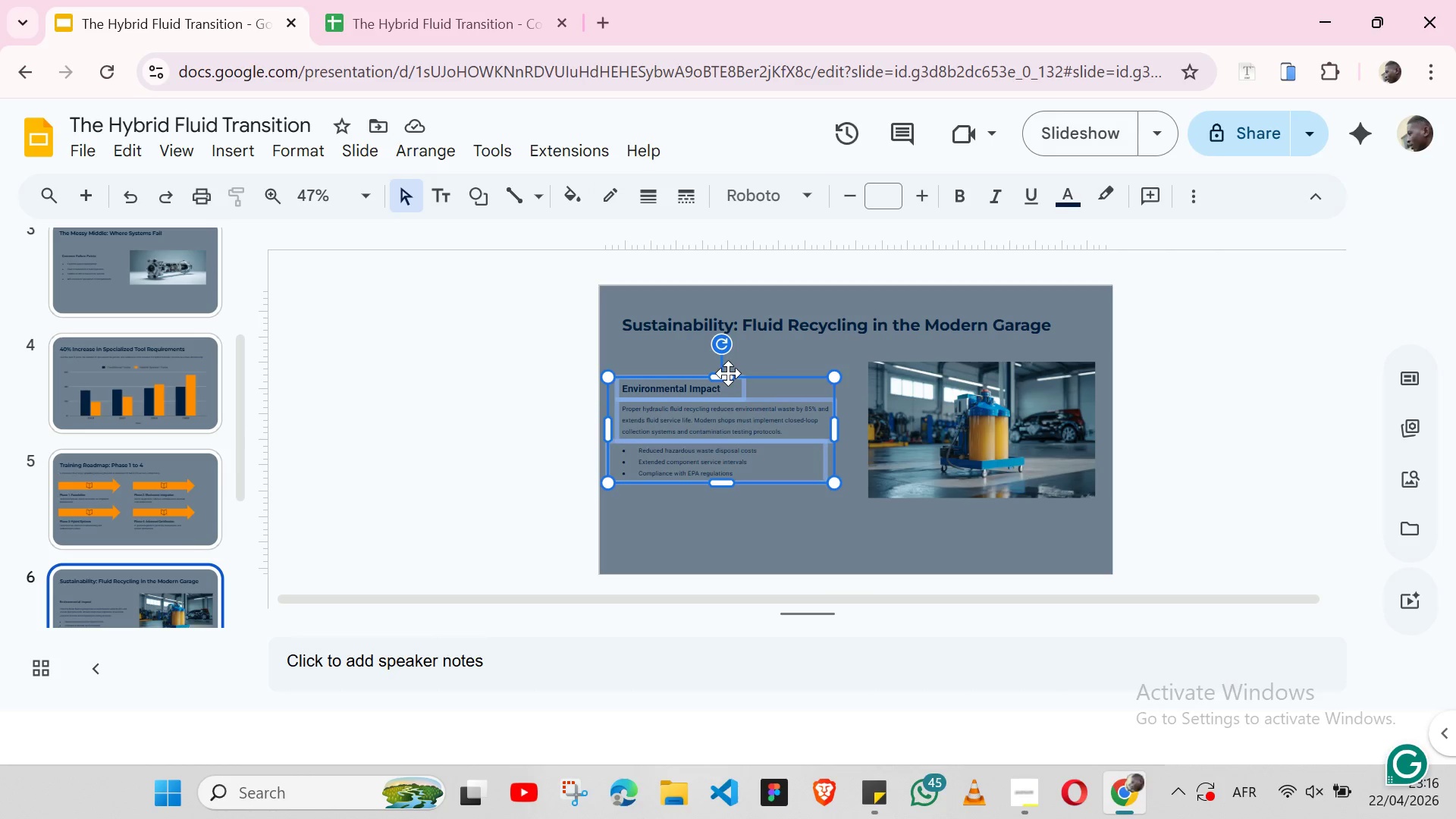 
hold_key(key=ShiftLeft, duration=1.52)
 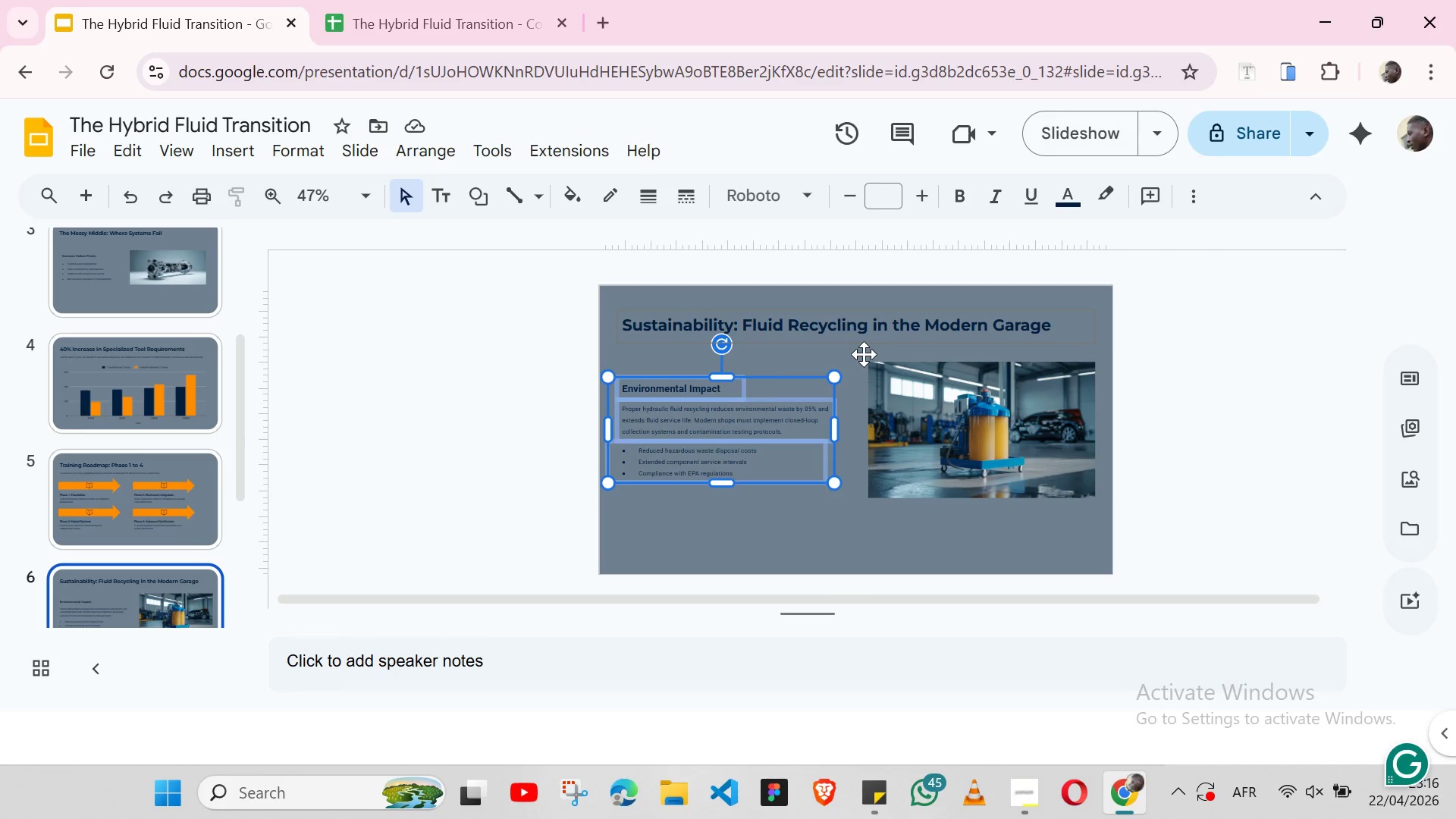 
hold_key(key=ShiftLeft, duration=1.52)
left_click([874, 362])
 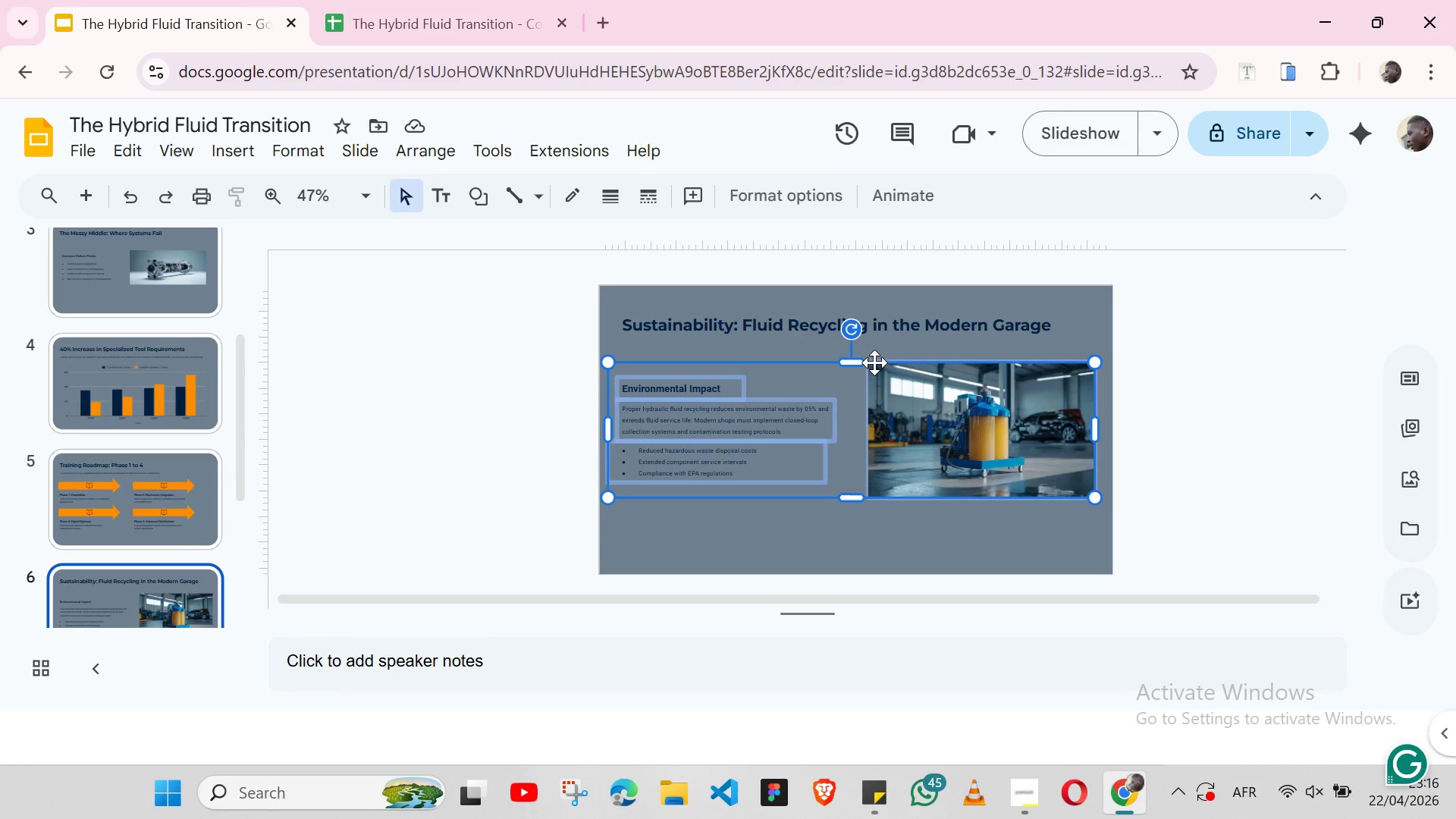 
key(Shift+ShiftLeft)
 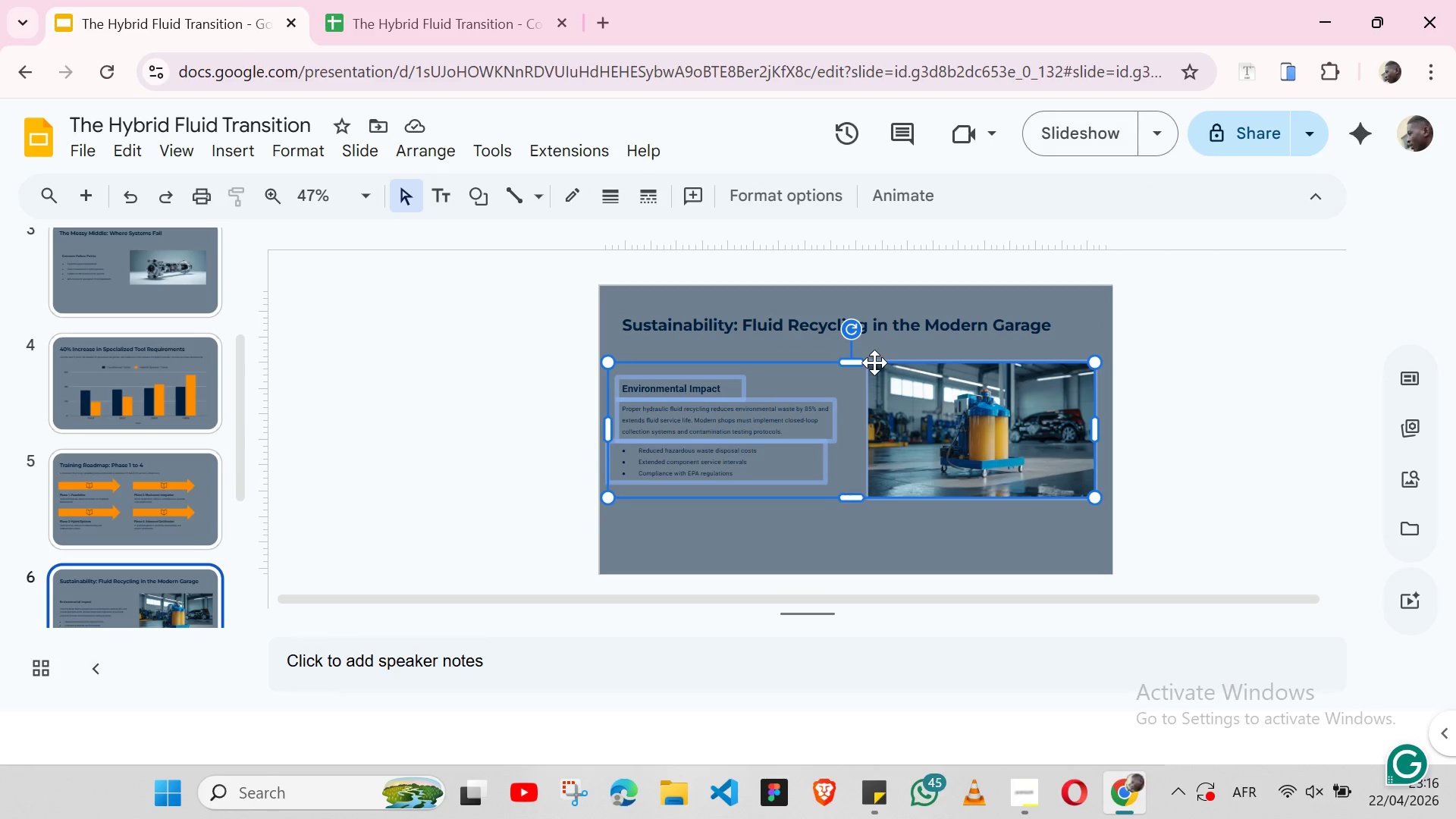 
key(Shift+ShiftLeft)
 